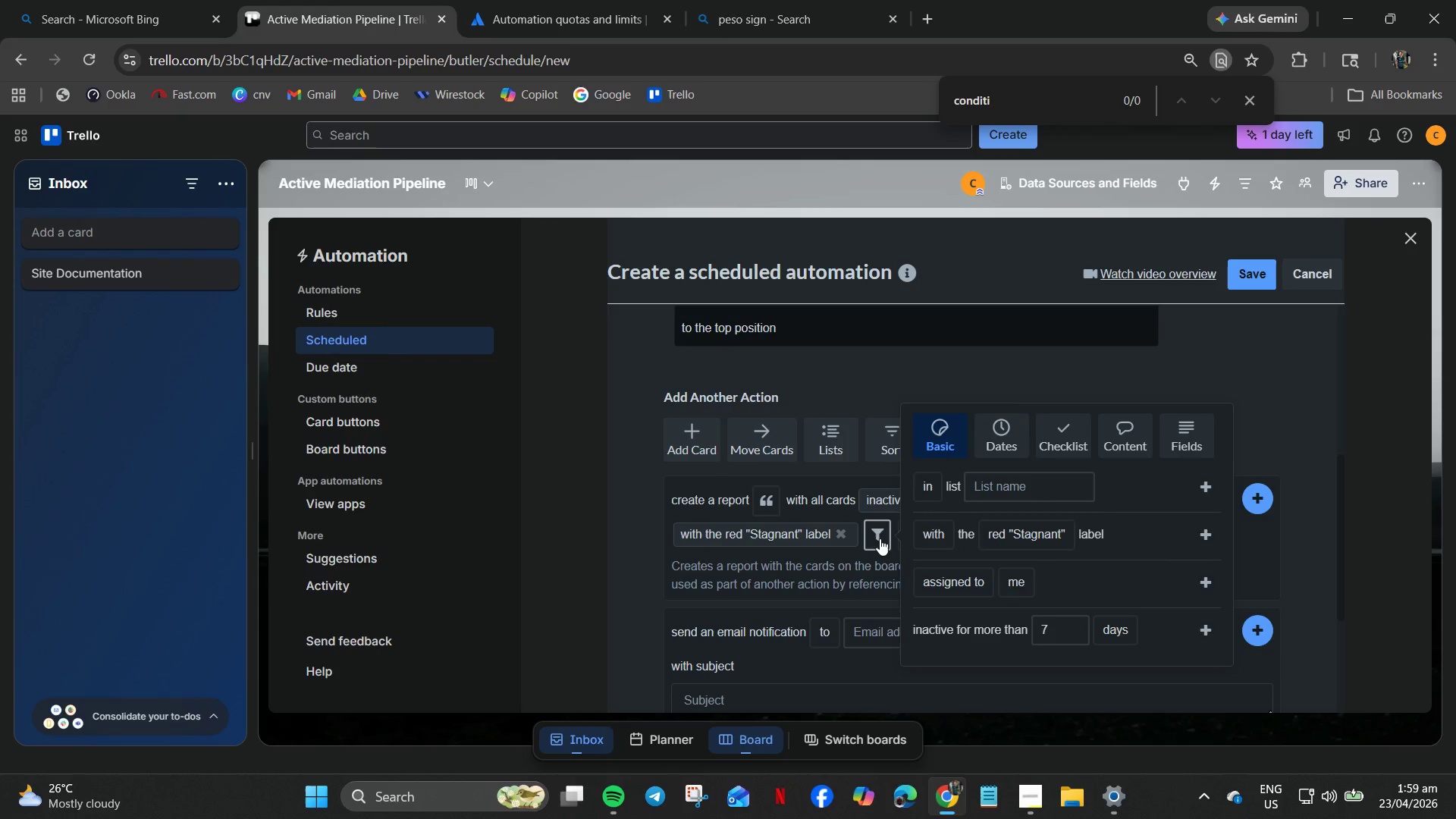 
left_click([877, 539])
 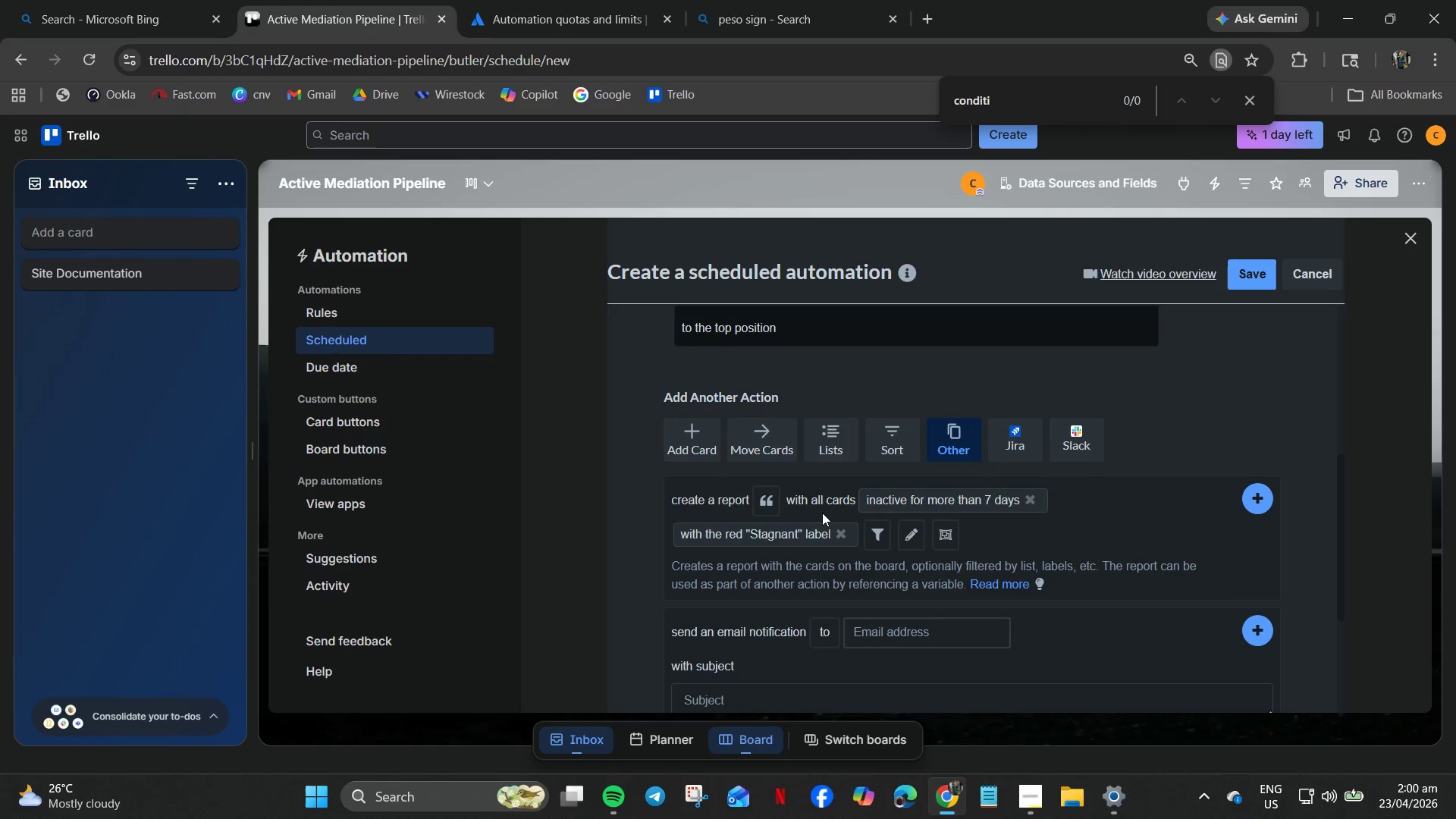 
left_click([758, 498])
 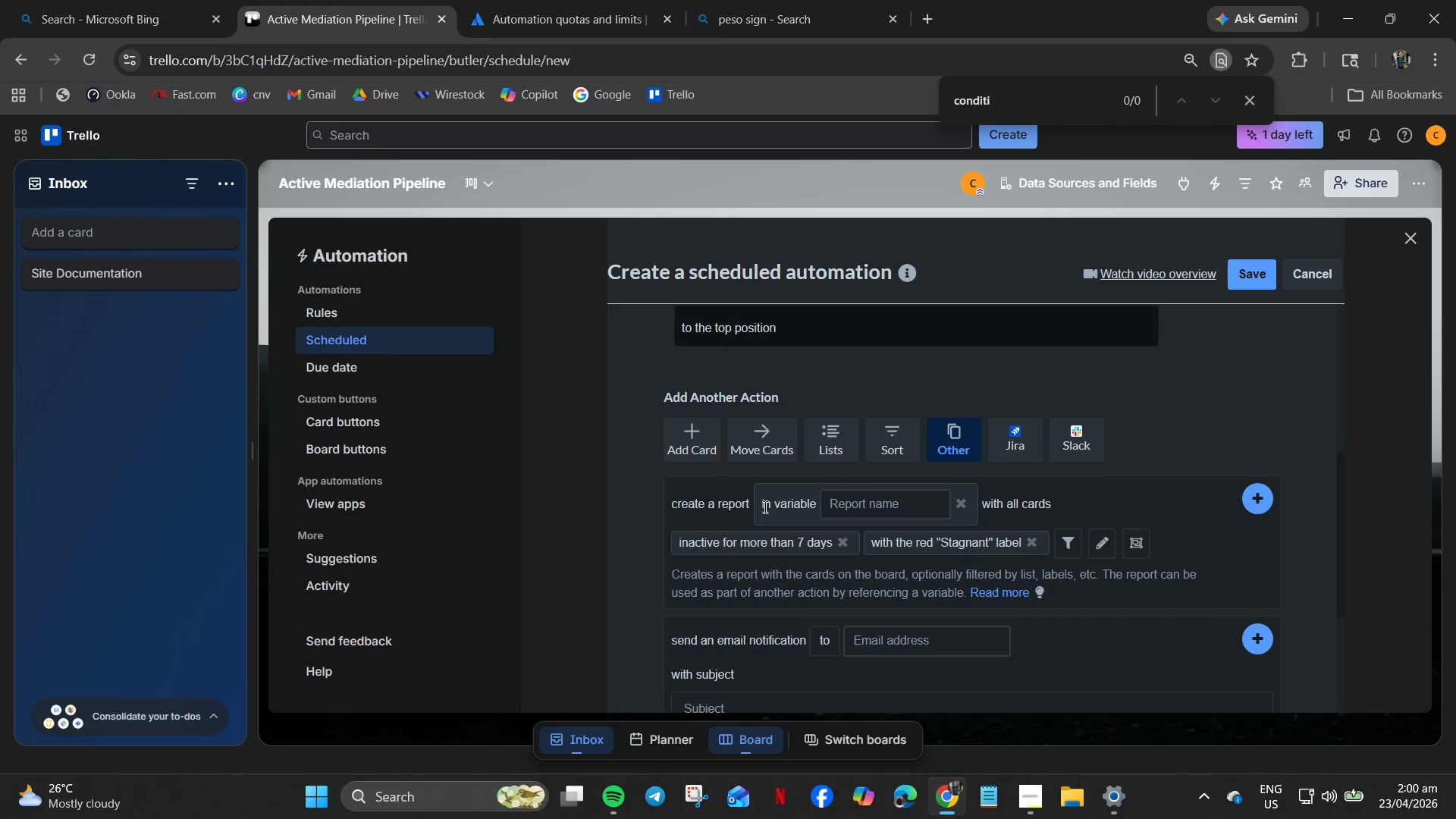 
left_click([861, 507])
 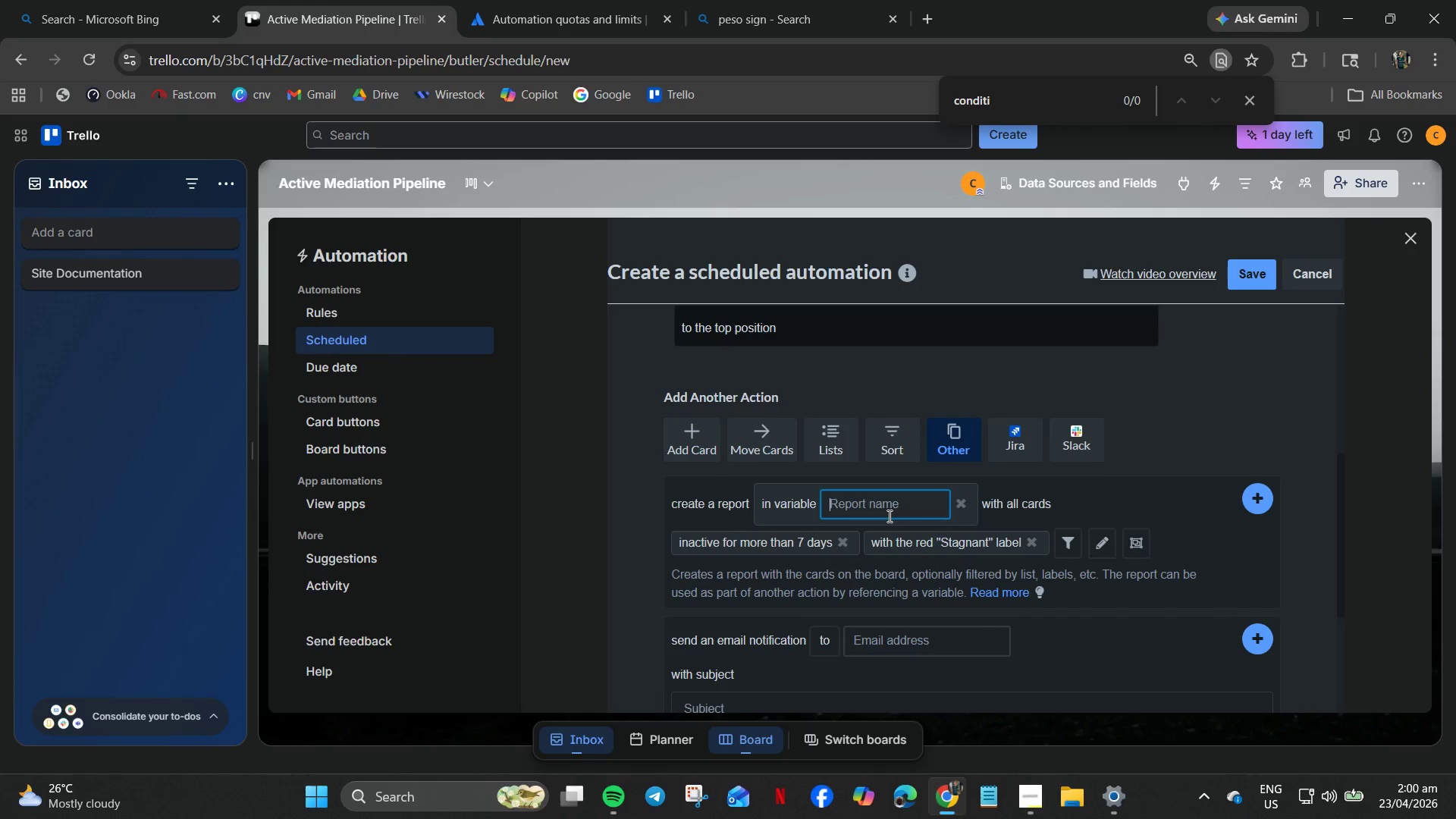 
key(Shift+2)
 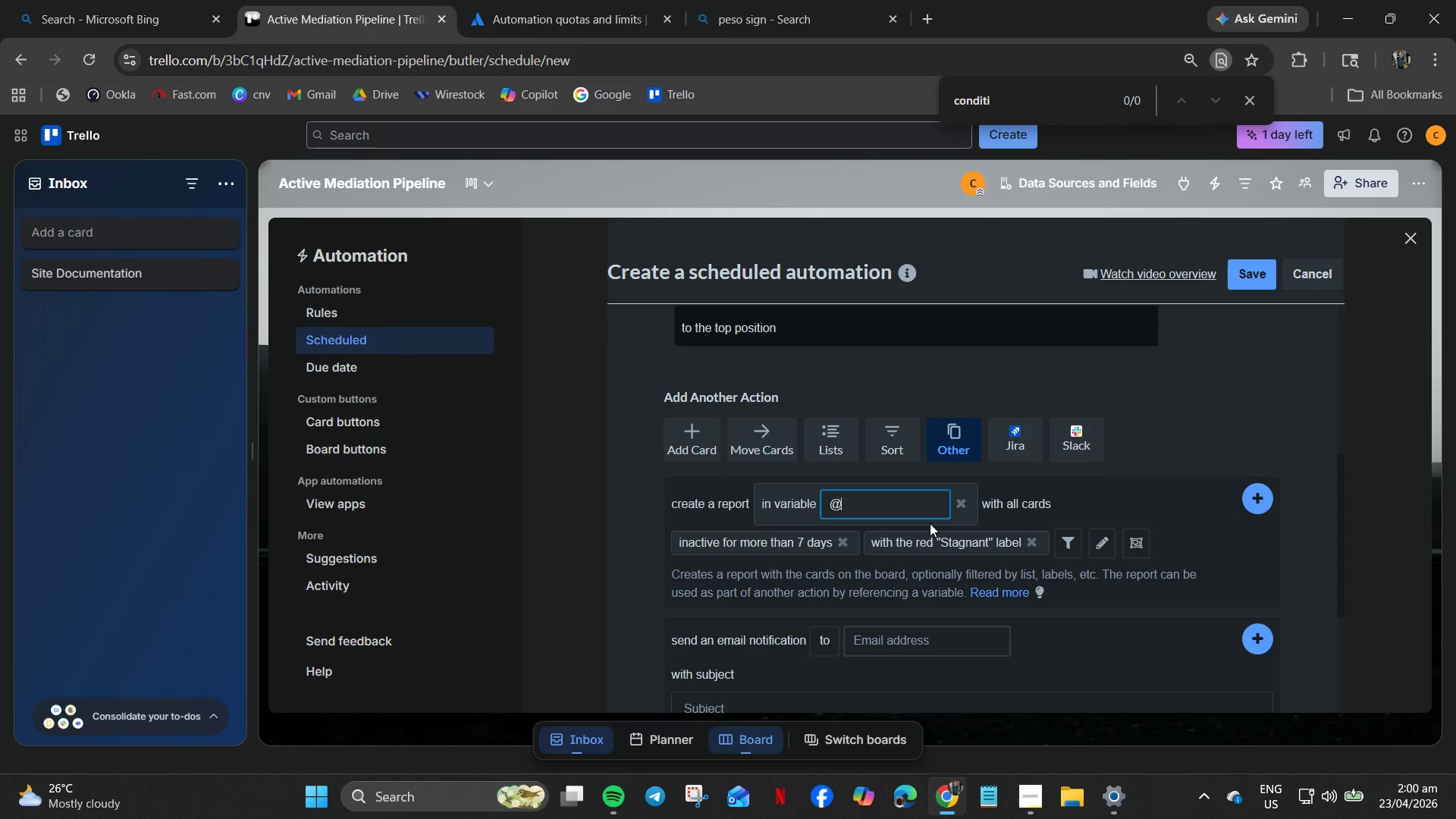 
wait(14.94)
 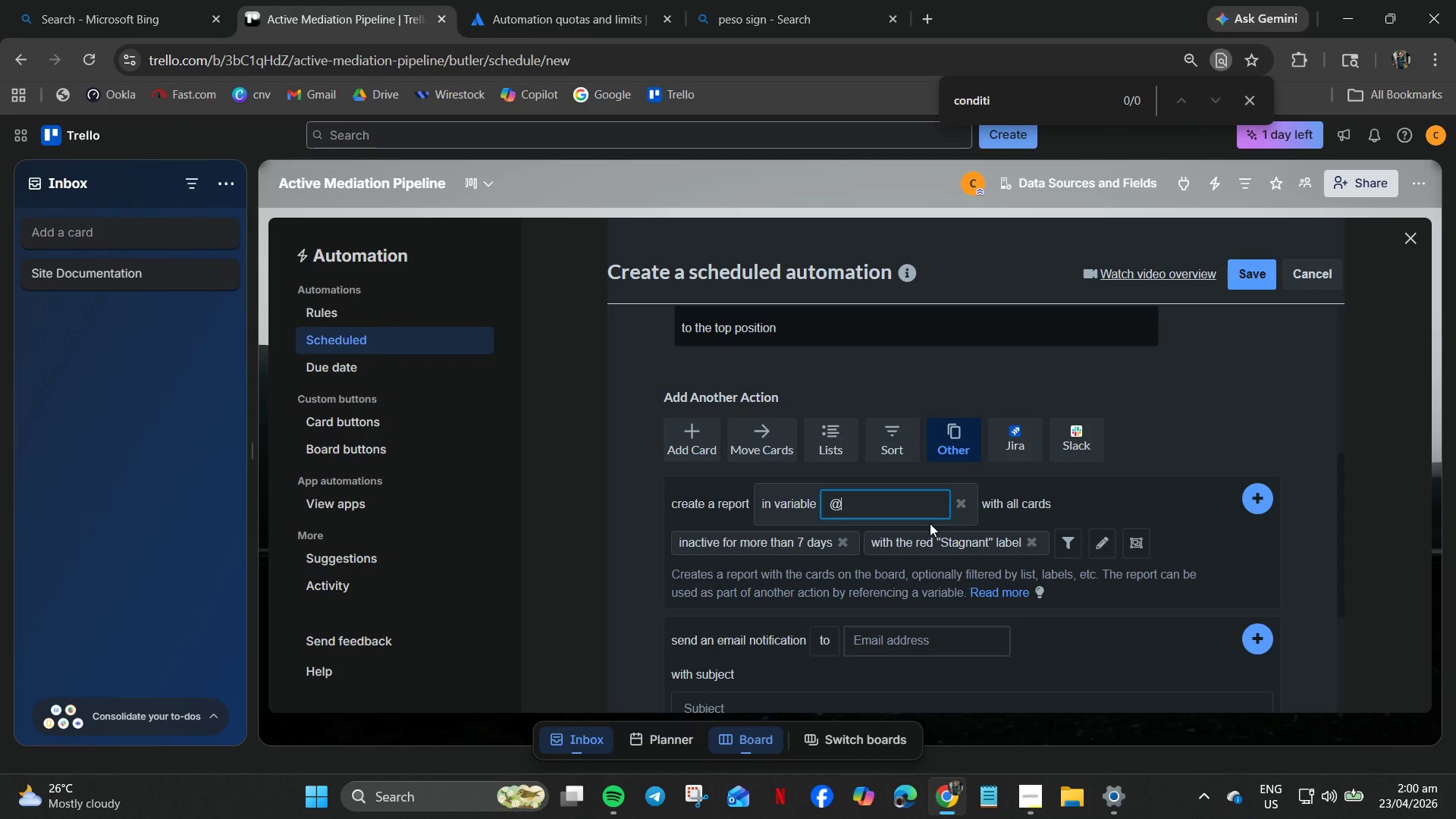 
type(caseowner)
 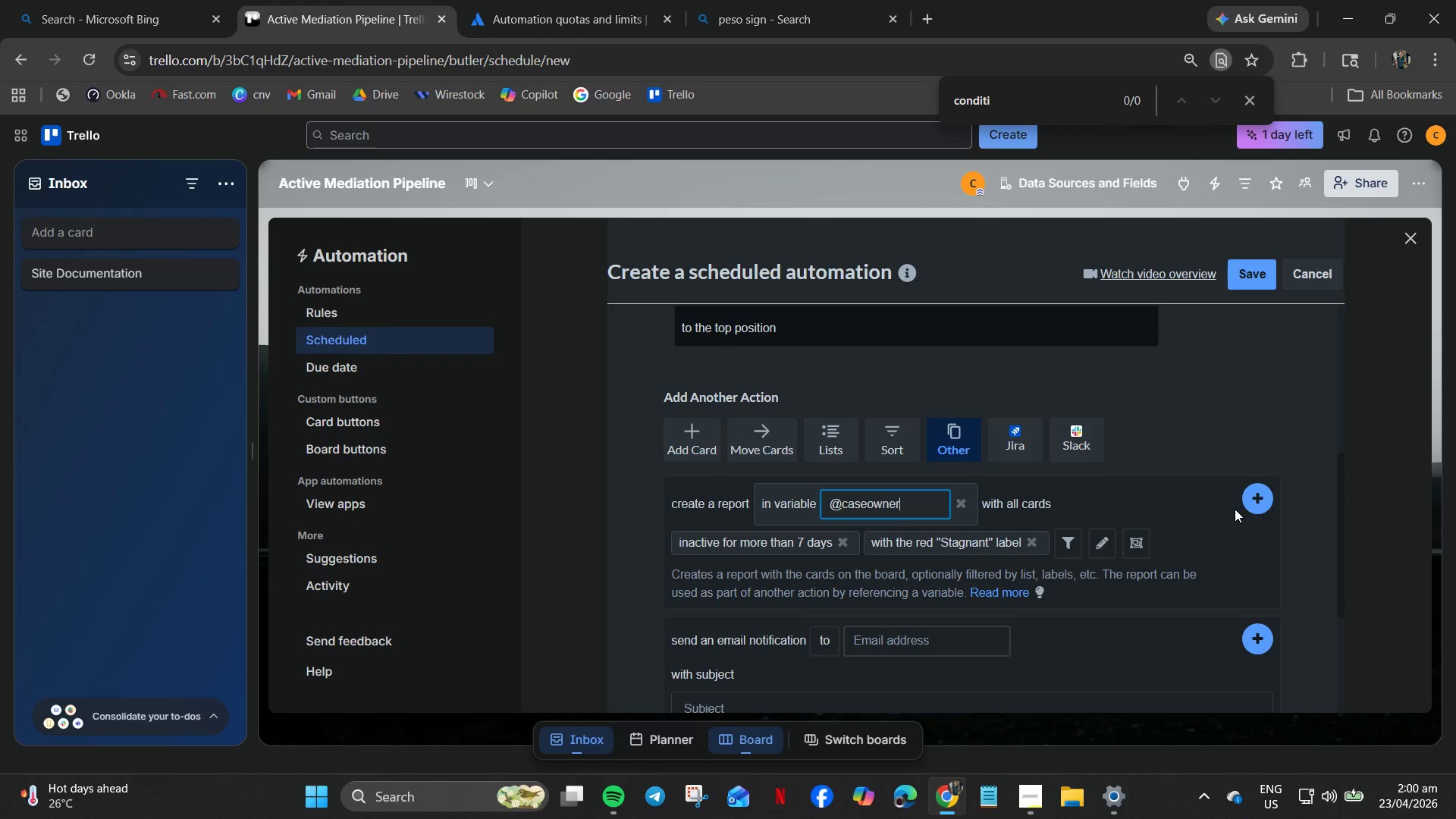 
left_click([1265, 497])
 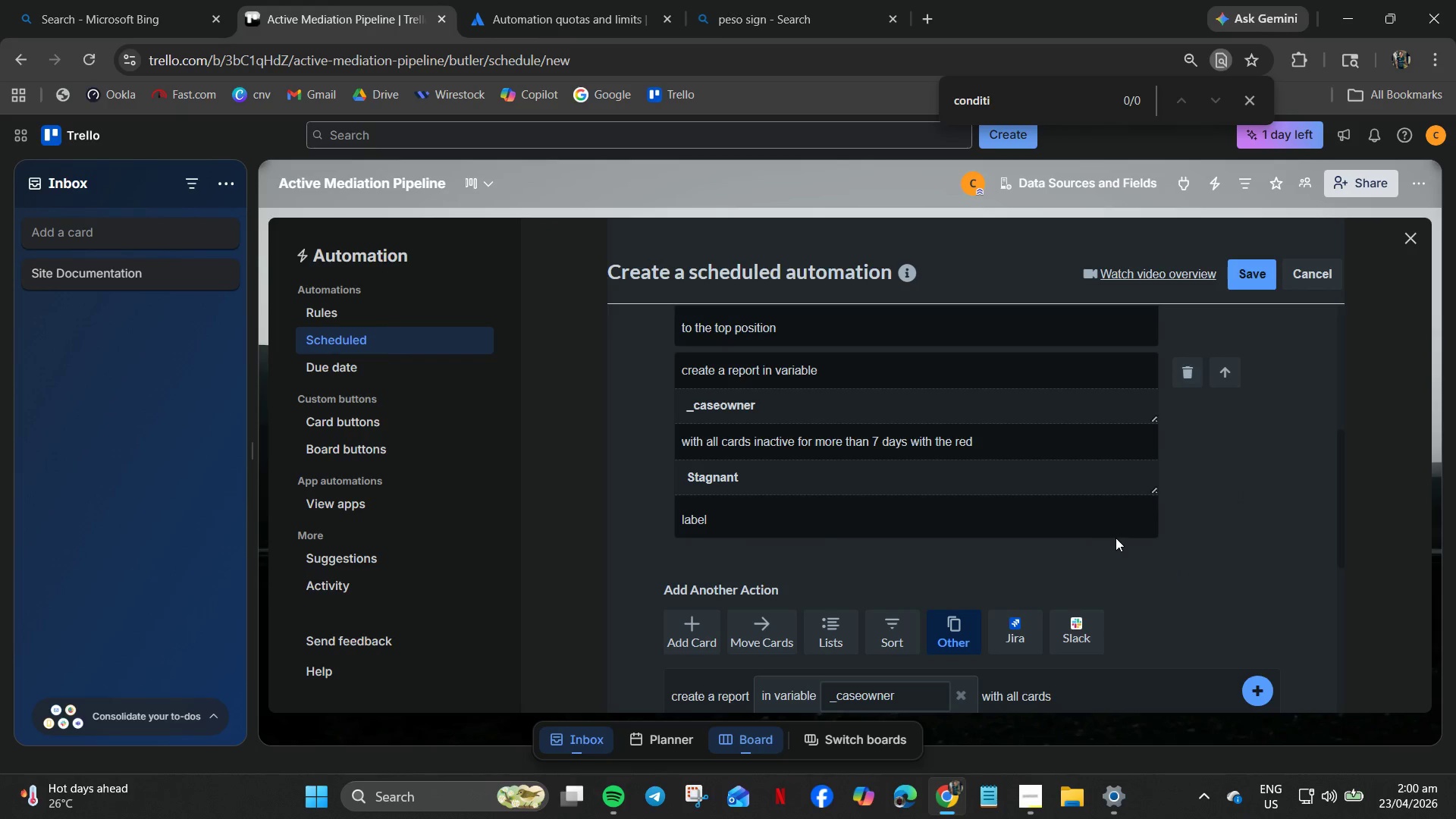 
scroll: coordinate [1116, 538], scroll_direction: down, amount: 1.0
 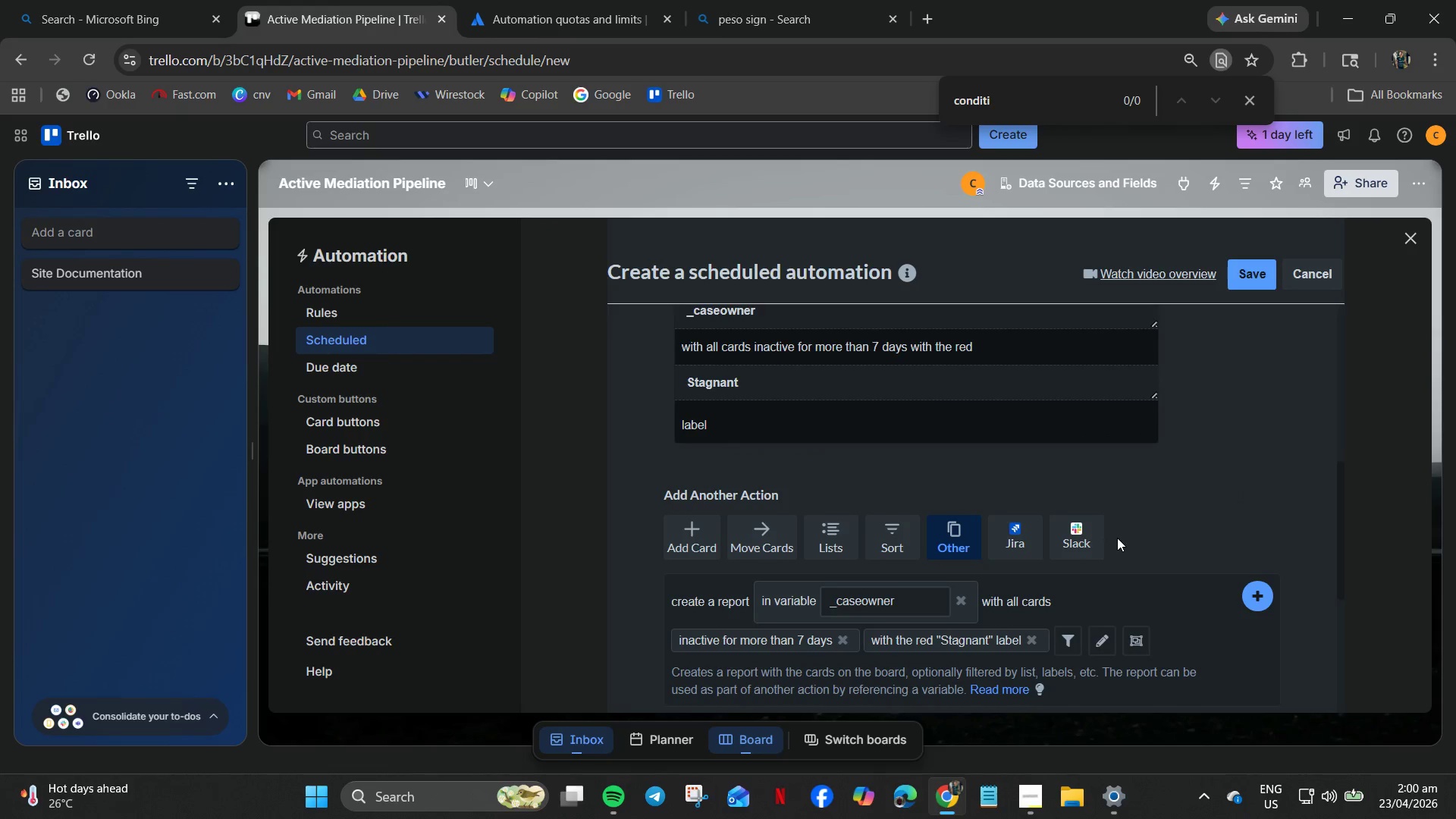 
scroll: coordinate [1170, 547], scroll_direction: up, amount: 3.0
 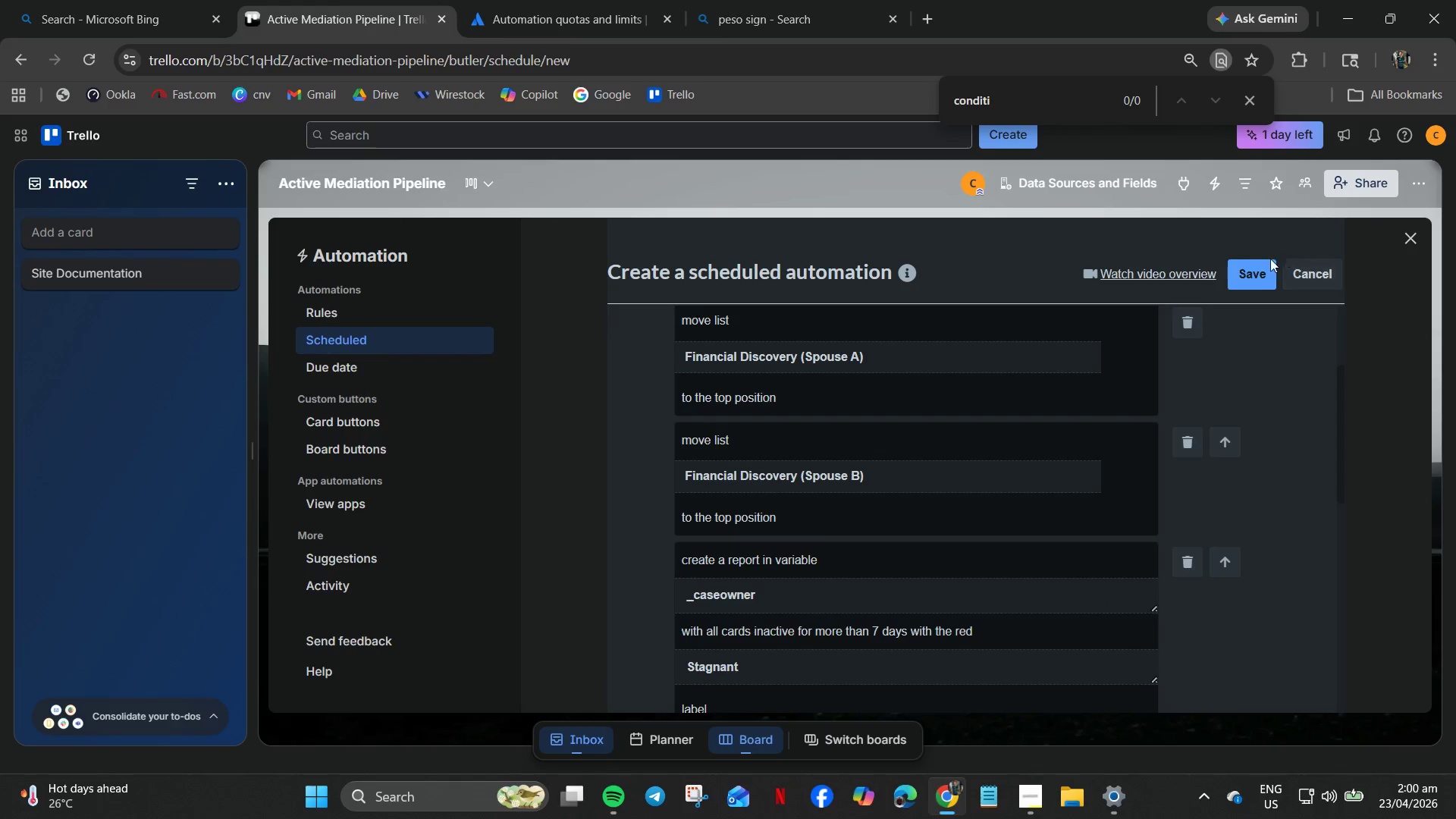 
left_click([1254, 268])
 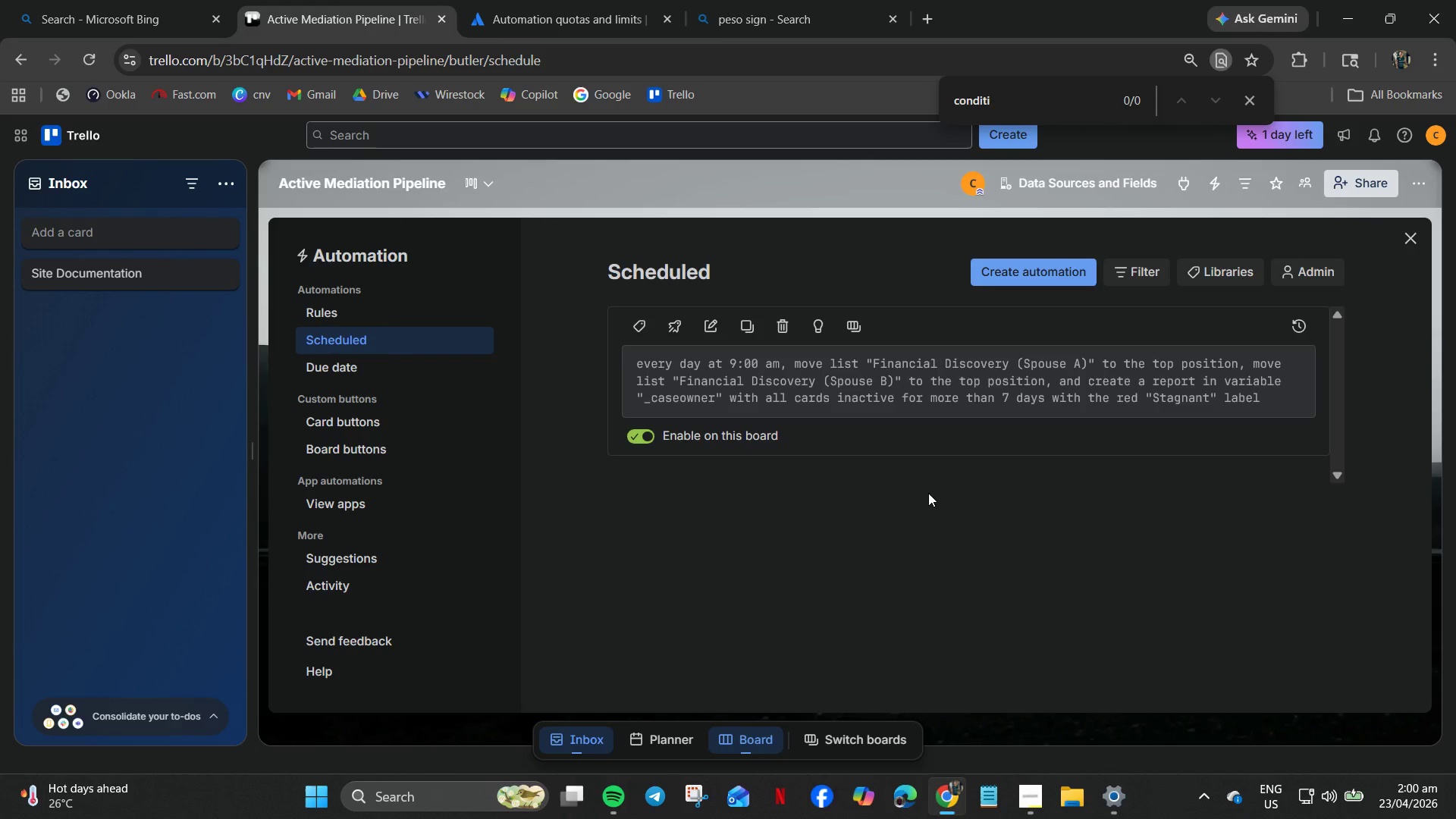 
wait(17.38)
 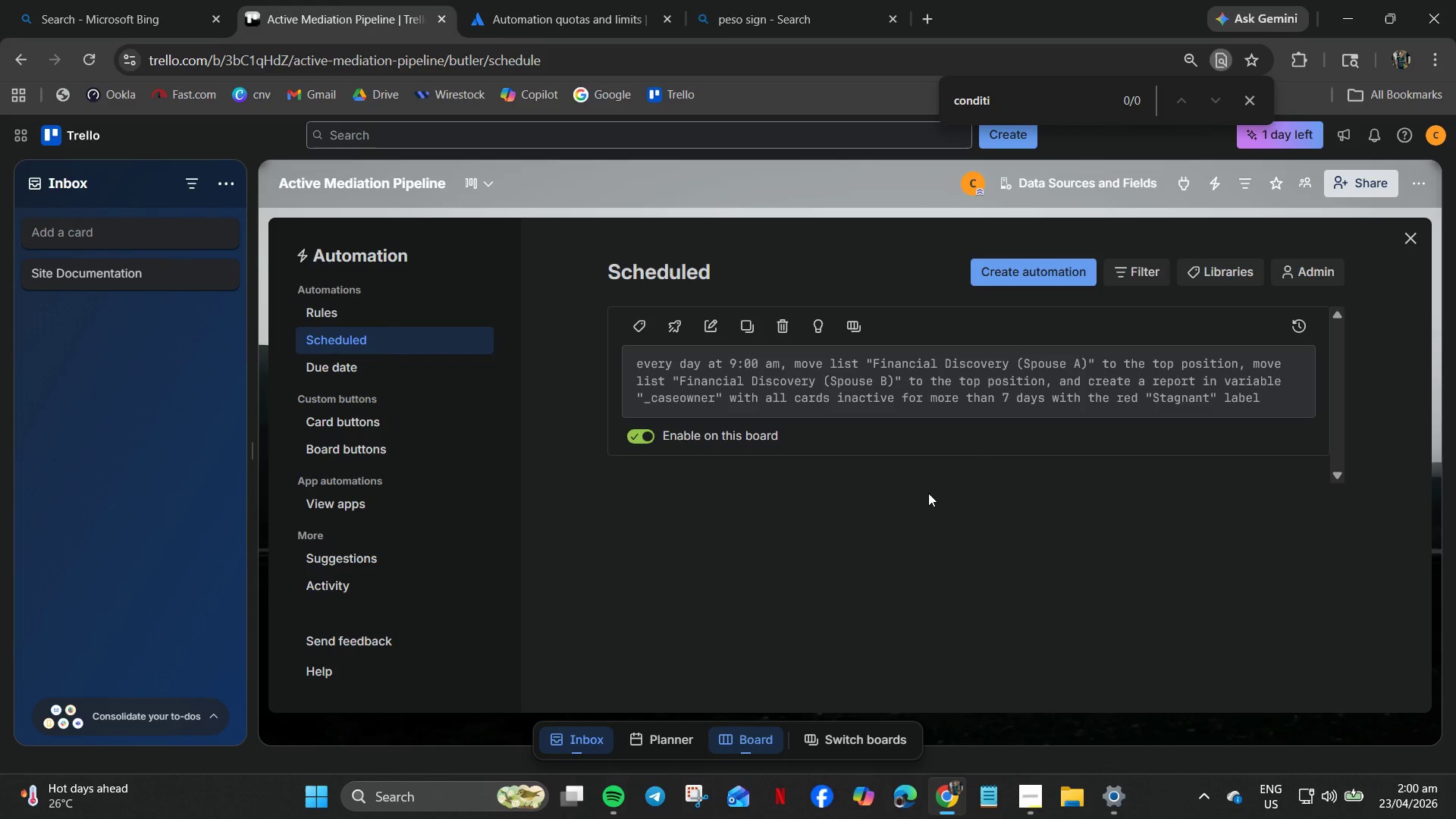 
double_click([1034, 273])
 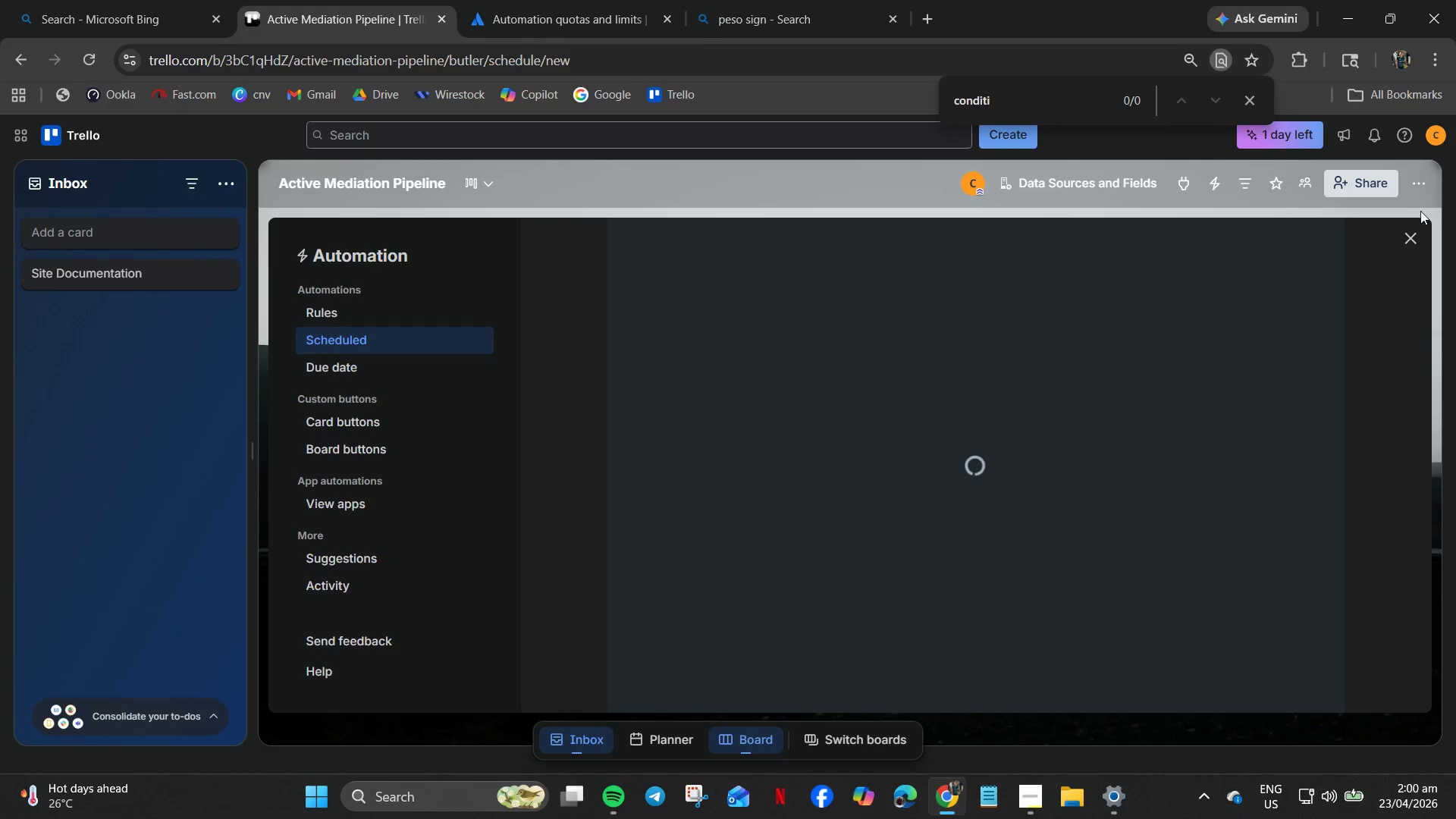 
left_click([1407, 236])
 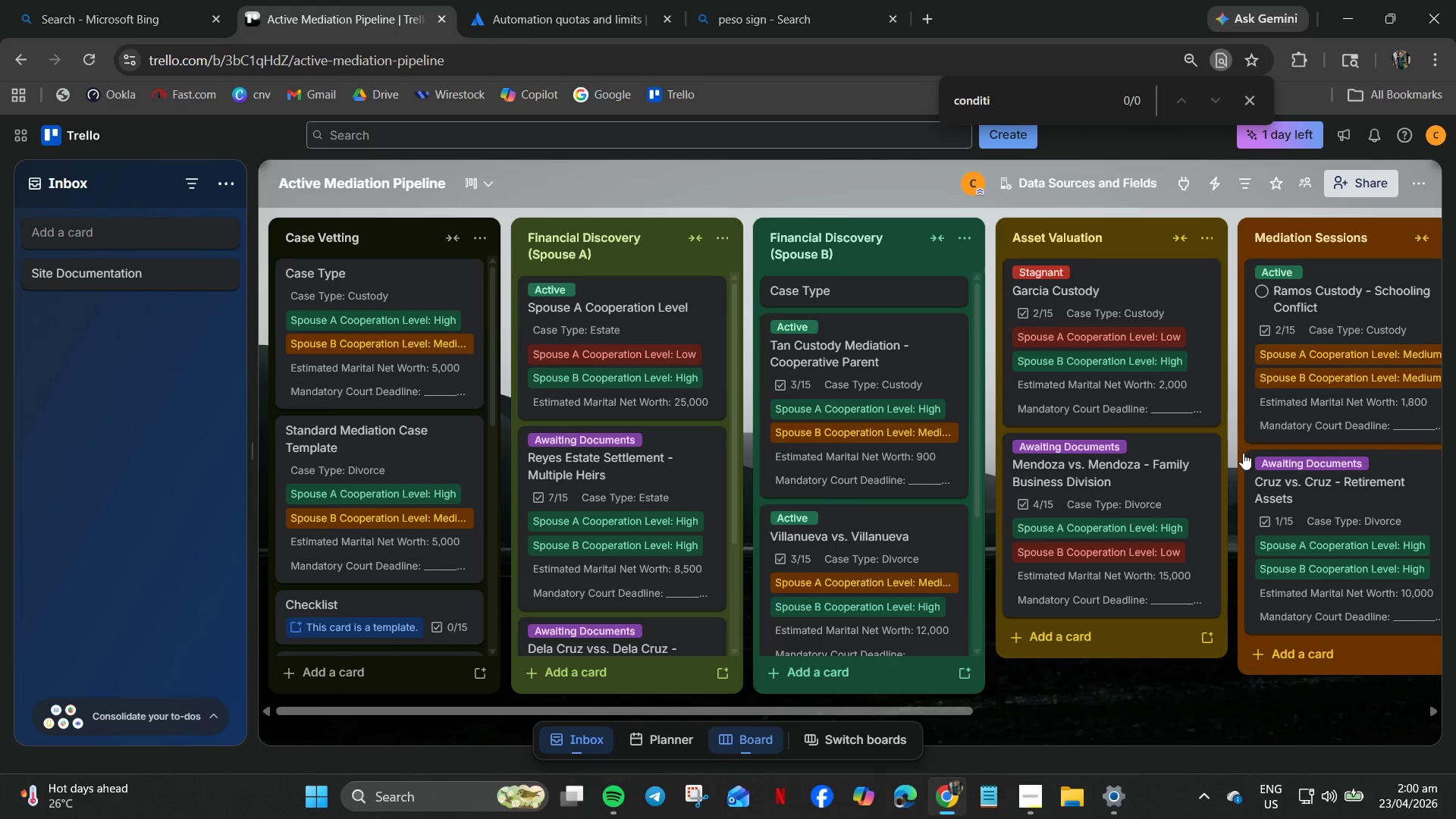 
wait(5.12)
 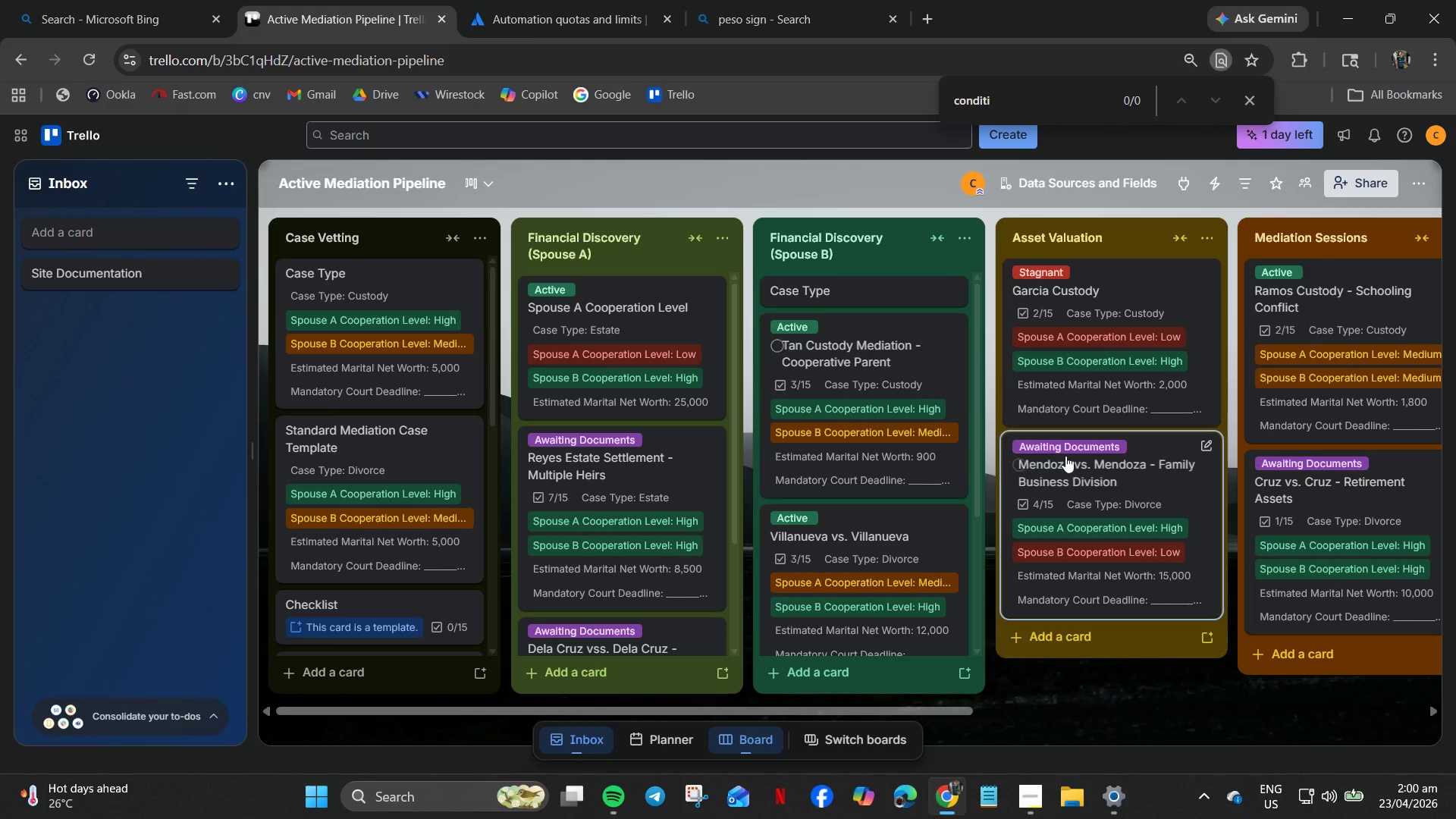 
mouse_move([1071, 797])
 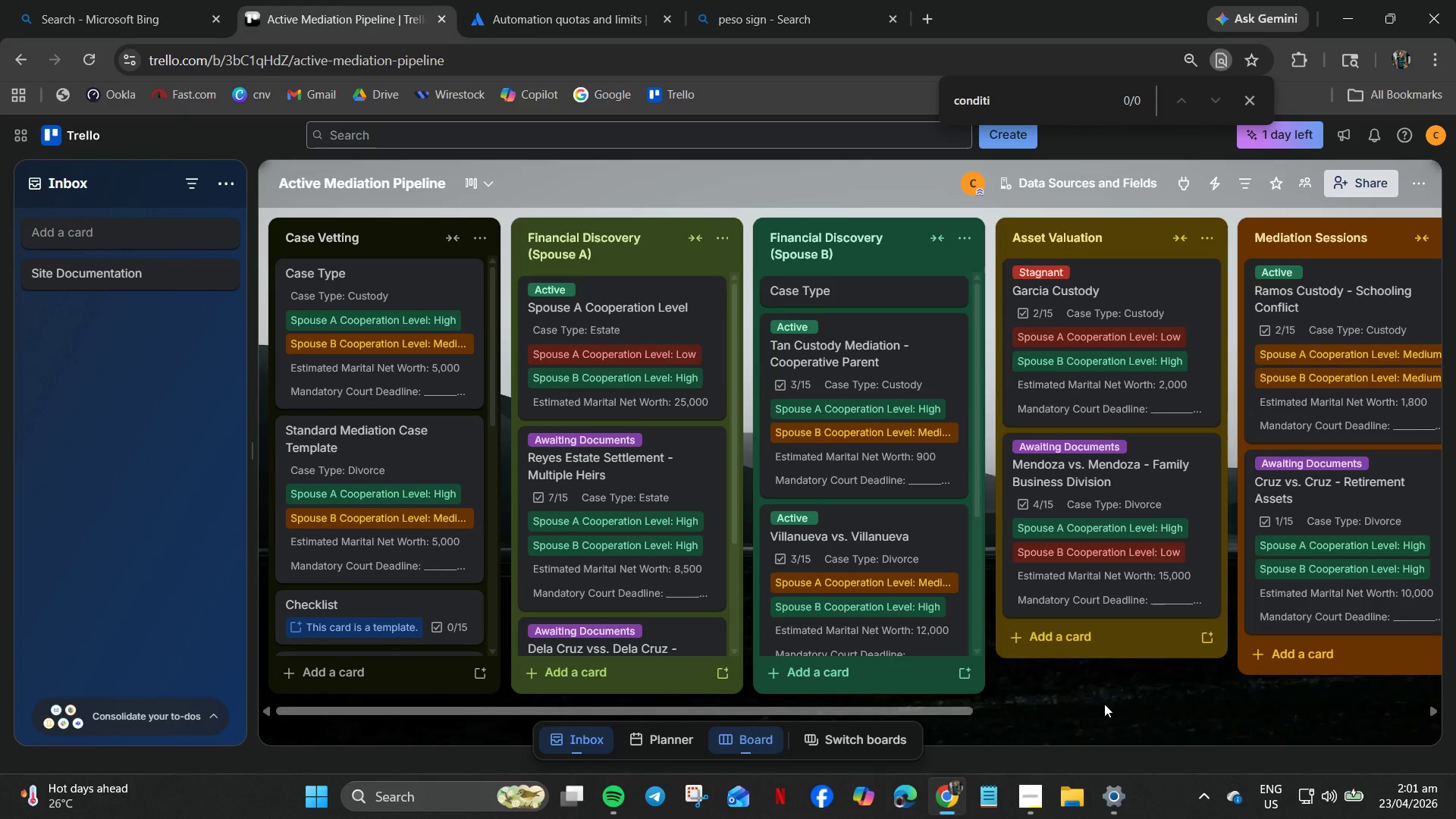 
wait(29.06)
 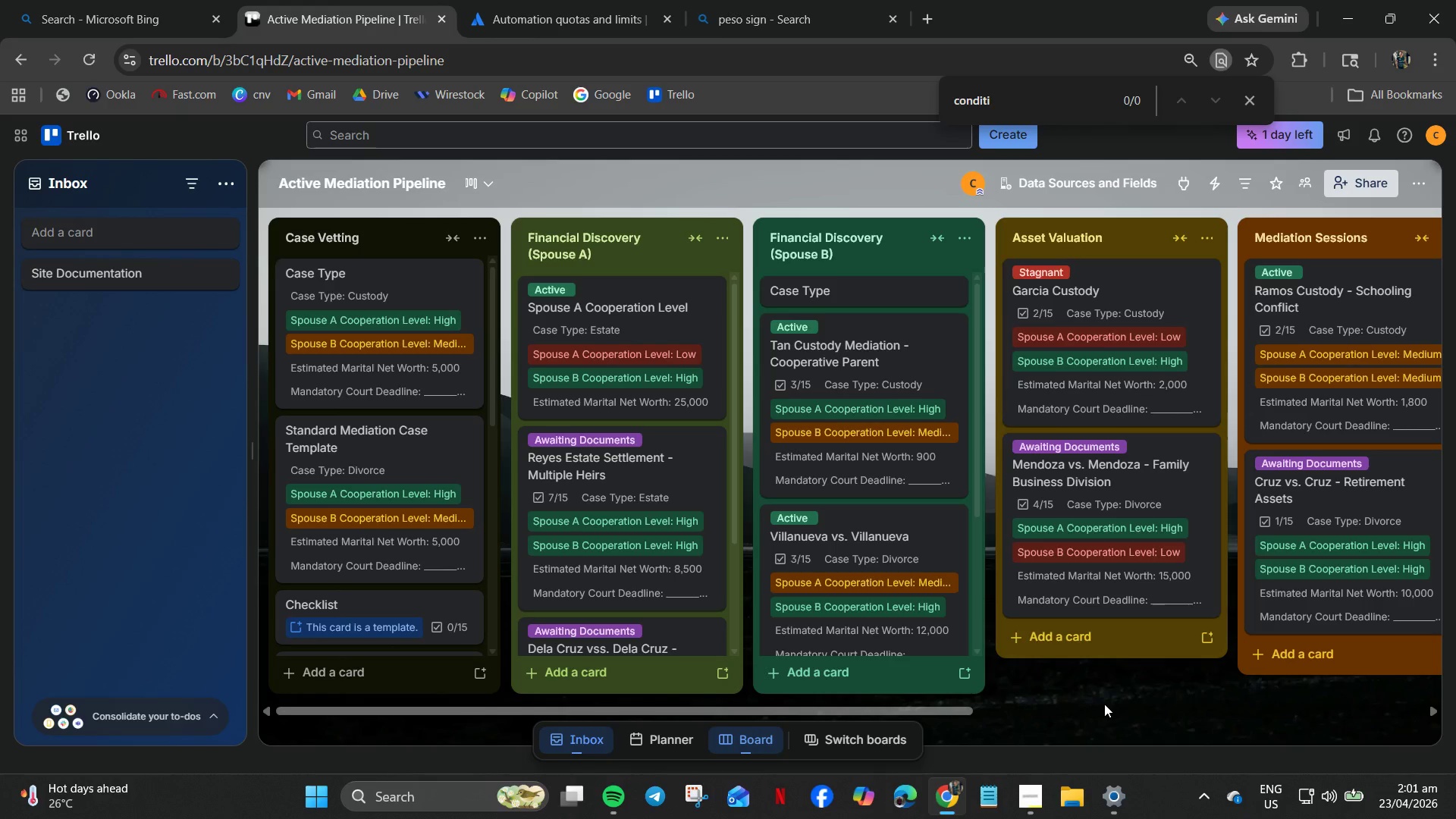 
left_click([483, 176])
 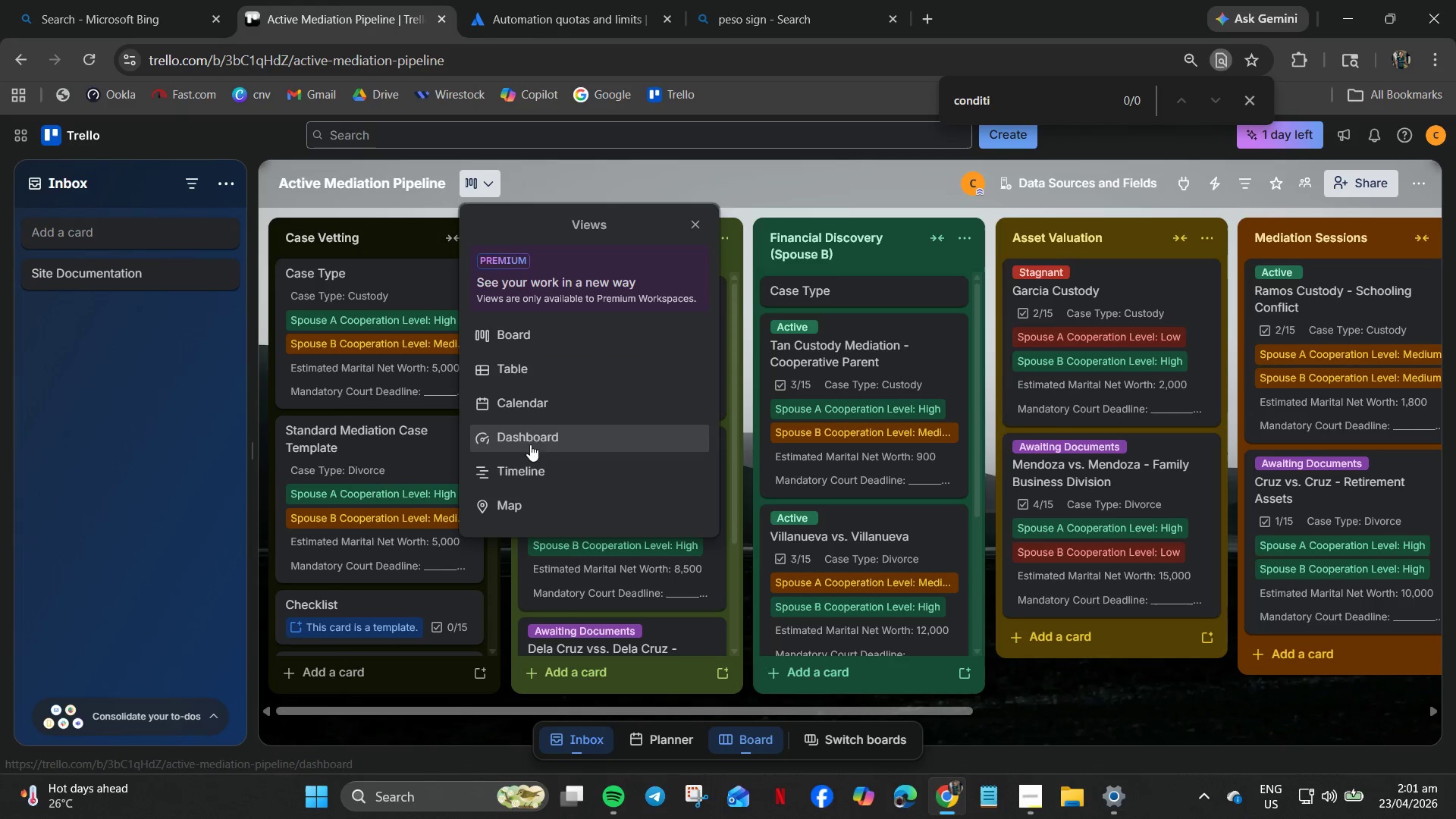 
left_click([522, 406])
 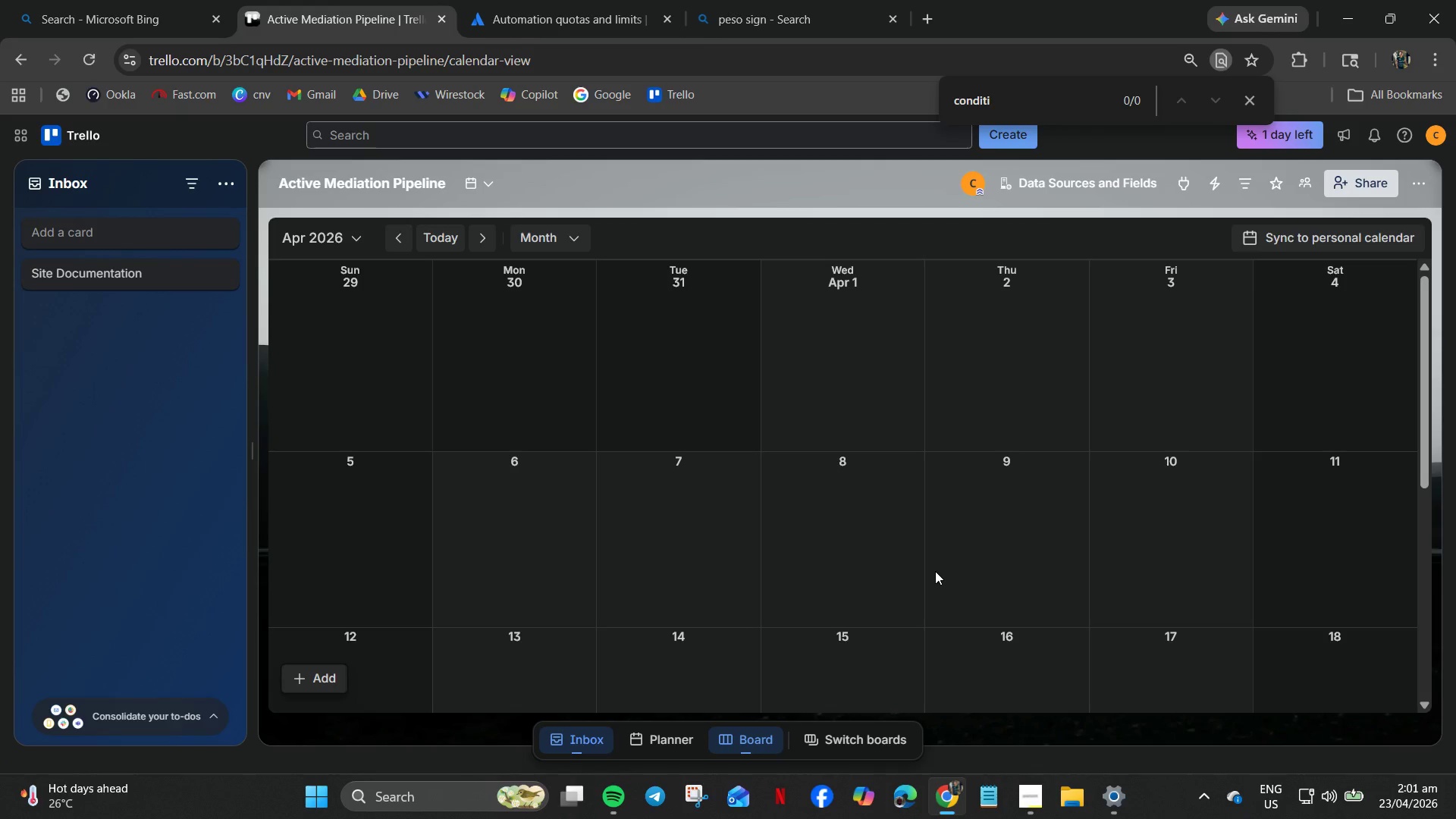 
scroll: coordinate [936, 571], scroll_direction: down, amount: 7.0
 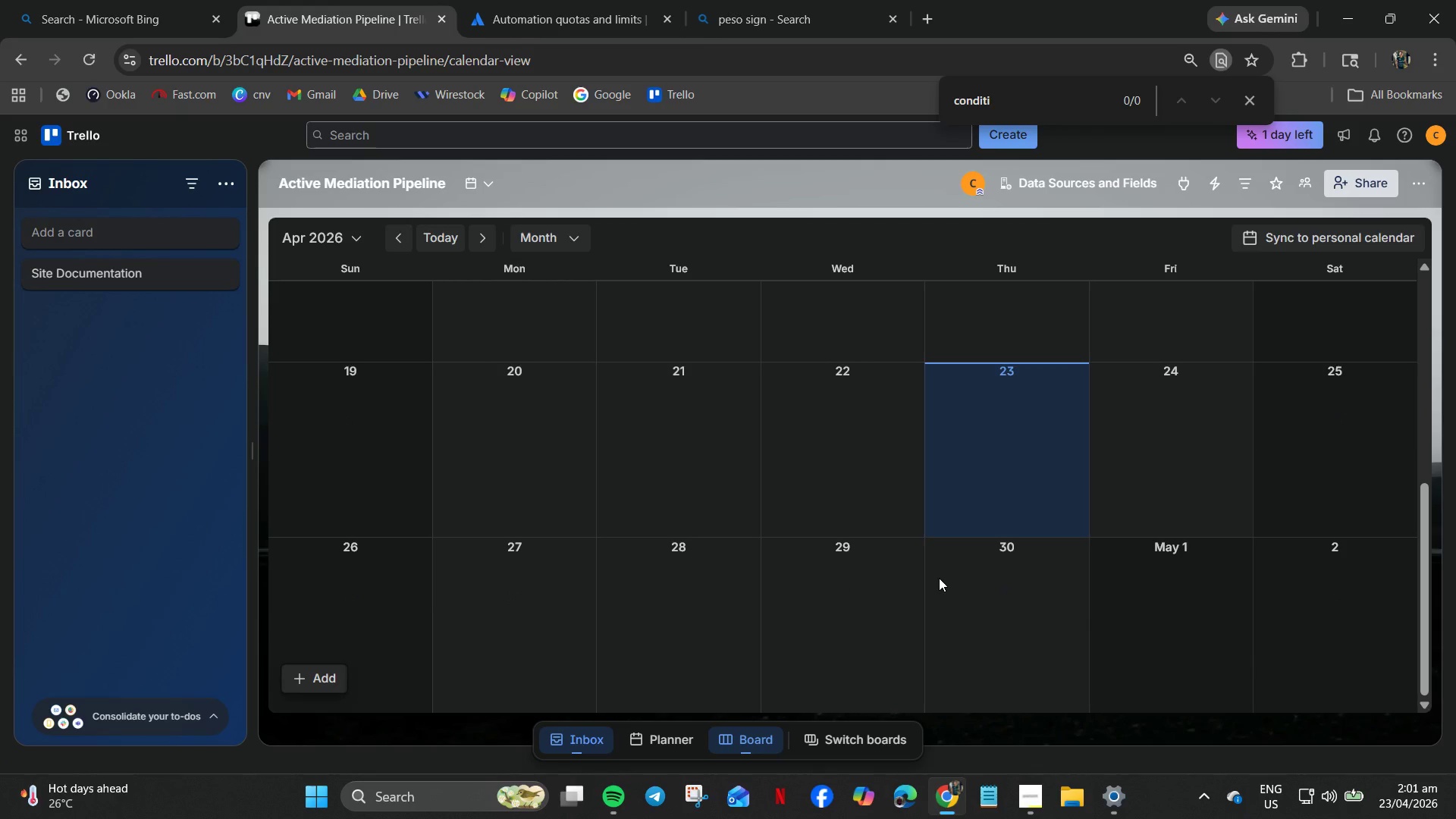 
wait(8.56)
 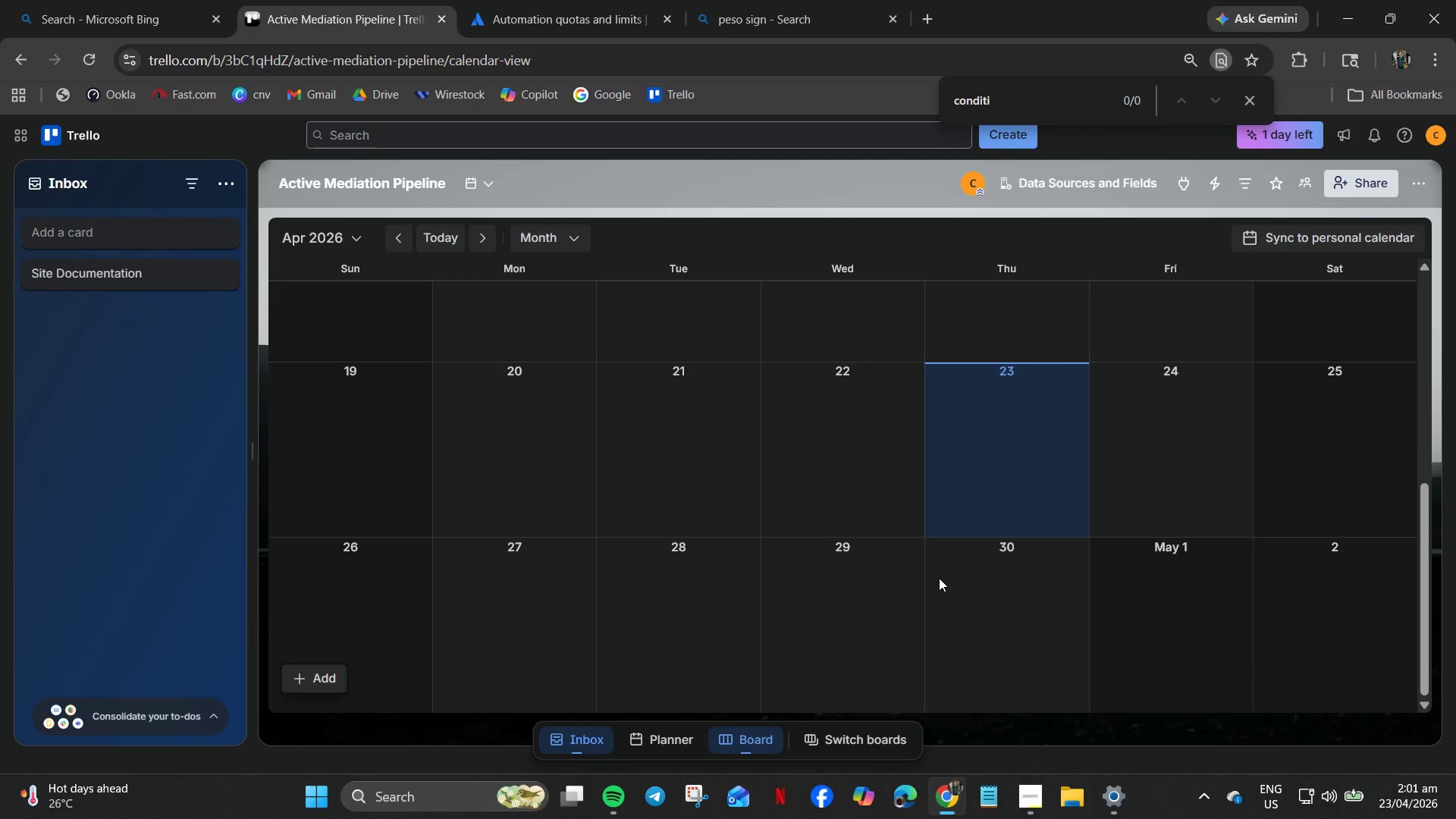 
left_click([574, 240])
 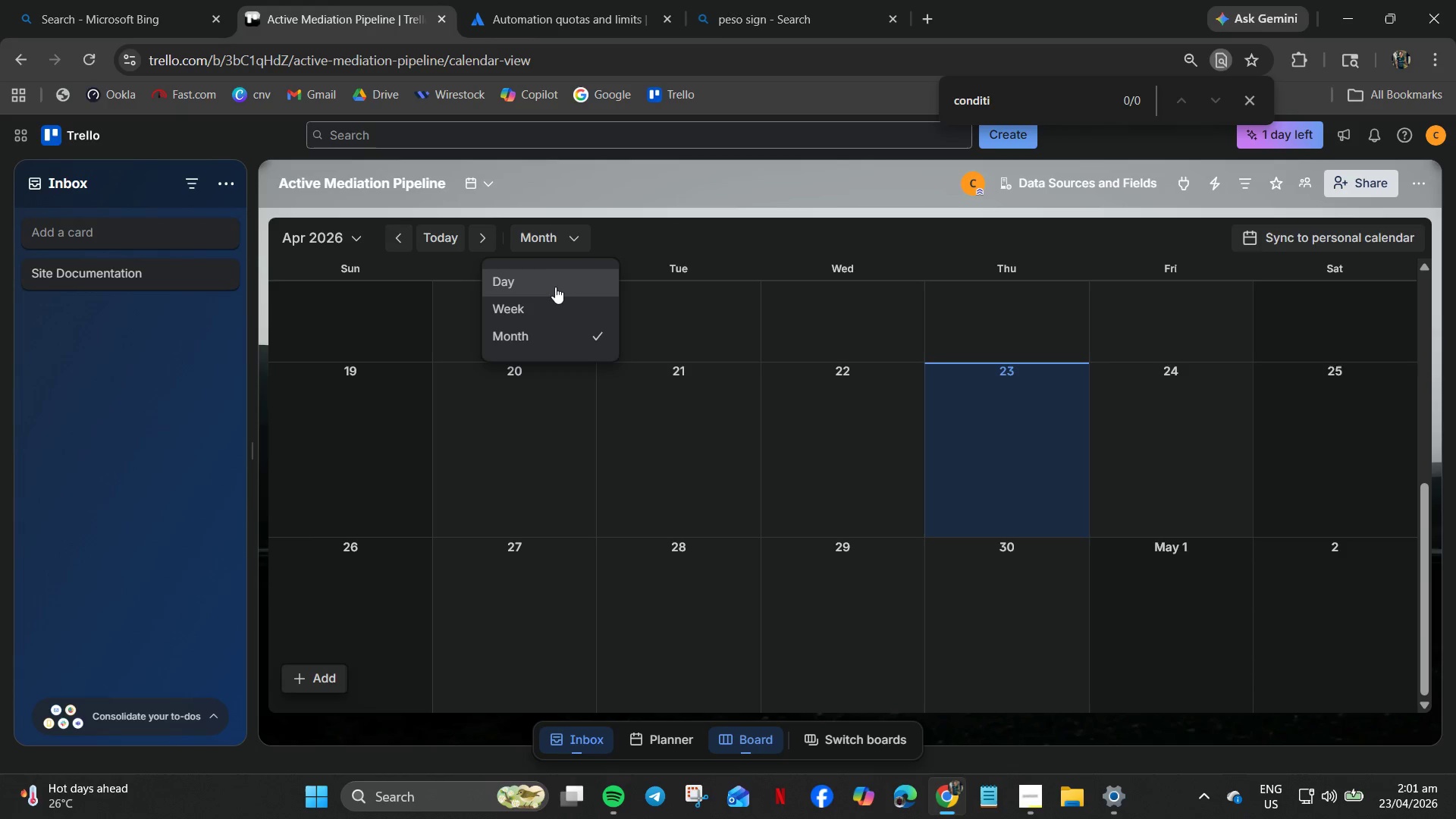 
left_click([641, 233])
 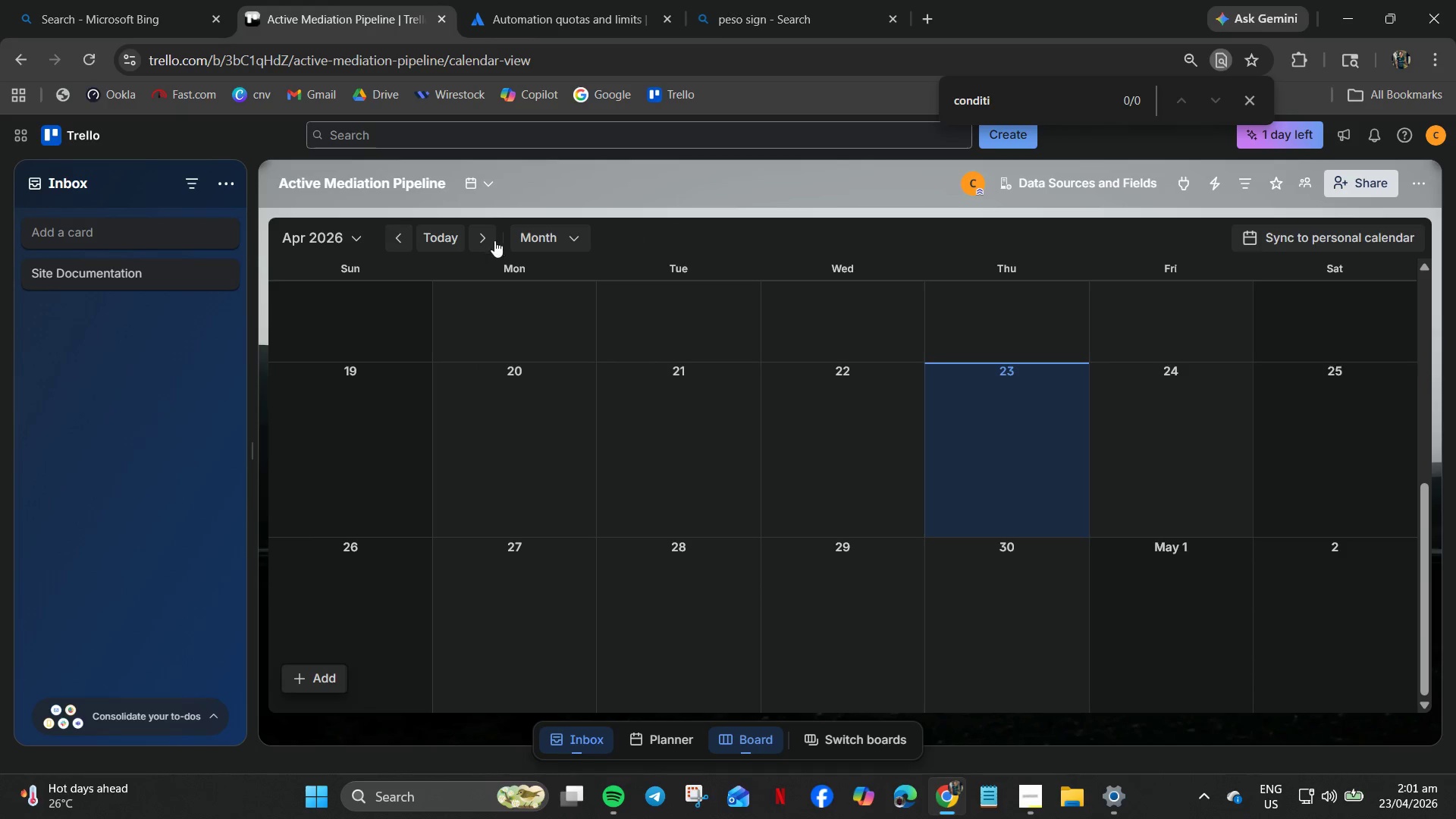 
left_click([488, 237])
 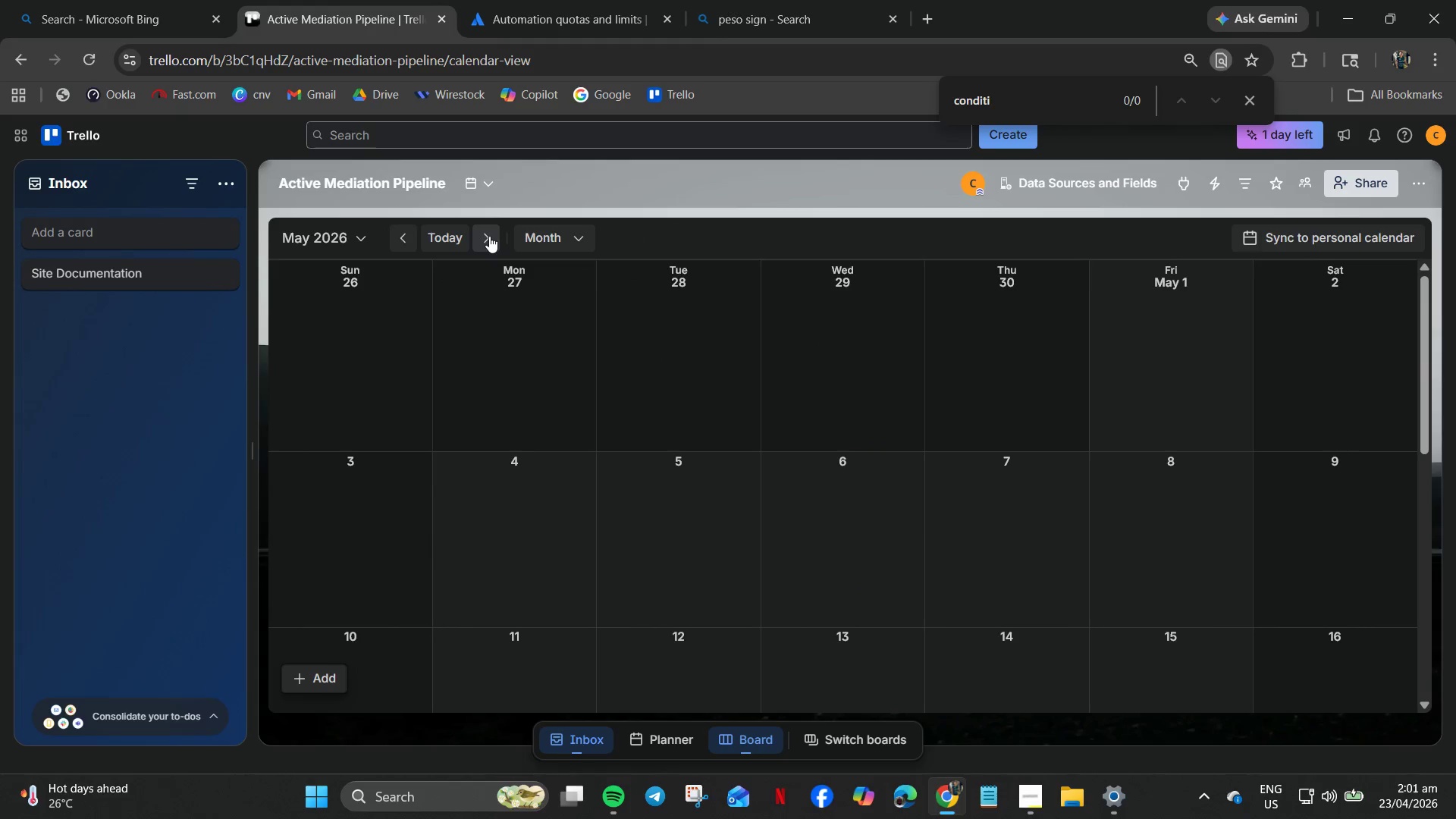 
left_click([489, 236])
 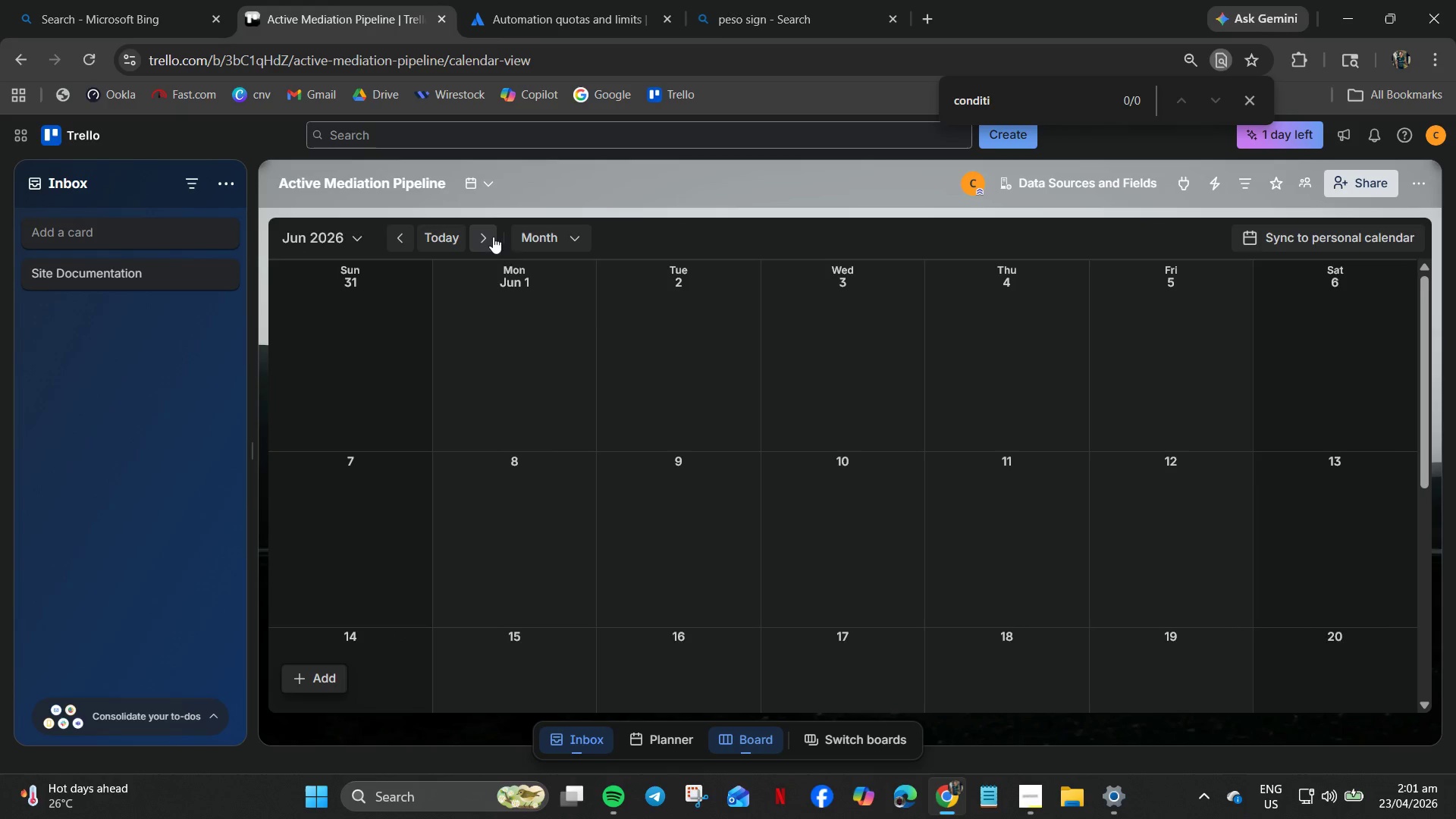 
scroll: coordinate [731, 379], scroll_direction: up, amount: 3.0
 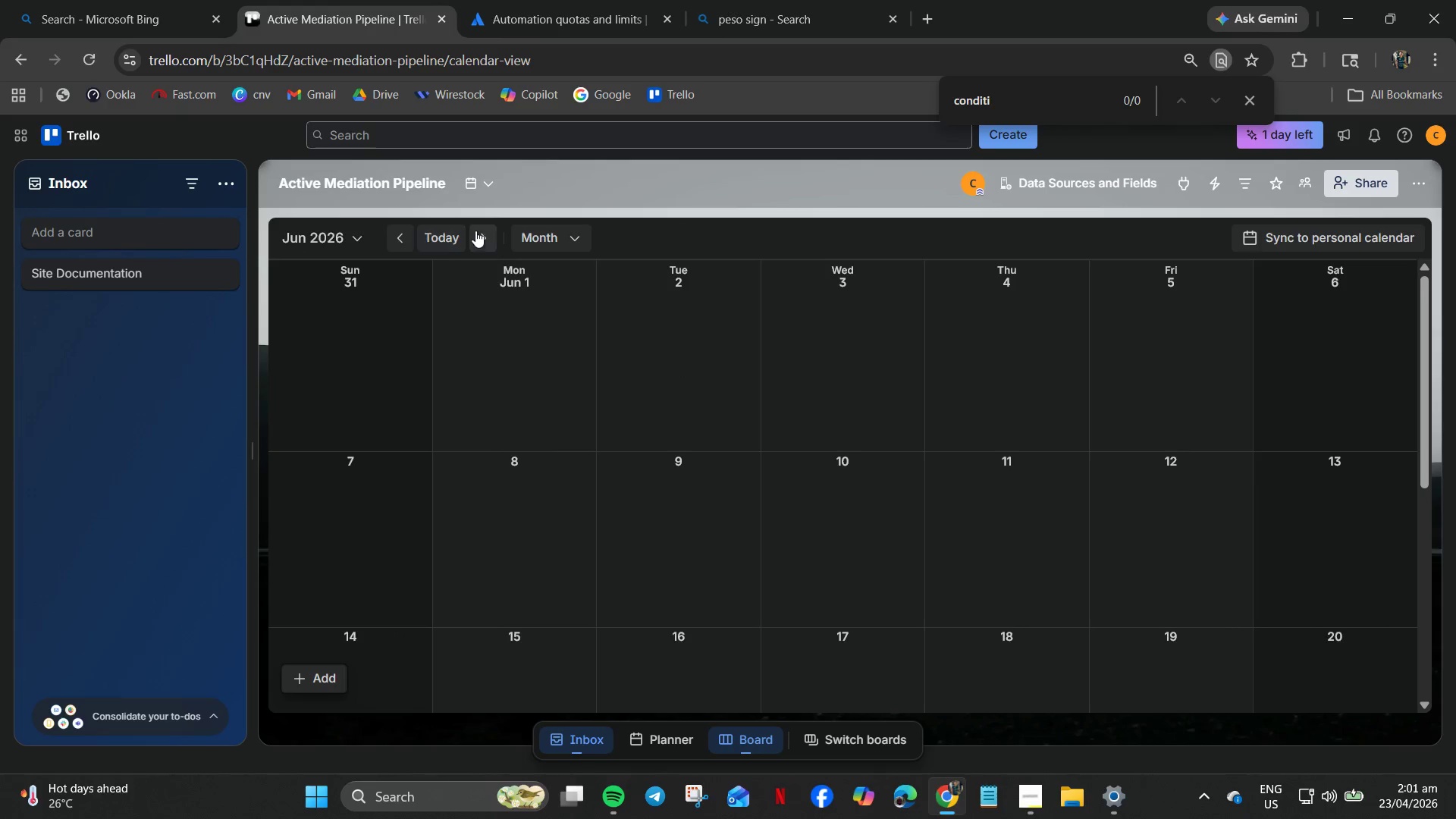 
scroll: coordinate [753, 465], scroll_direction: down, amount: 4.0
 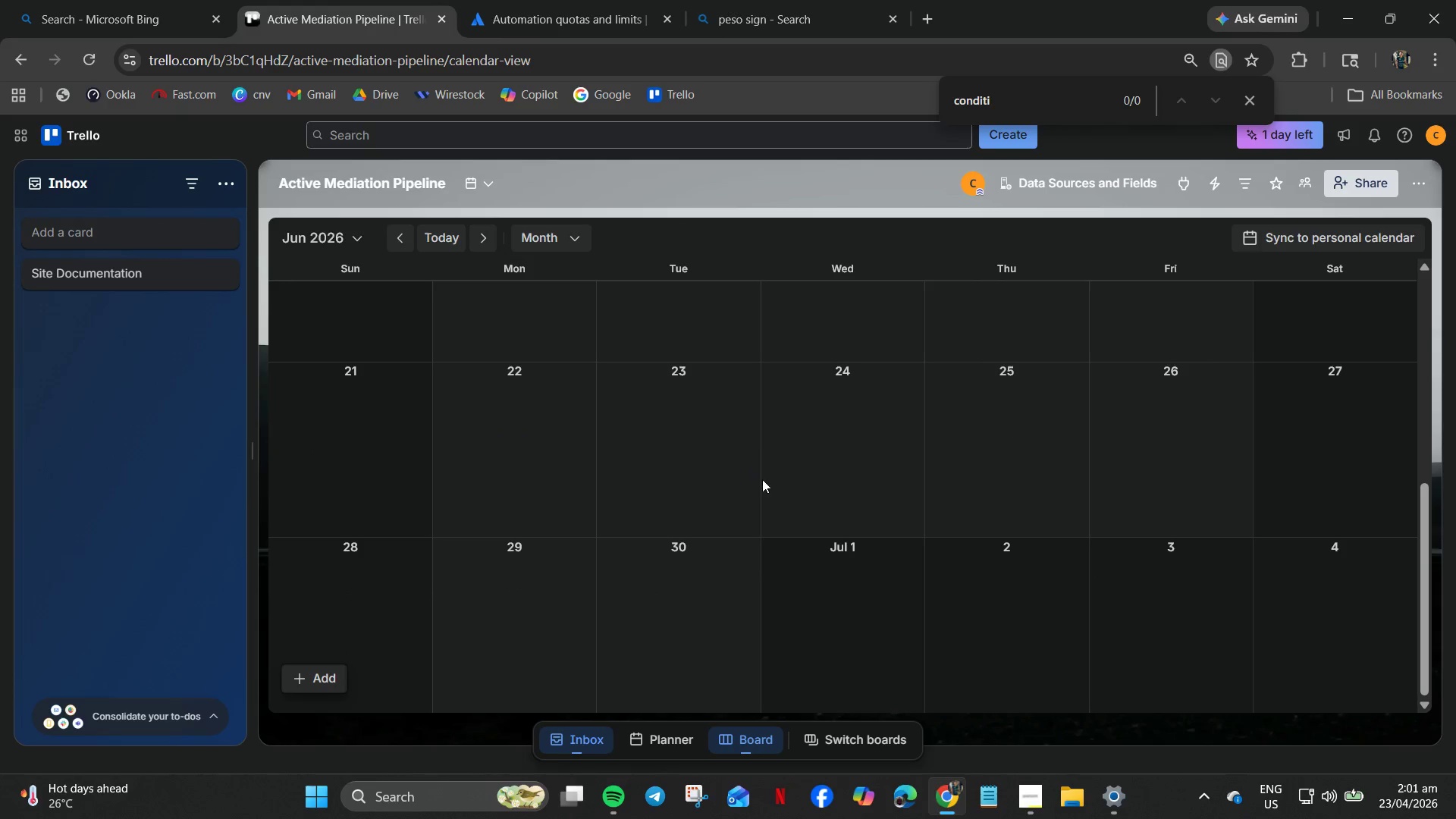 
scroll: coordinate [765, 477], scroll_direction: up, amount: 13.0
 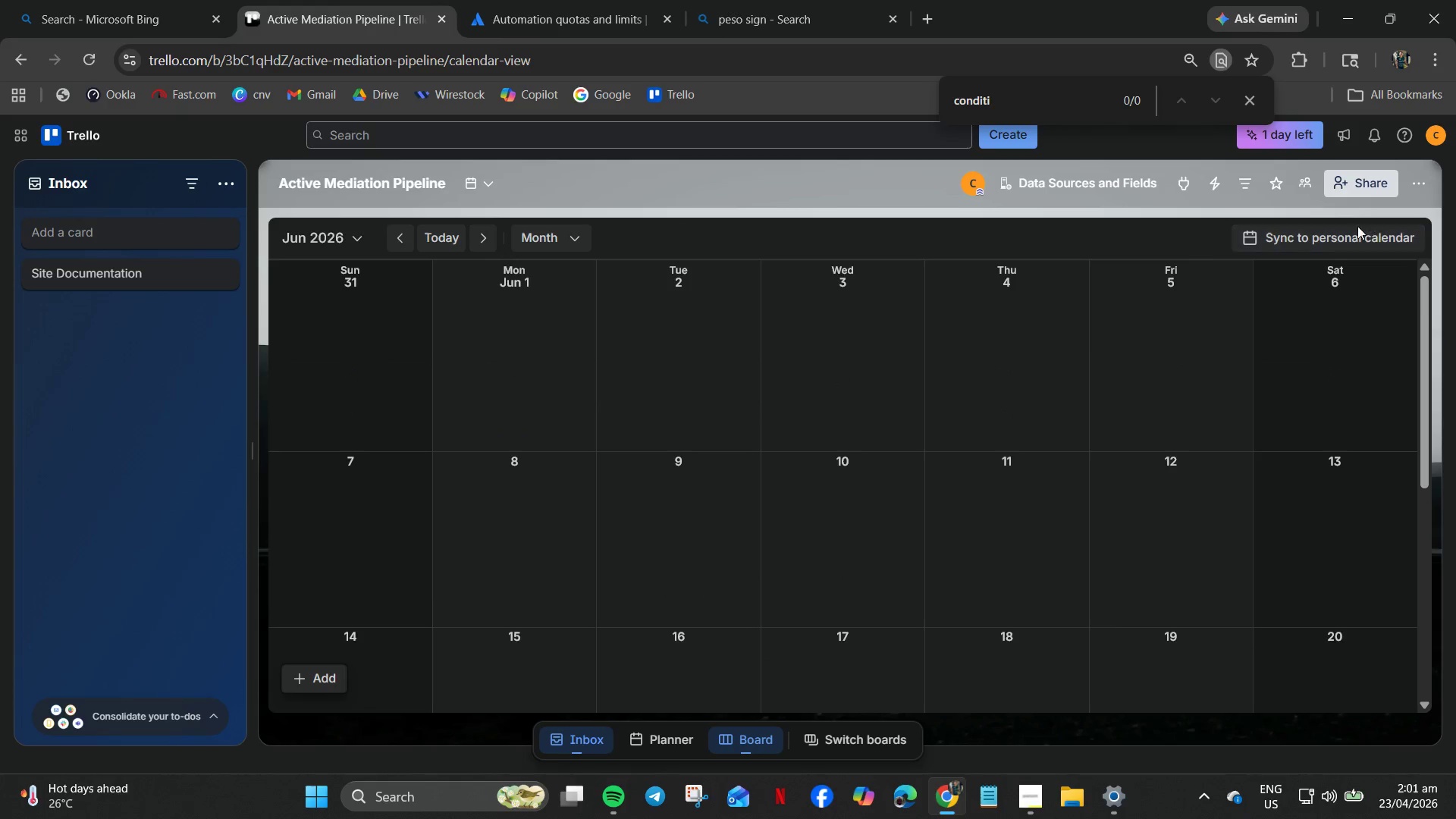 
left_click([1345, 241])
 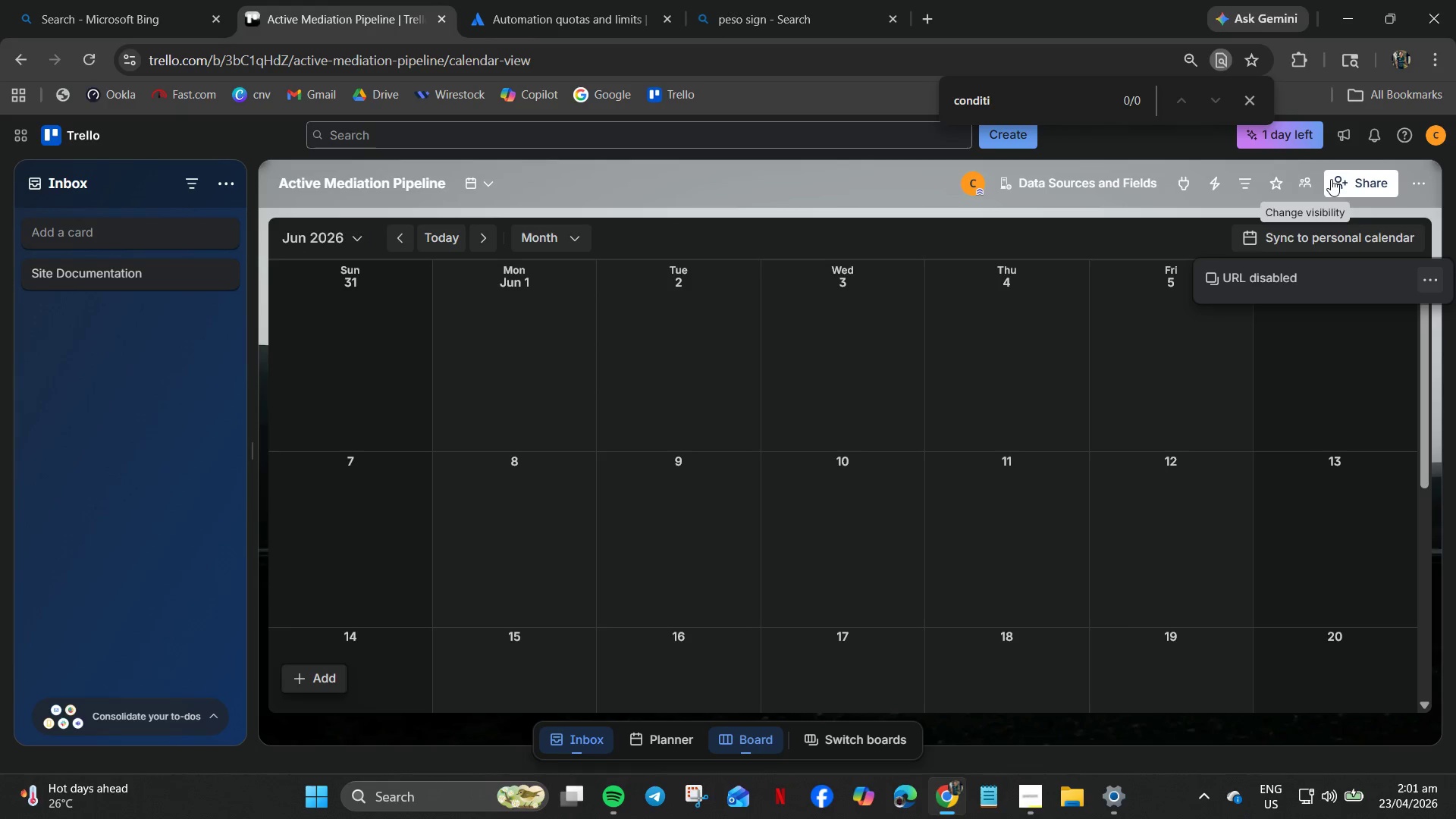 
wait(7.66)
 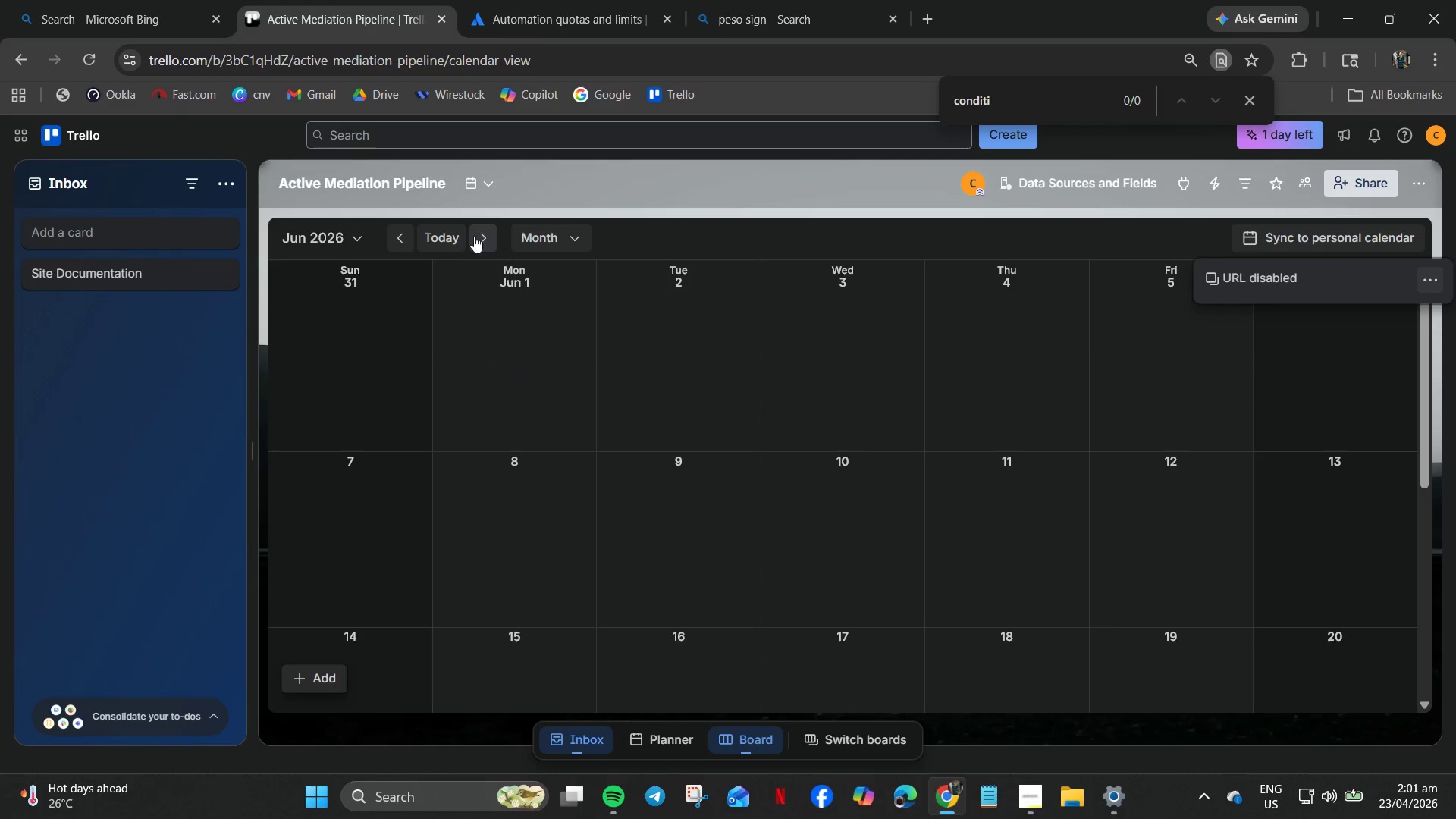 
left_click([1307, 184])
 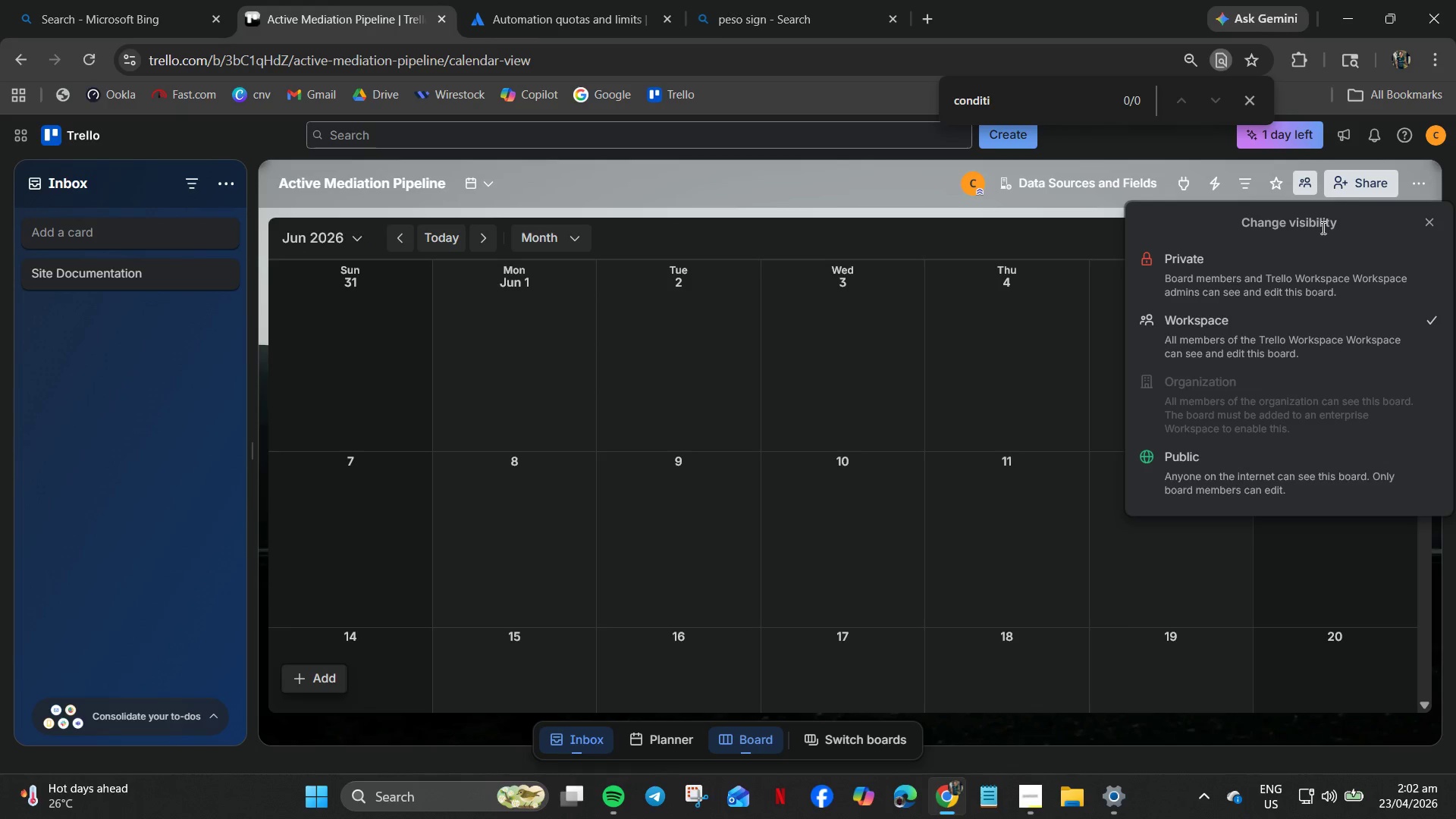 
left_click([1300, 474])
 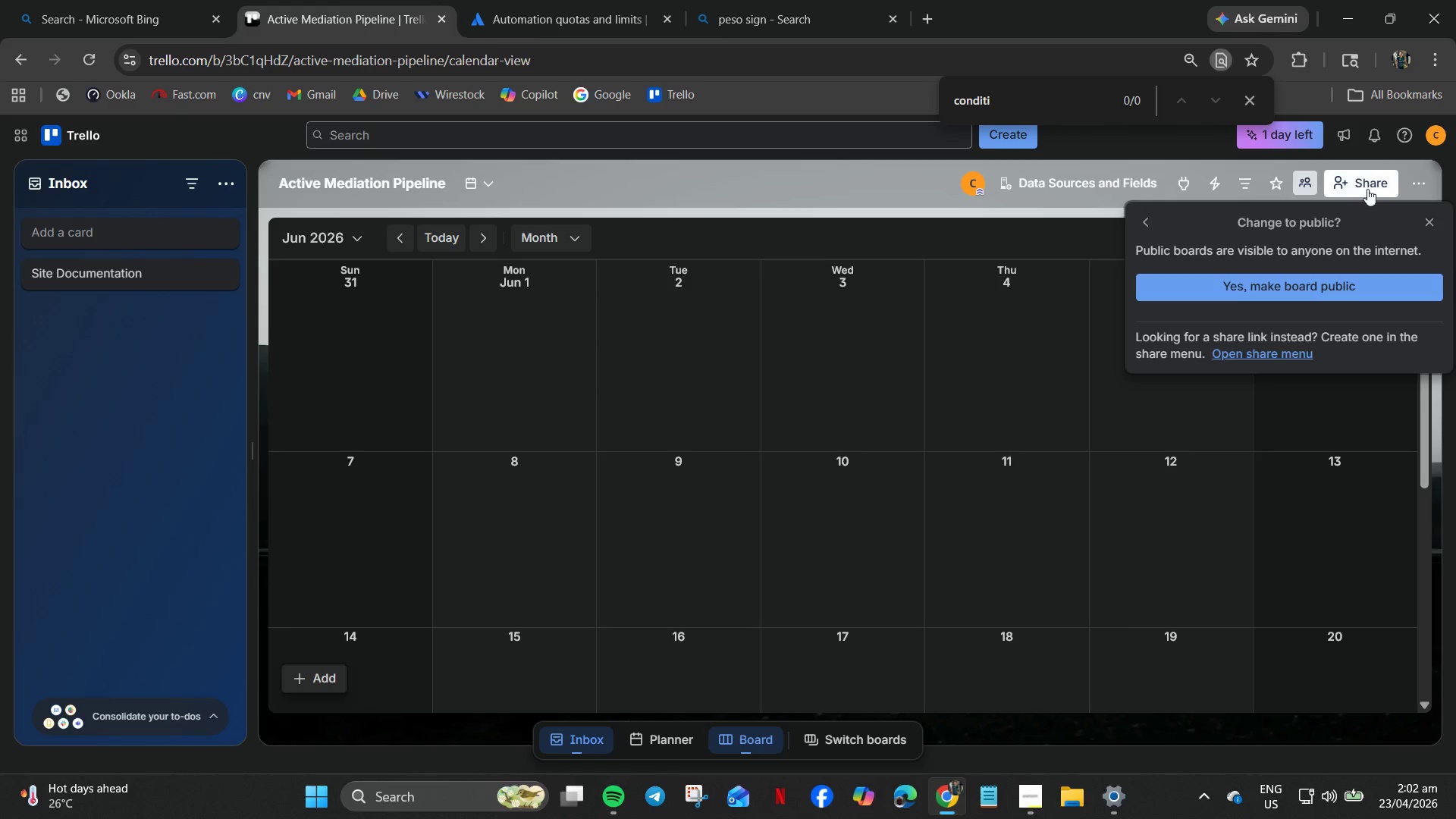 
left_click([1377, 186])
 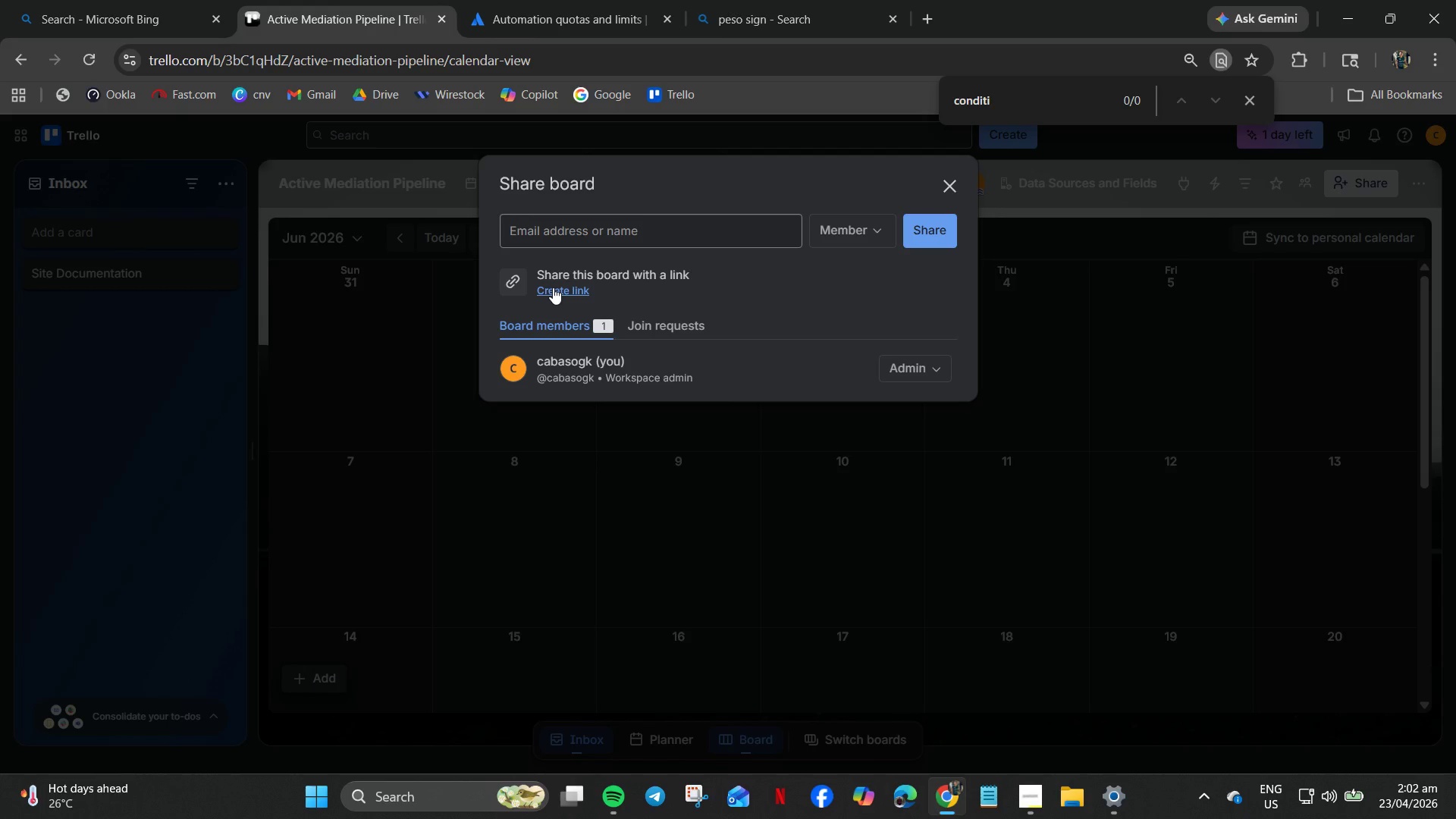 
left_click([849, 230])
 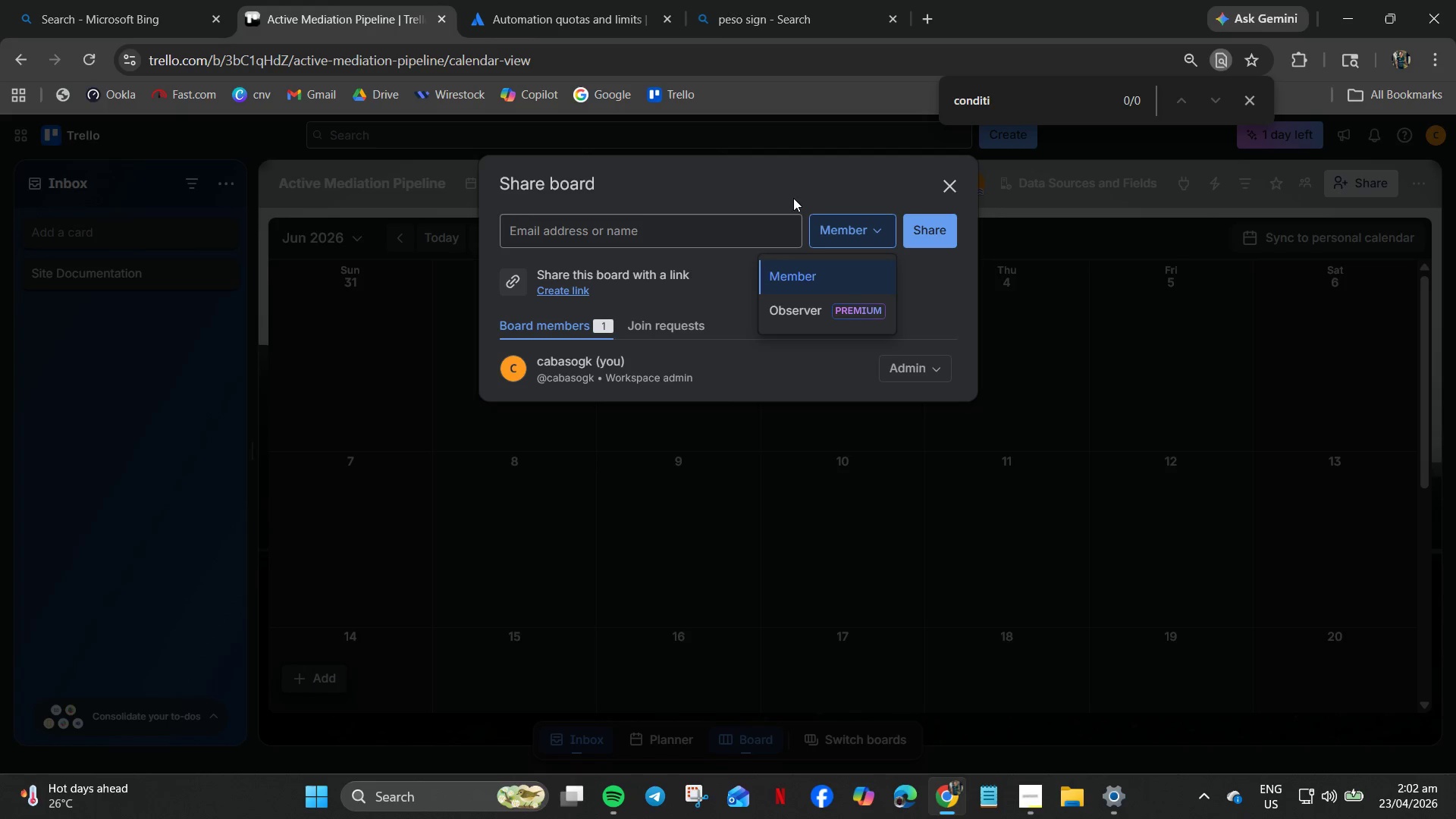 
left_click([795, 190])
 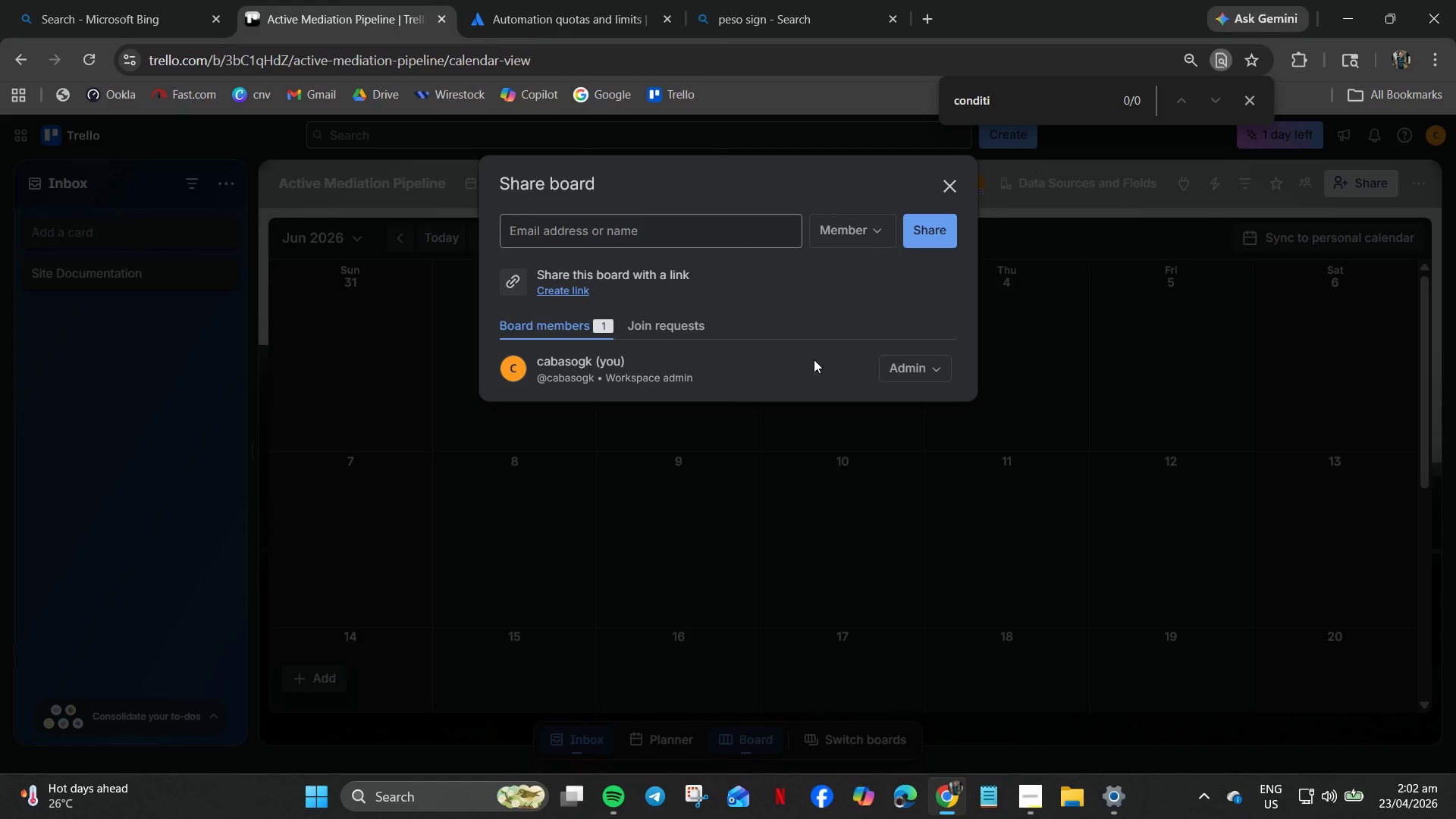 
left_click([924, 361])
 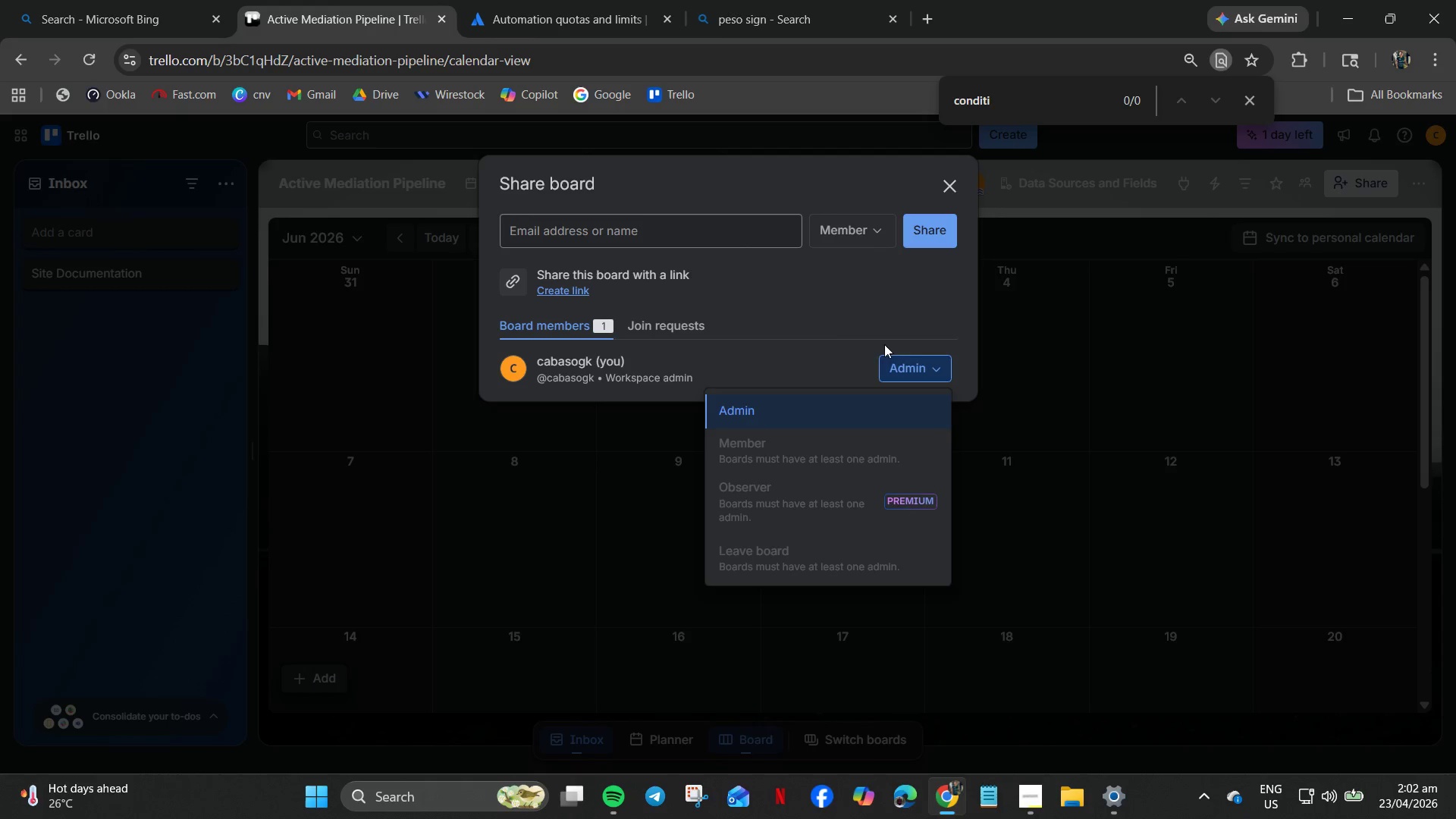 
left_click([817, 319])
 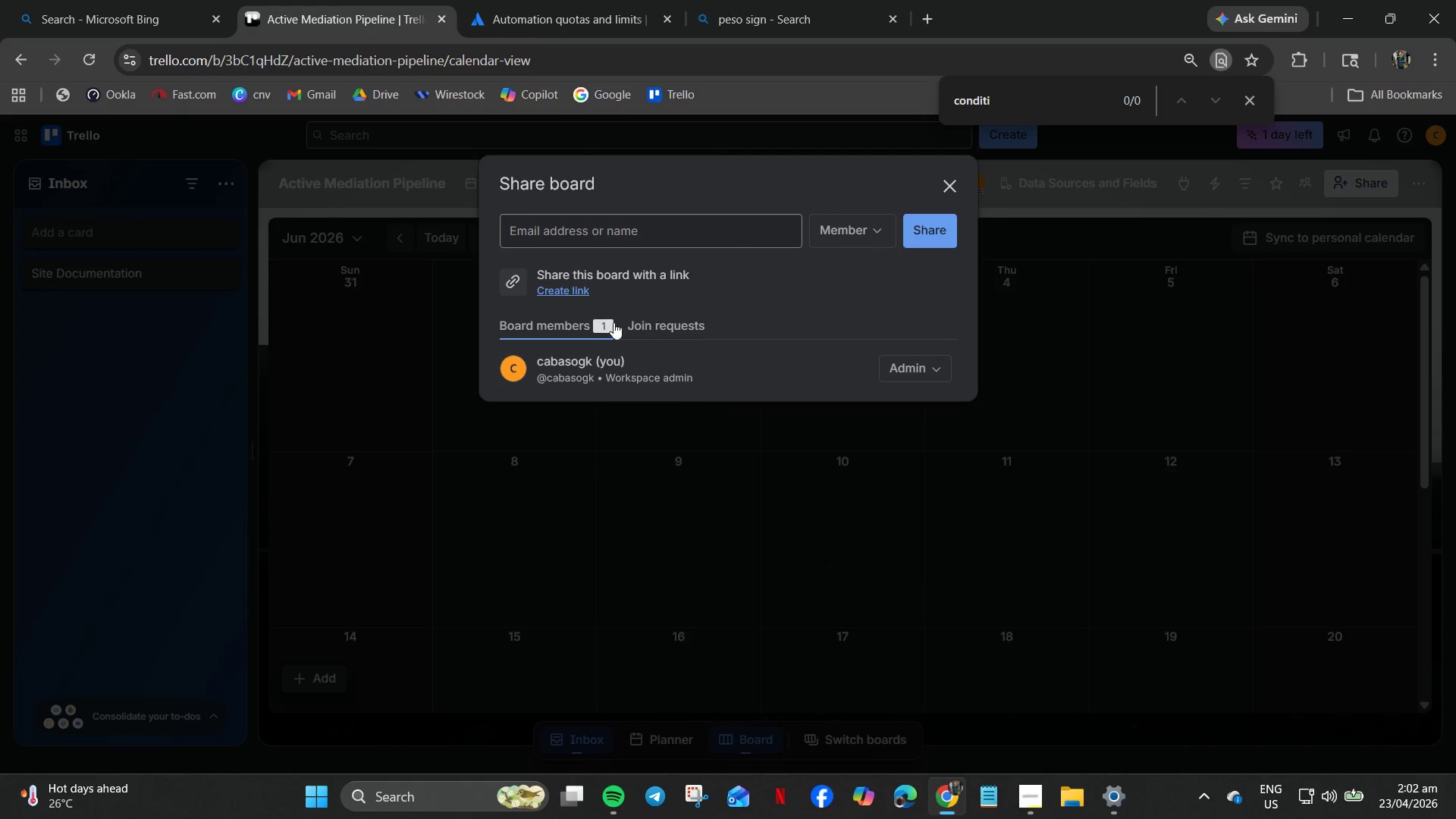 
left_click([667, 327])
 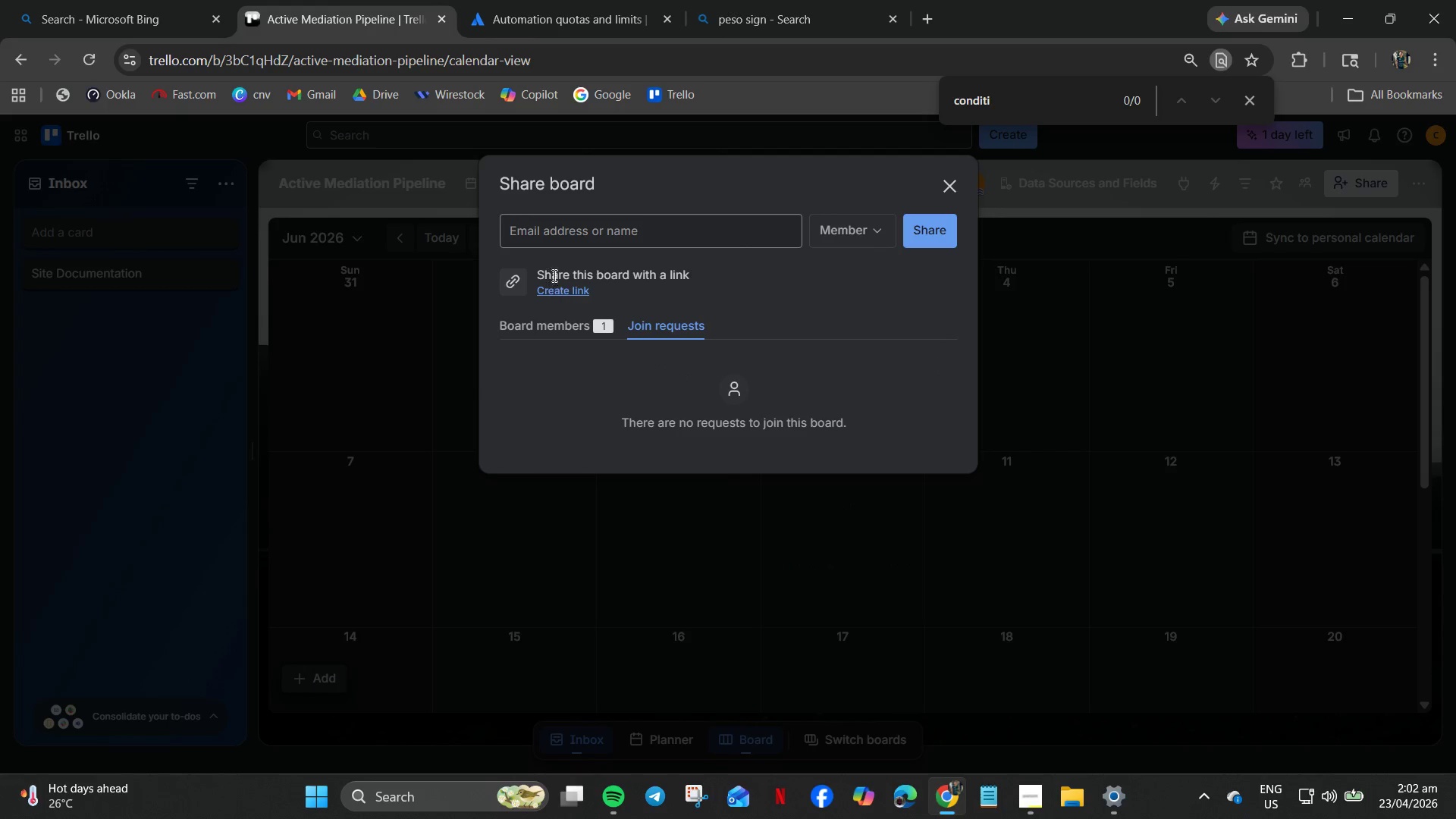 
left_click([736, 178])
 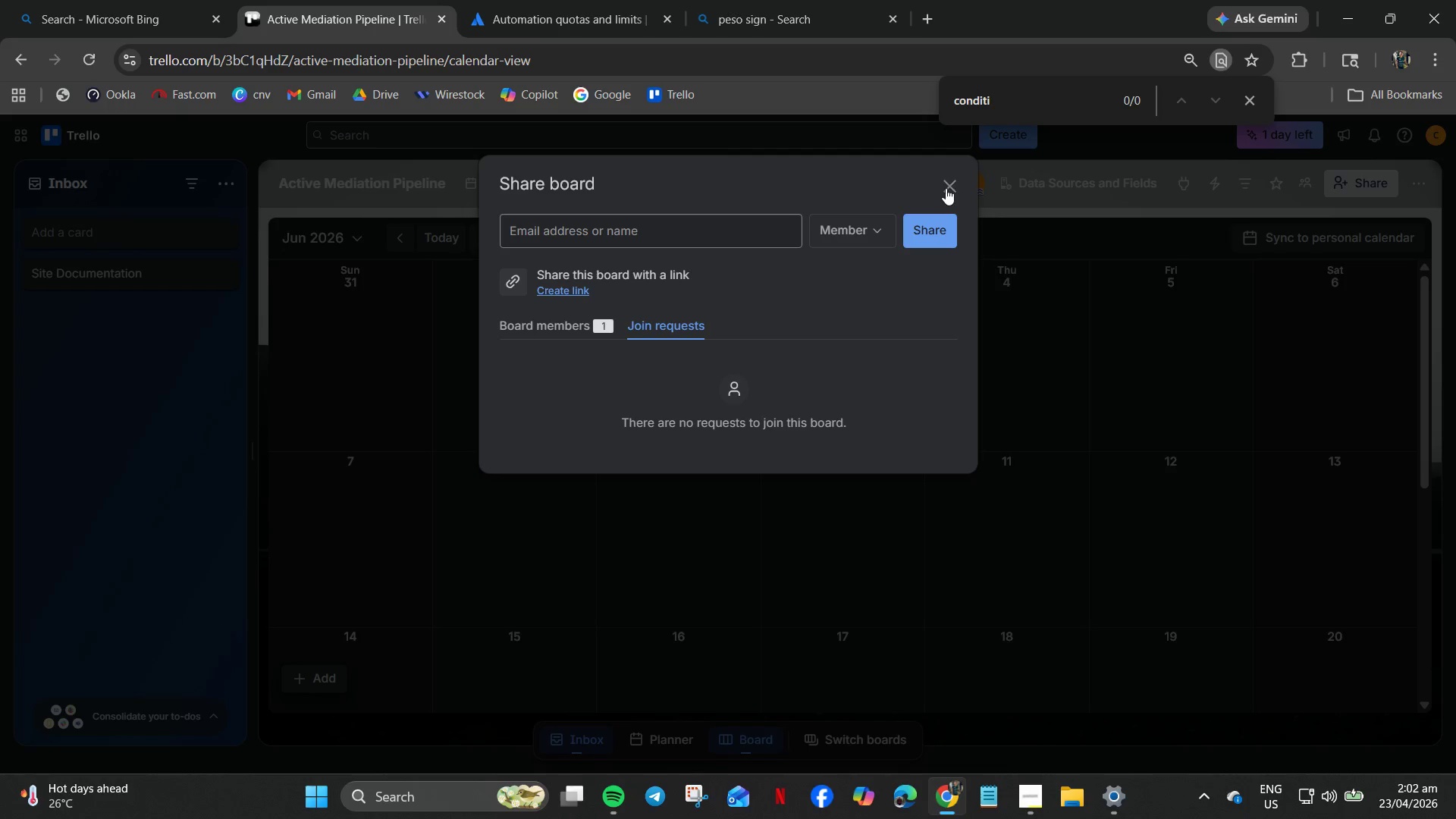 
left_click([946, 188])
 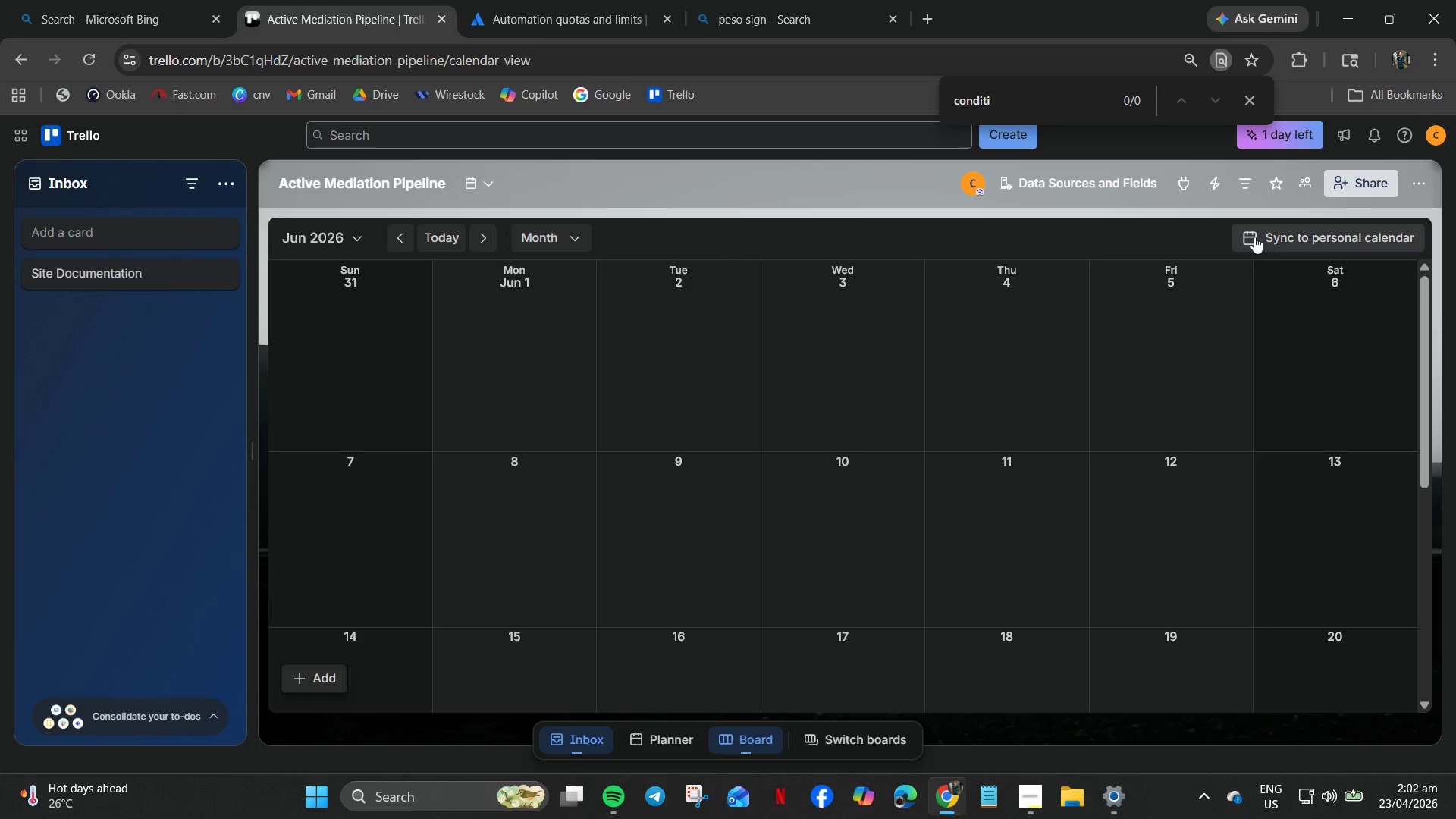 
scroll: coordinate [1272, 213], scroll_direction: up, amount: 5.0
 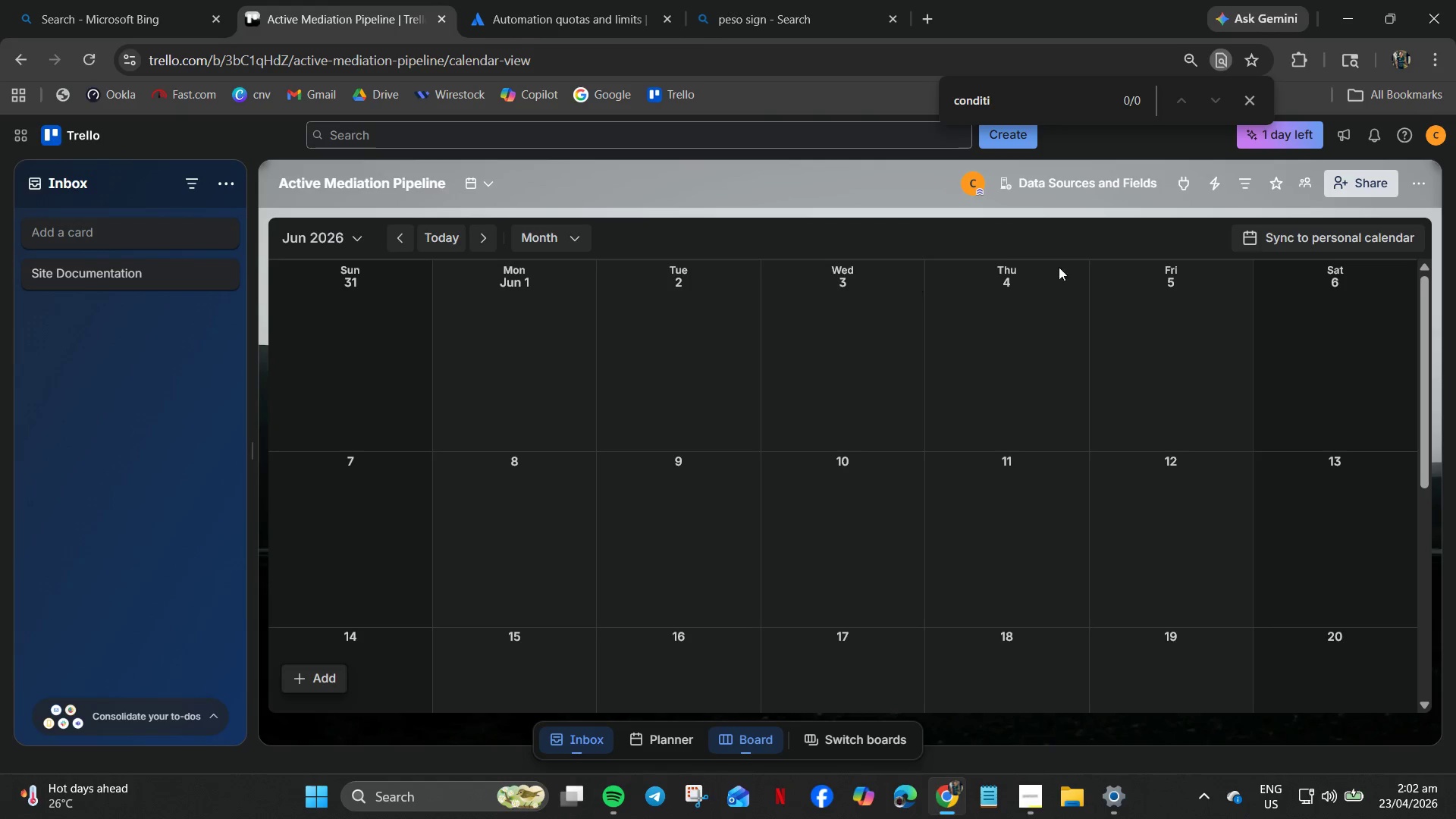 
left_click([1075, 180])
 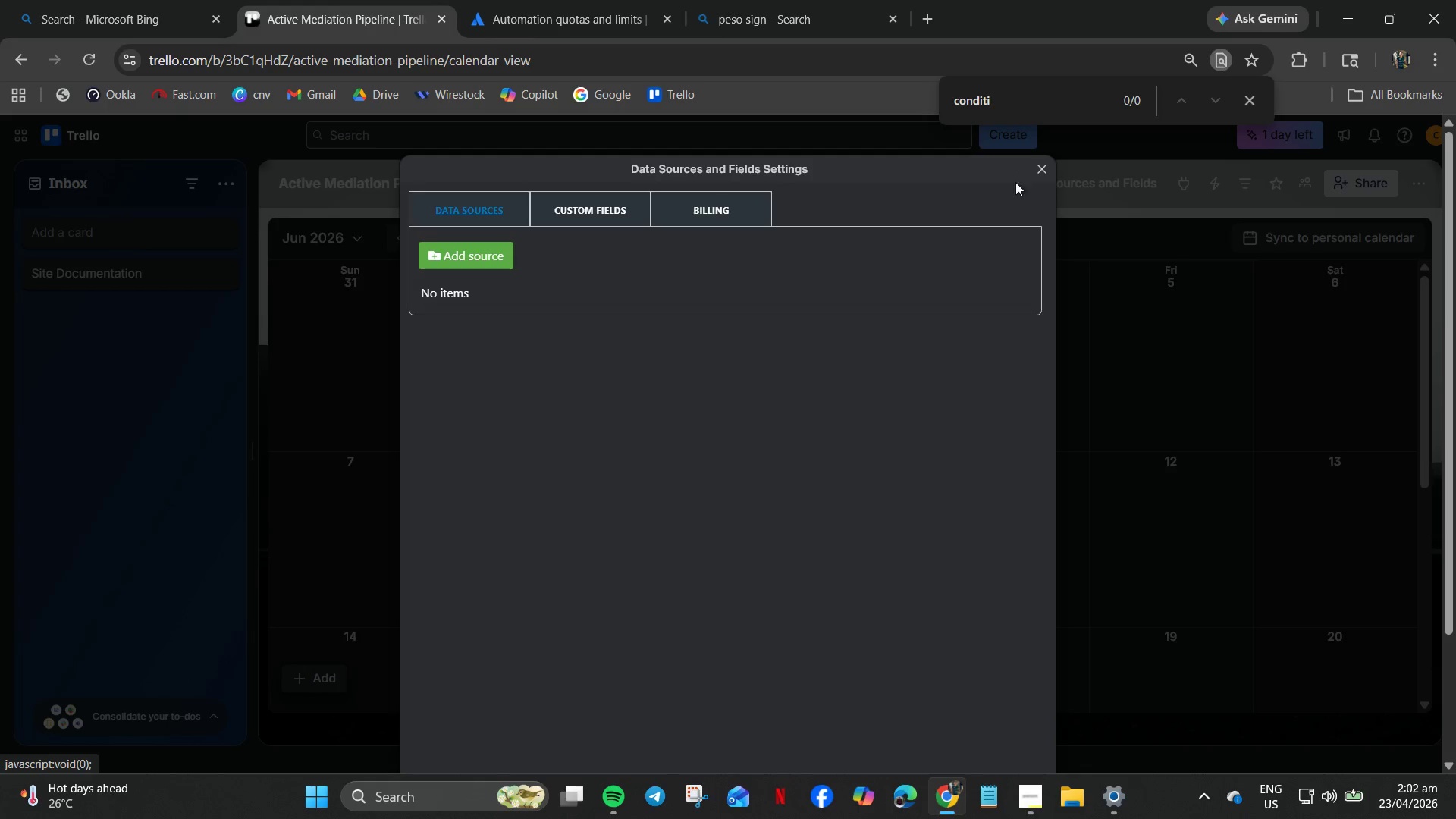 
wait(5.86)
 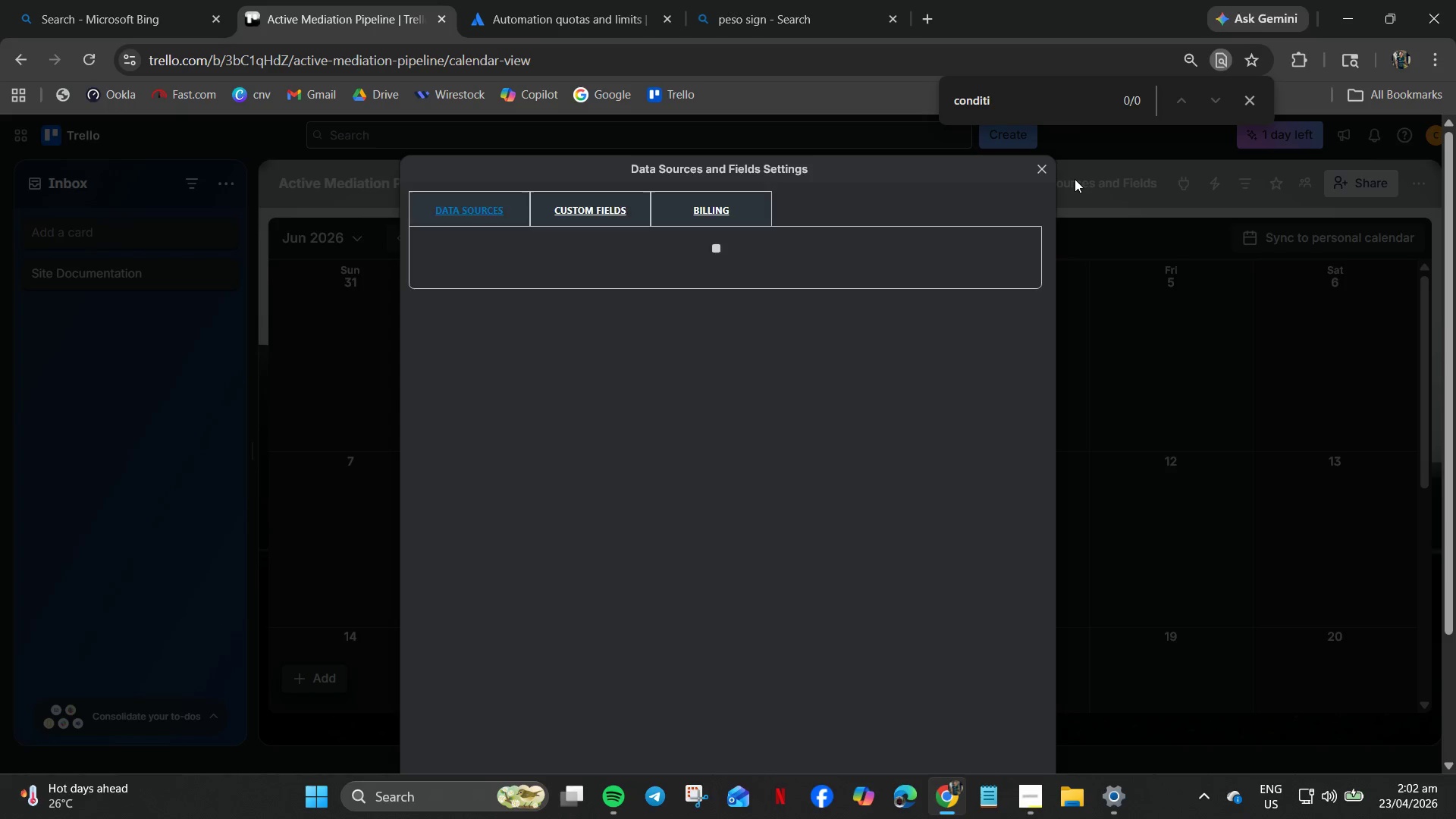 
left_click([1316, 181])
 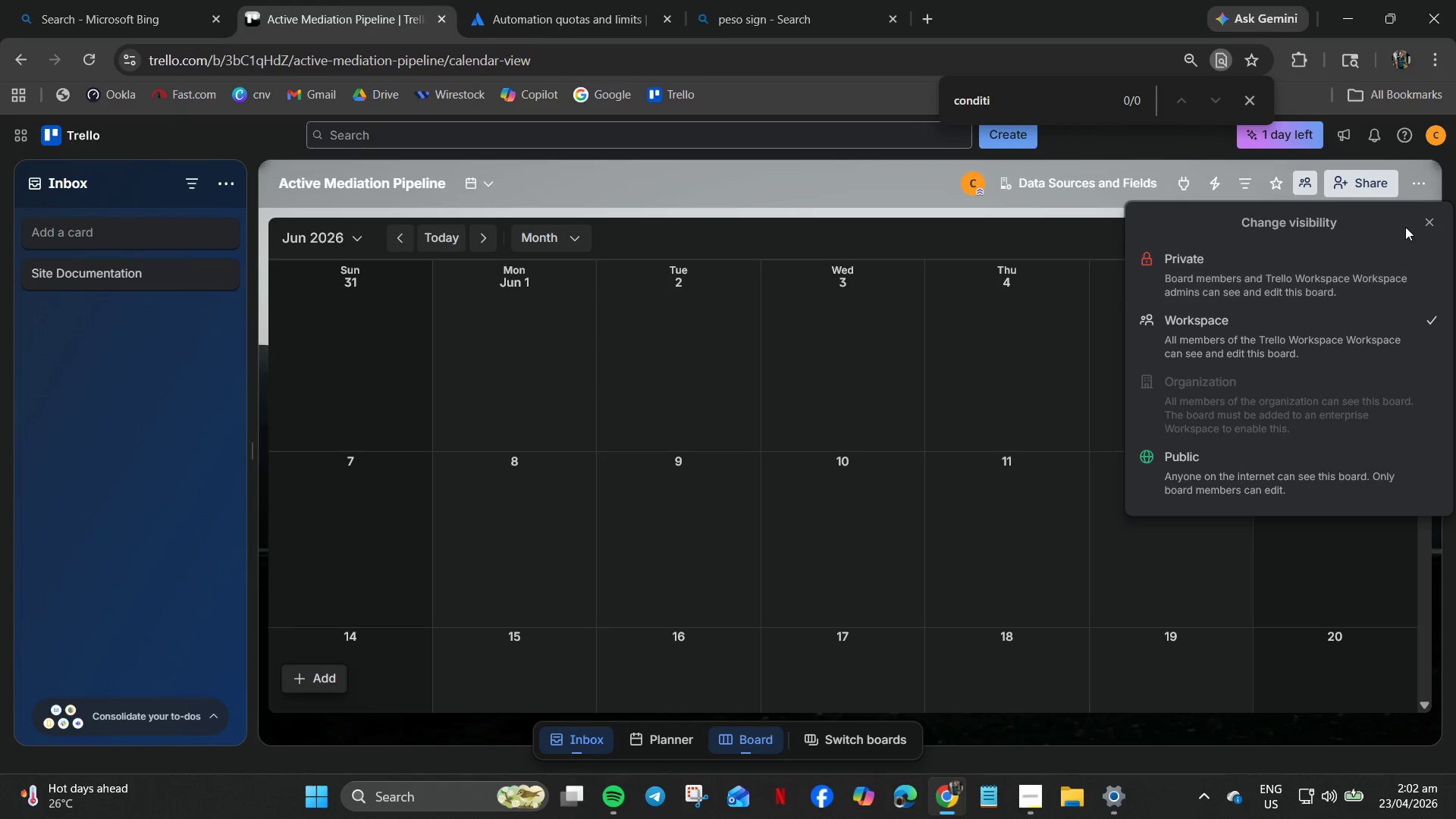 
wait(6.36)
 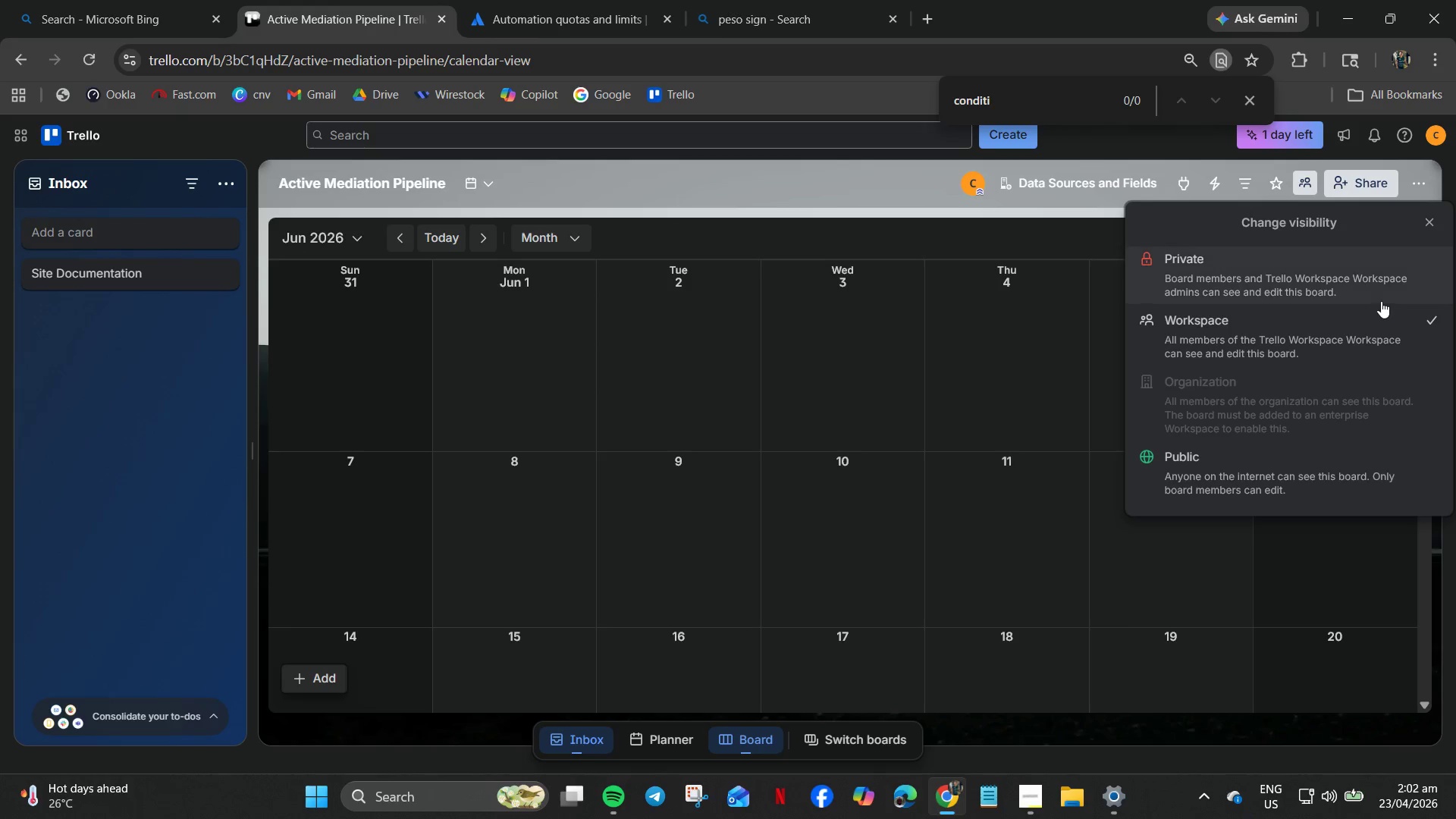 
left_click([1234, 468])
 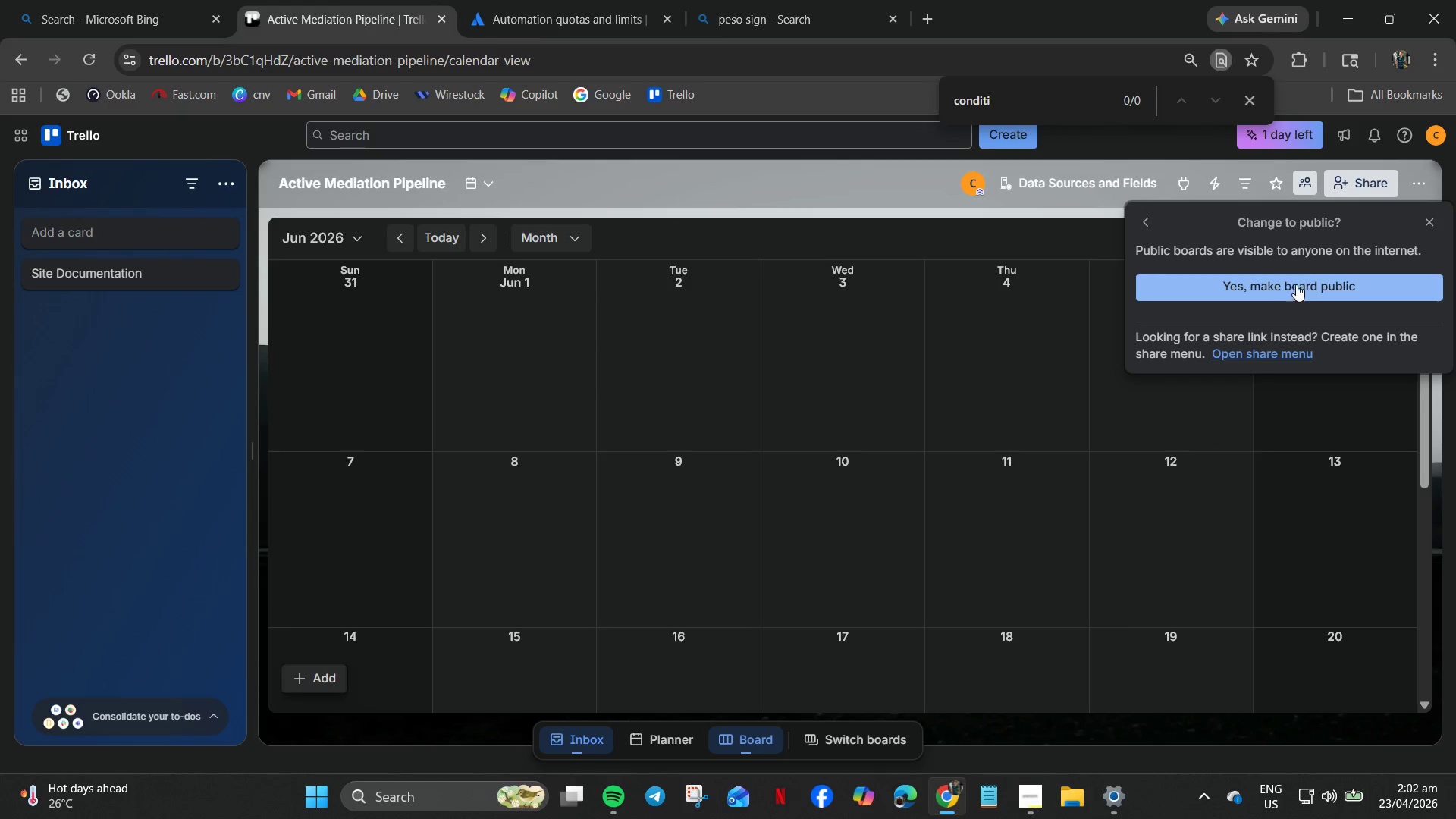 
left_click([1298, 283])
 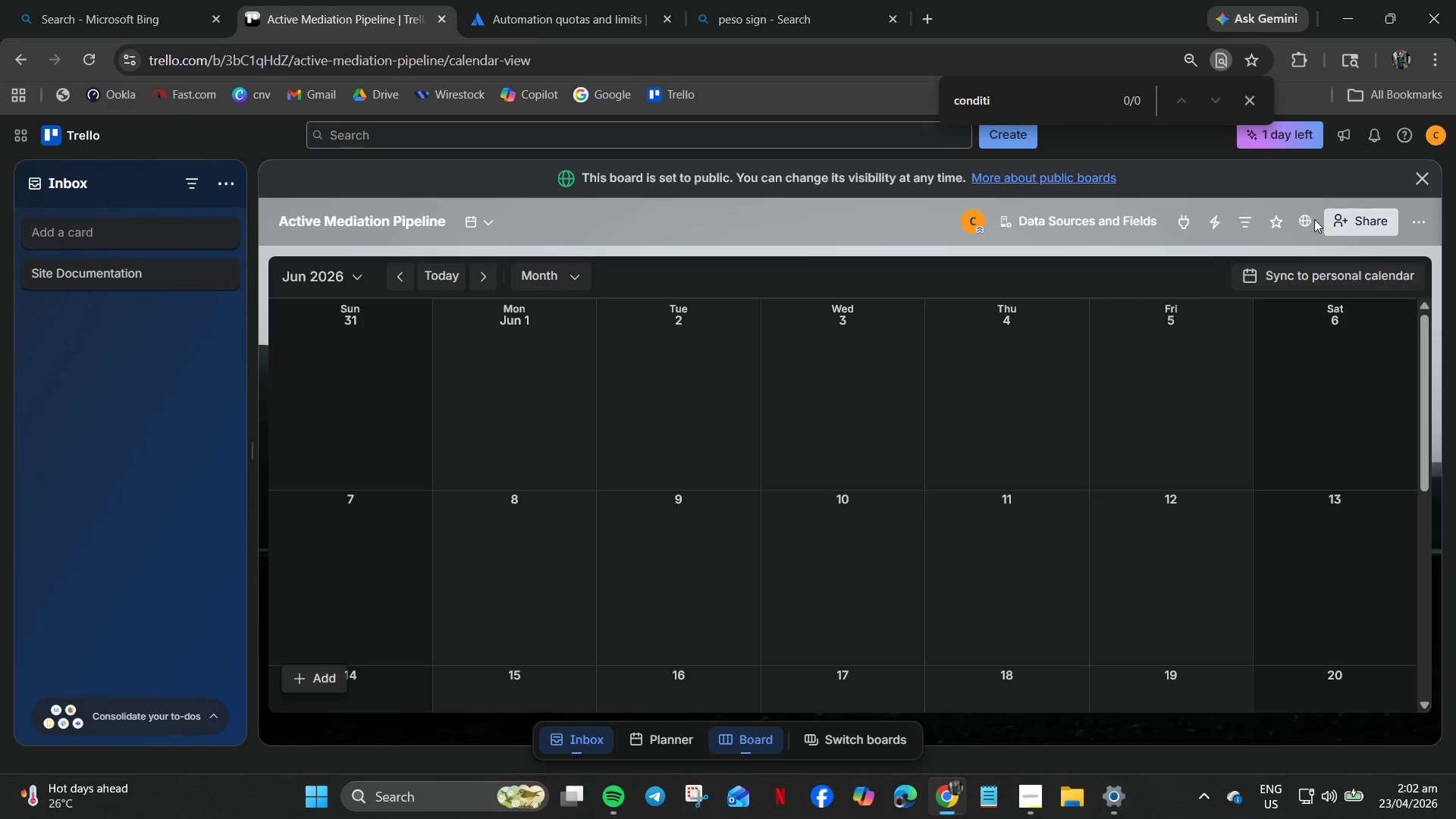 
left_click([1309, 223])
 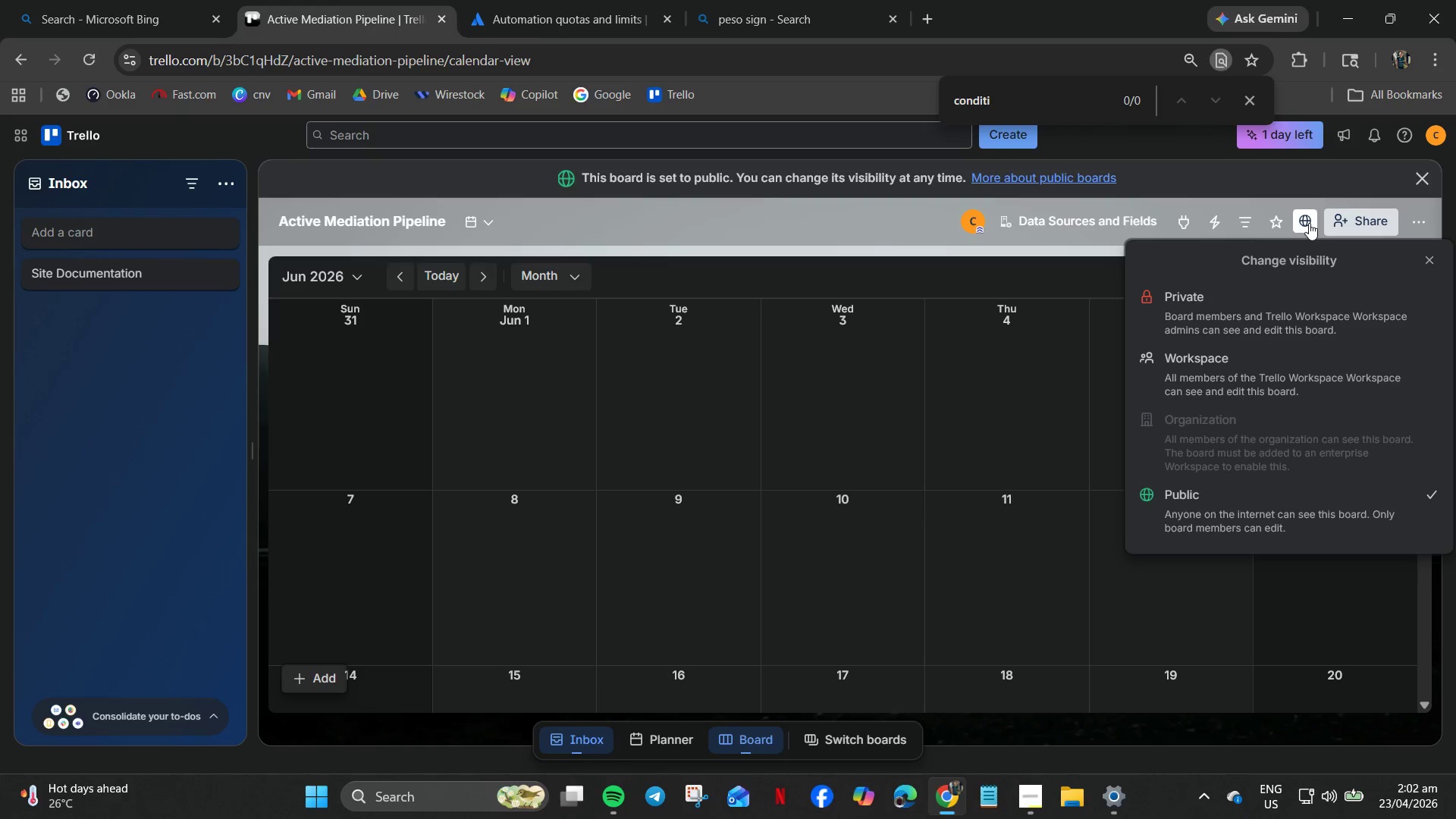 
mouse_move([1275, 221])
 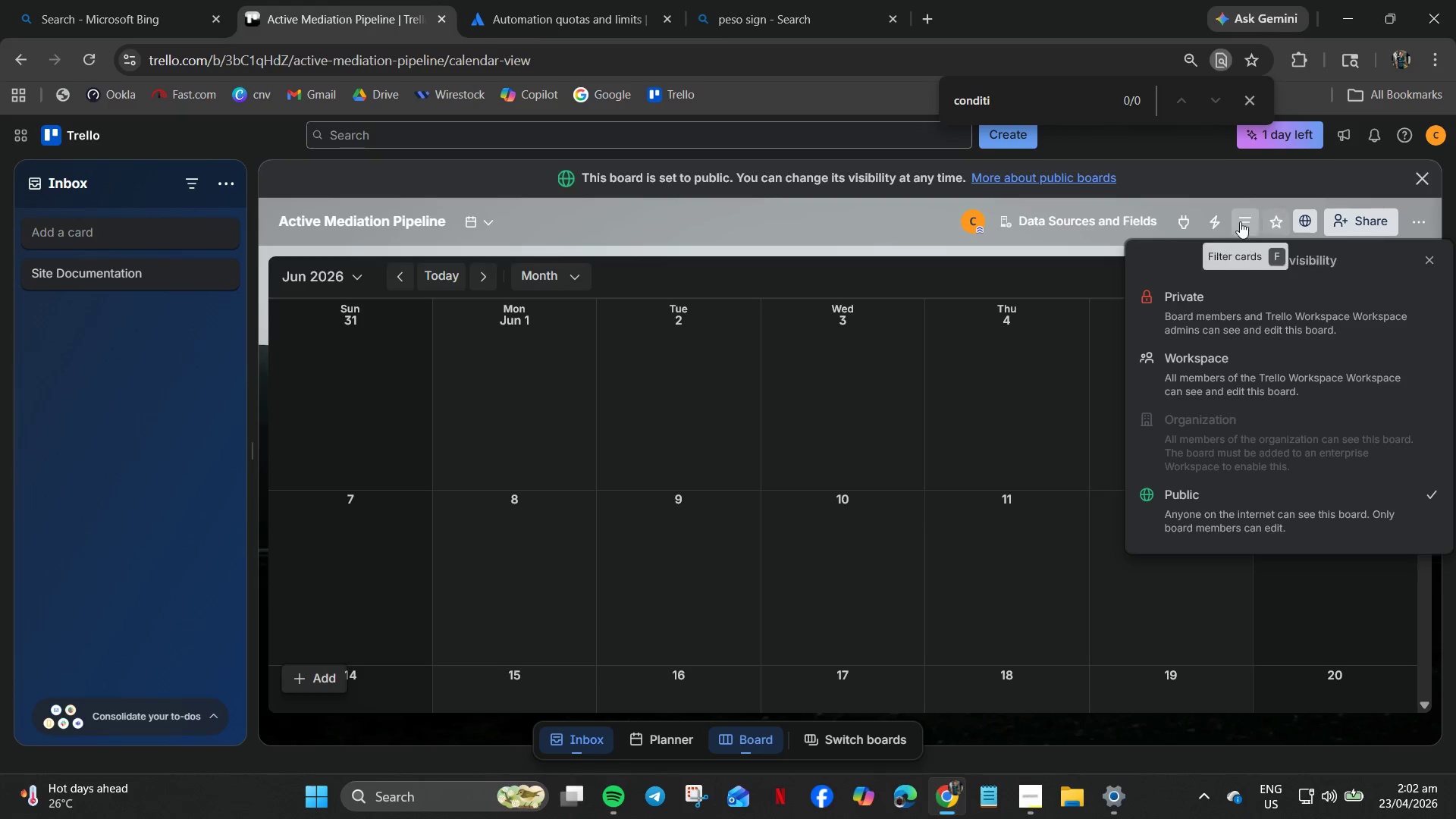 
mouse_move([1258, 224])
 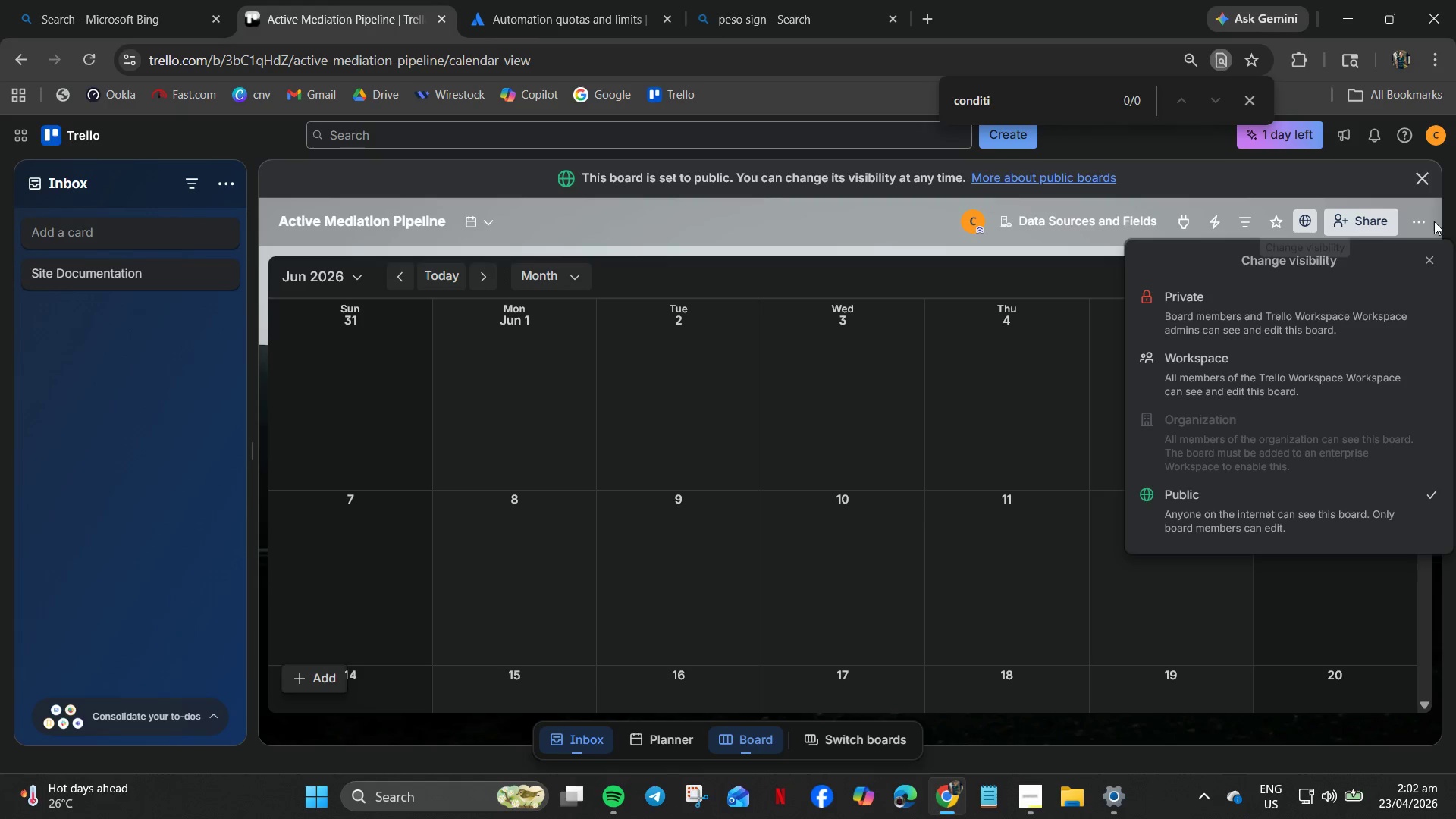 
left_click_drag(start_coordinate=[1432, 218], to_coordinate=[1427, 218])
 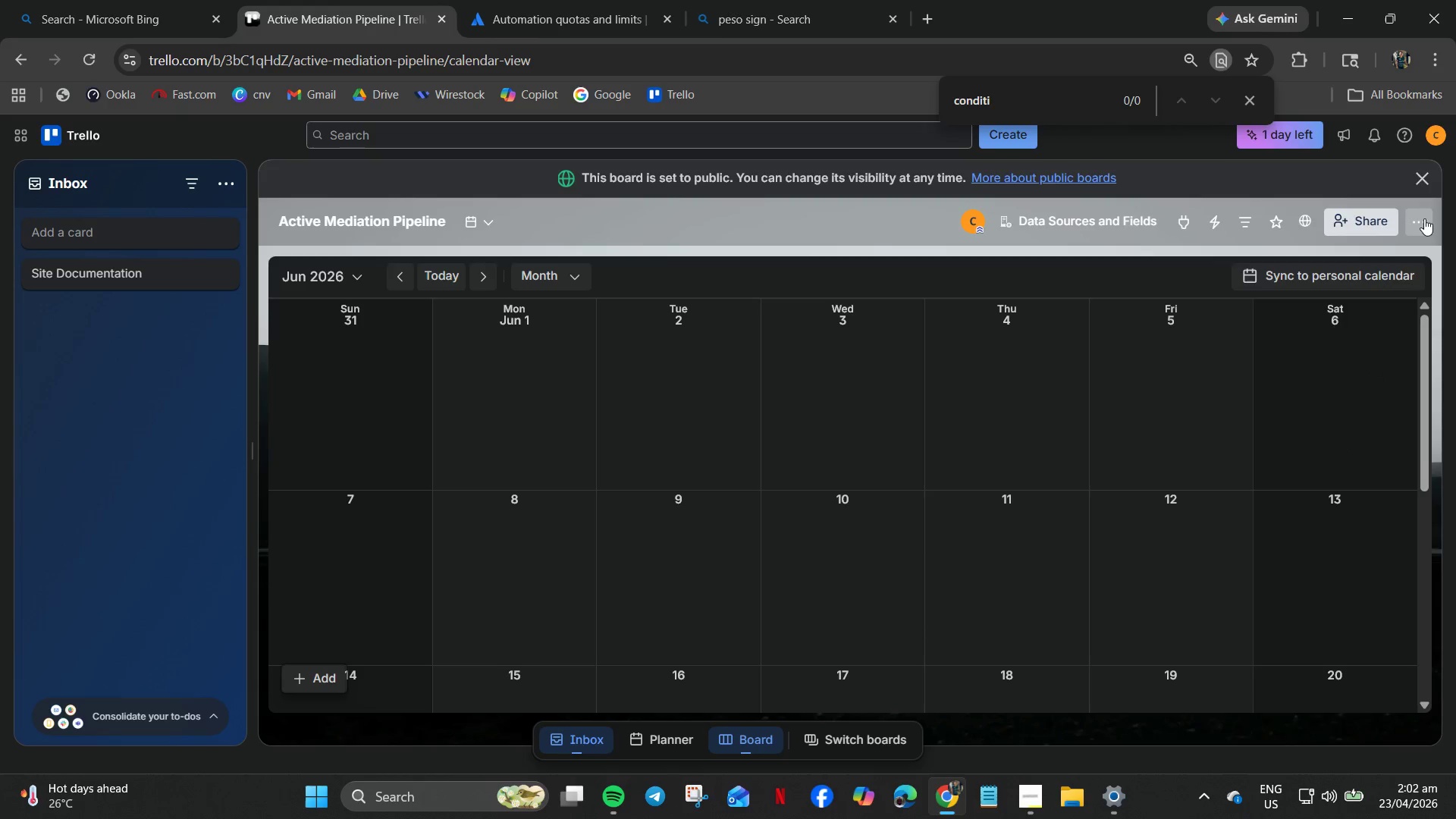 
left_click([1424, 218])
 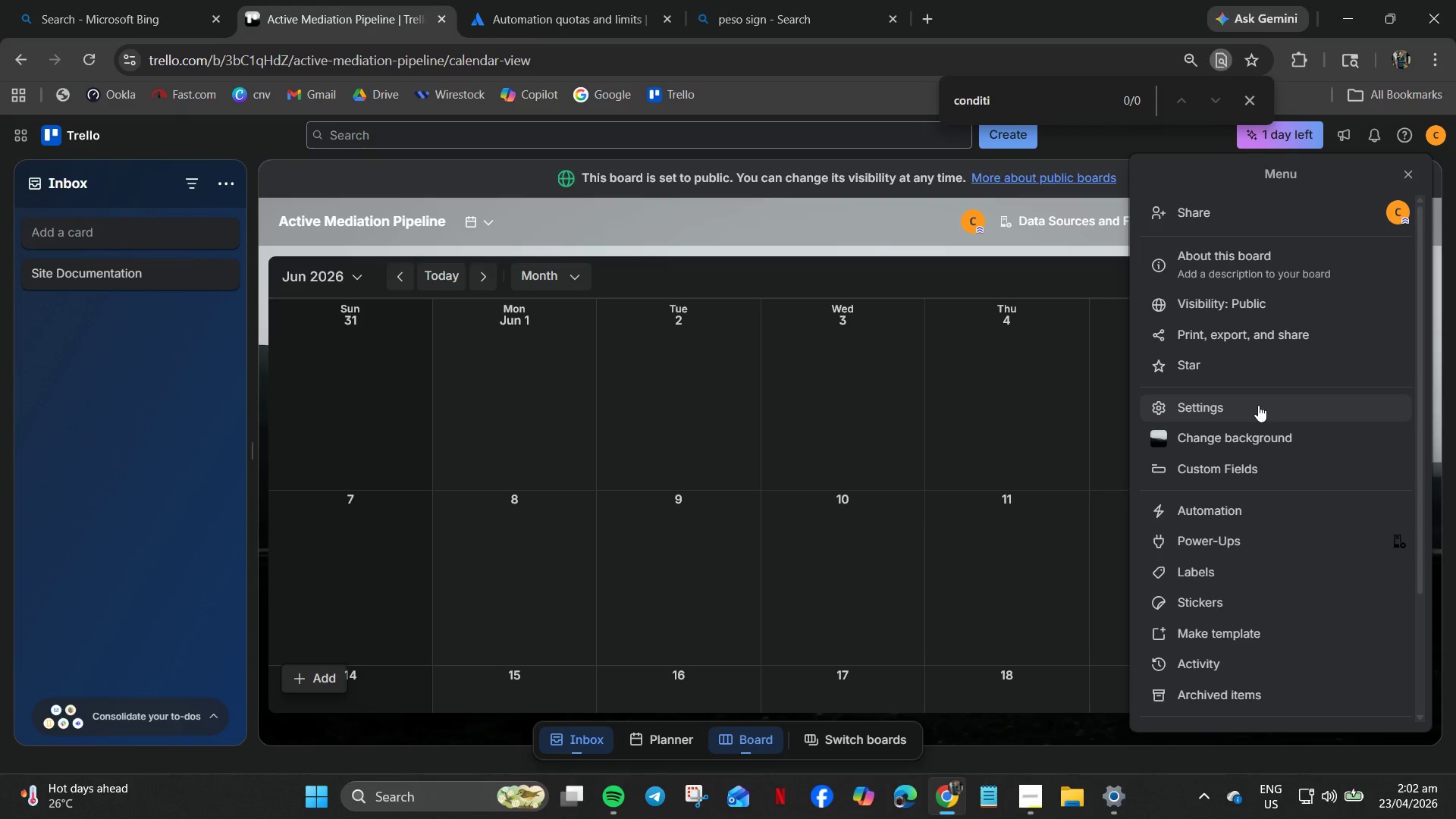 
wait(22.48)
 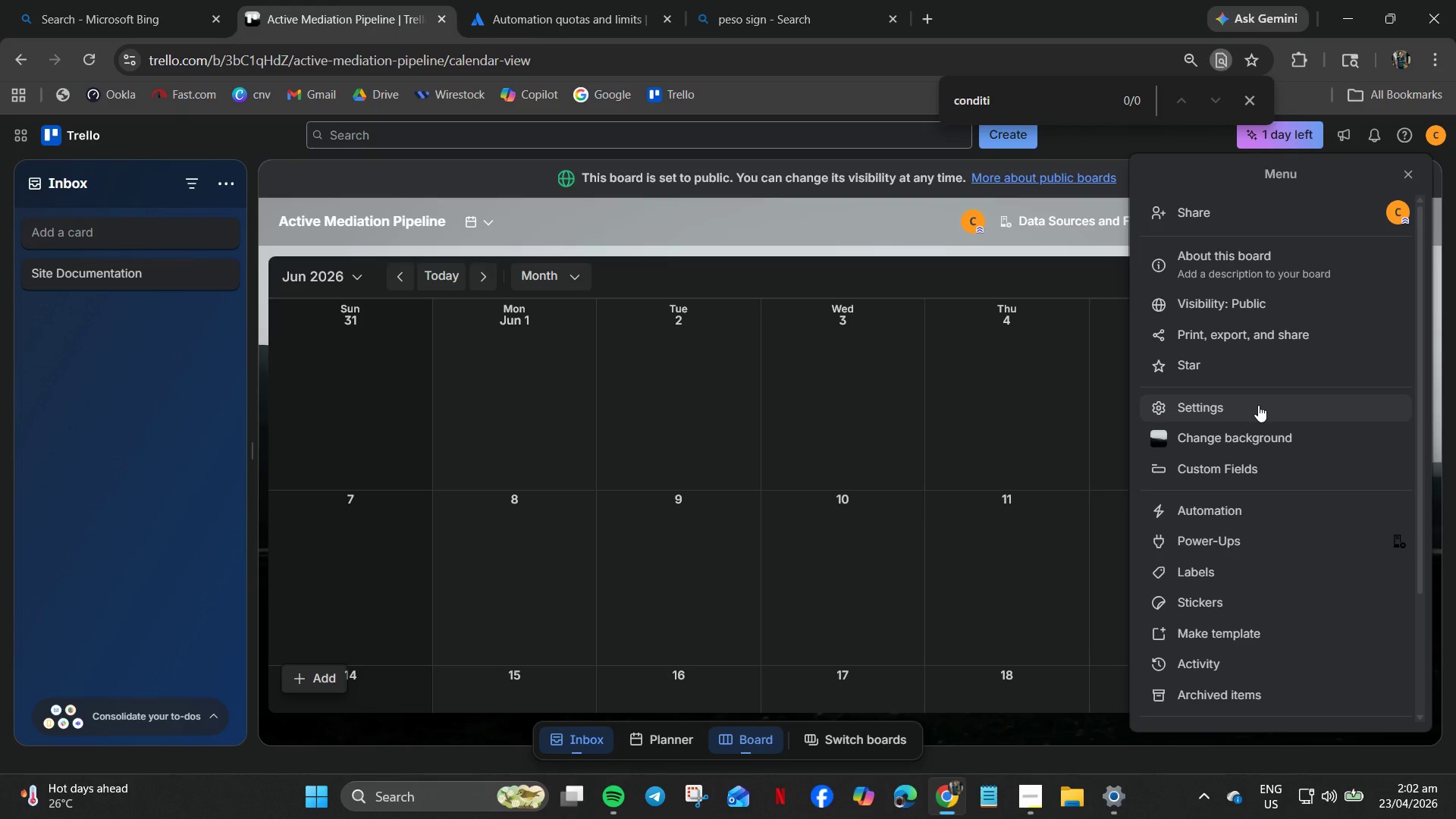 
left_click([1410, 170])
 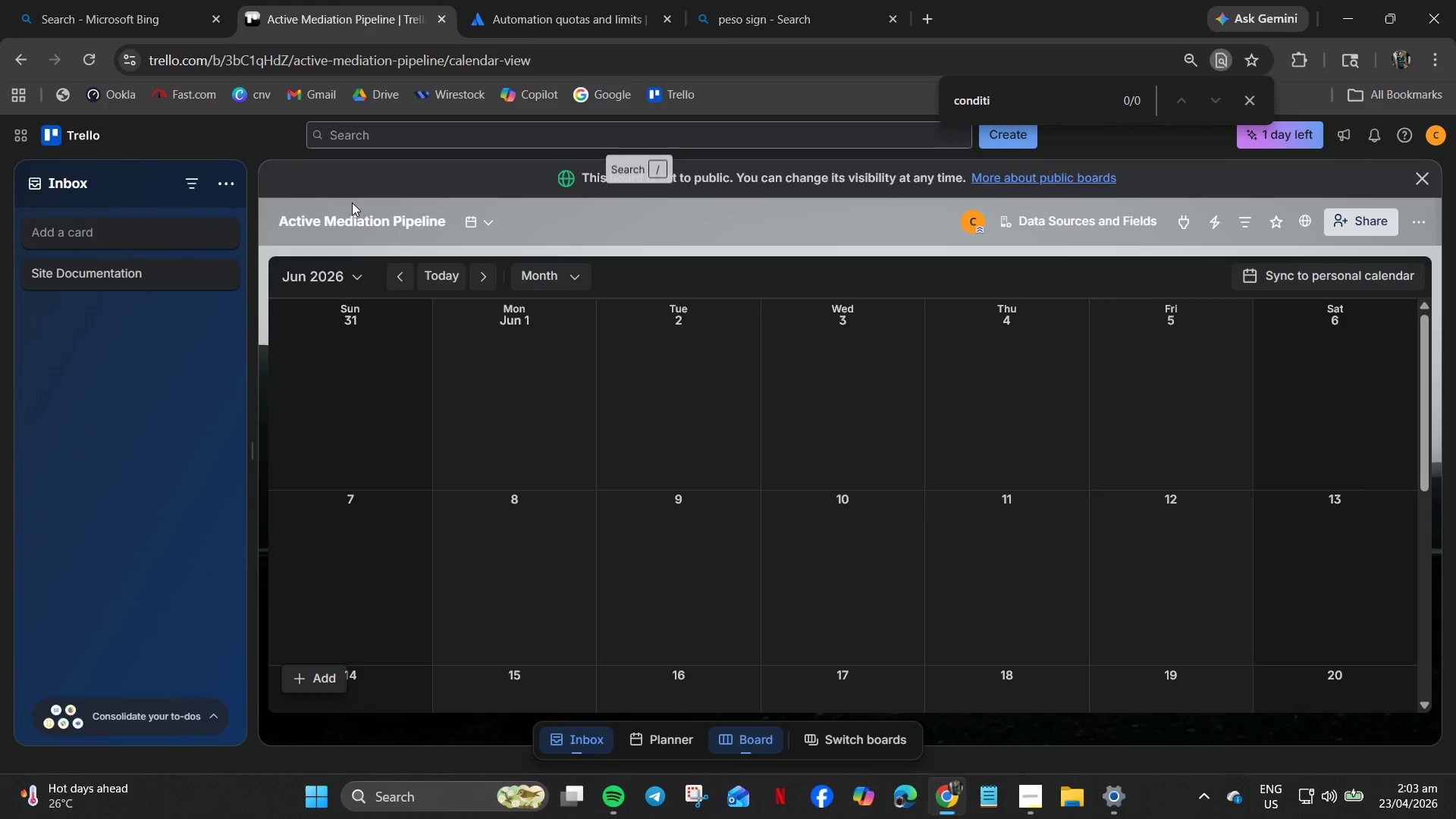 
left_click([395, 218])
 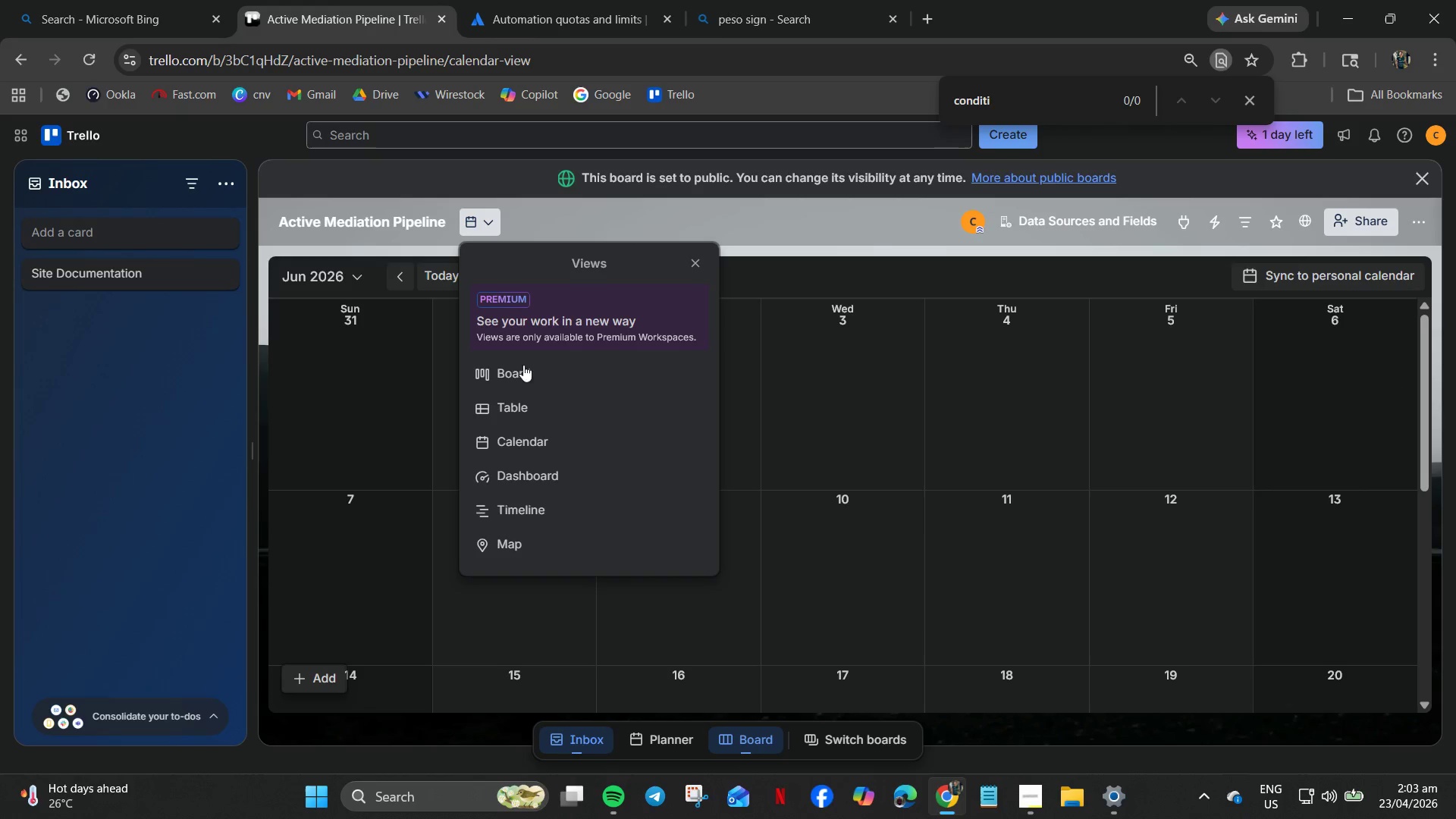 
double_click([538, 373])
 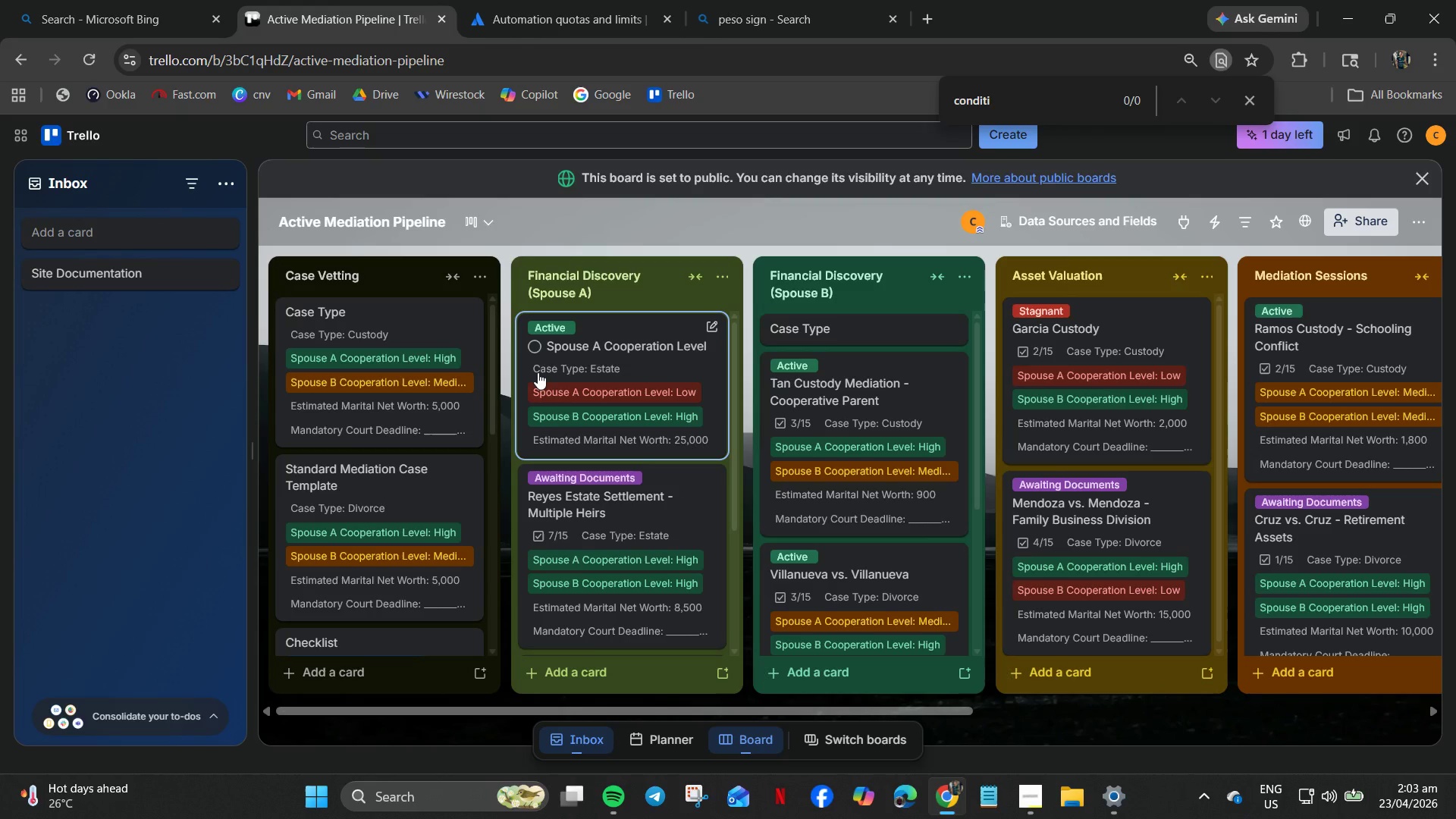 
wait(15.56)
 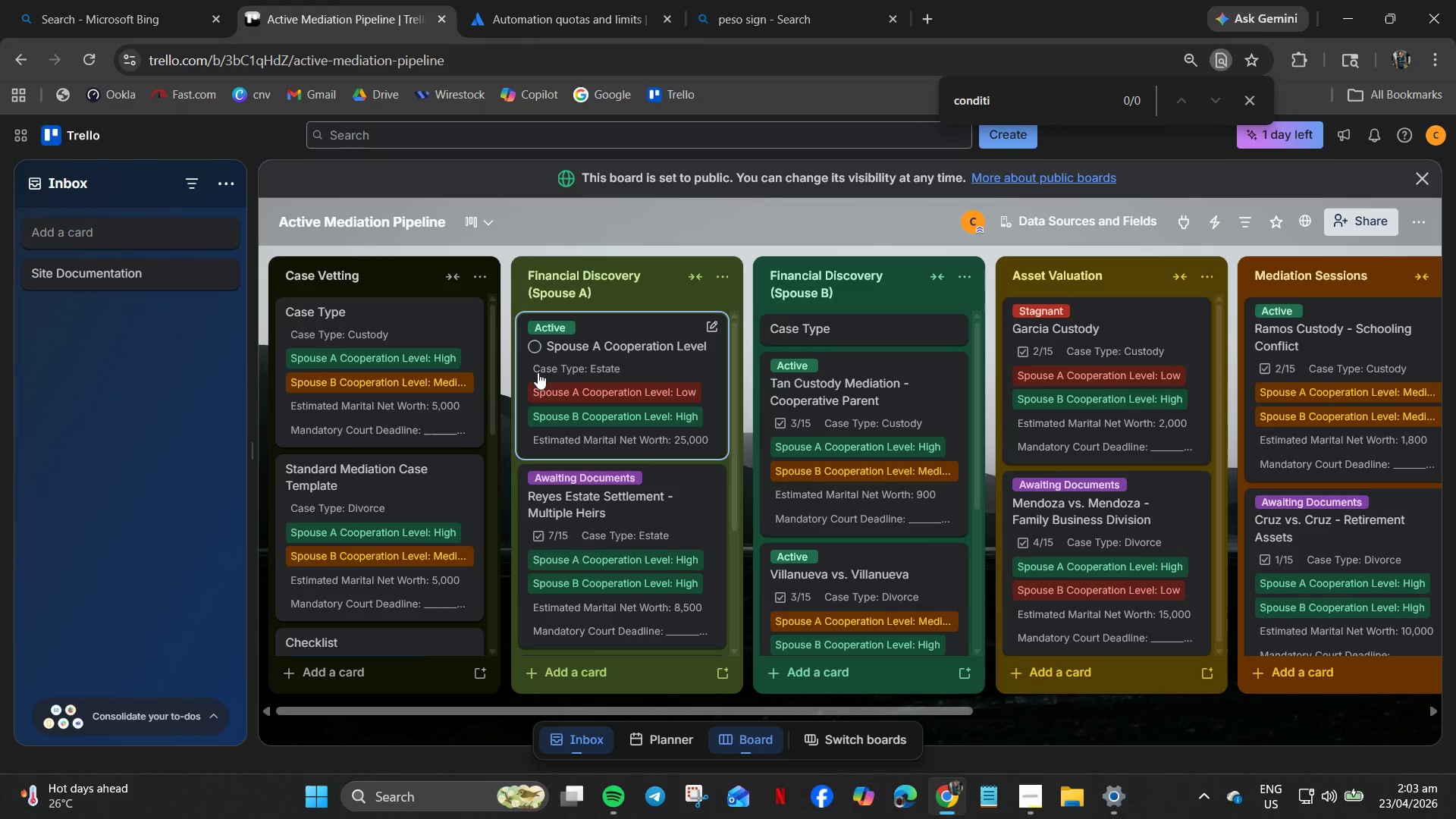 
left_click([484, 221])
 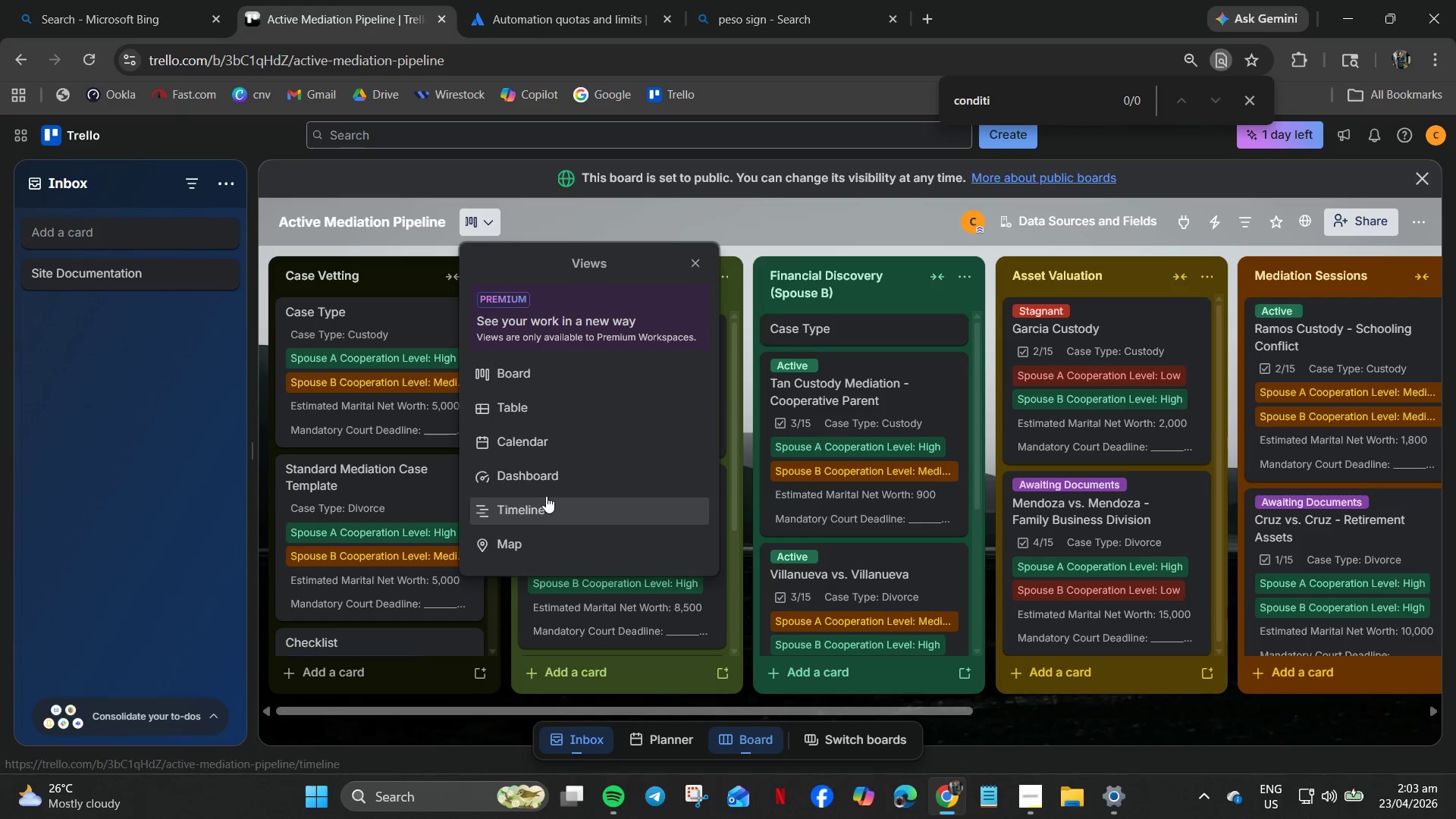 
left_click([529, 452])
 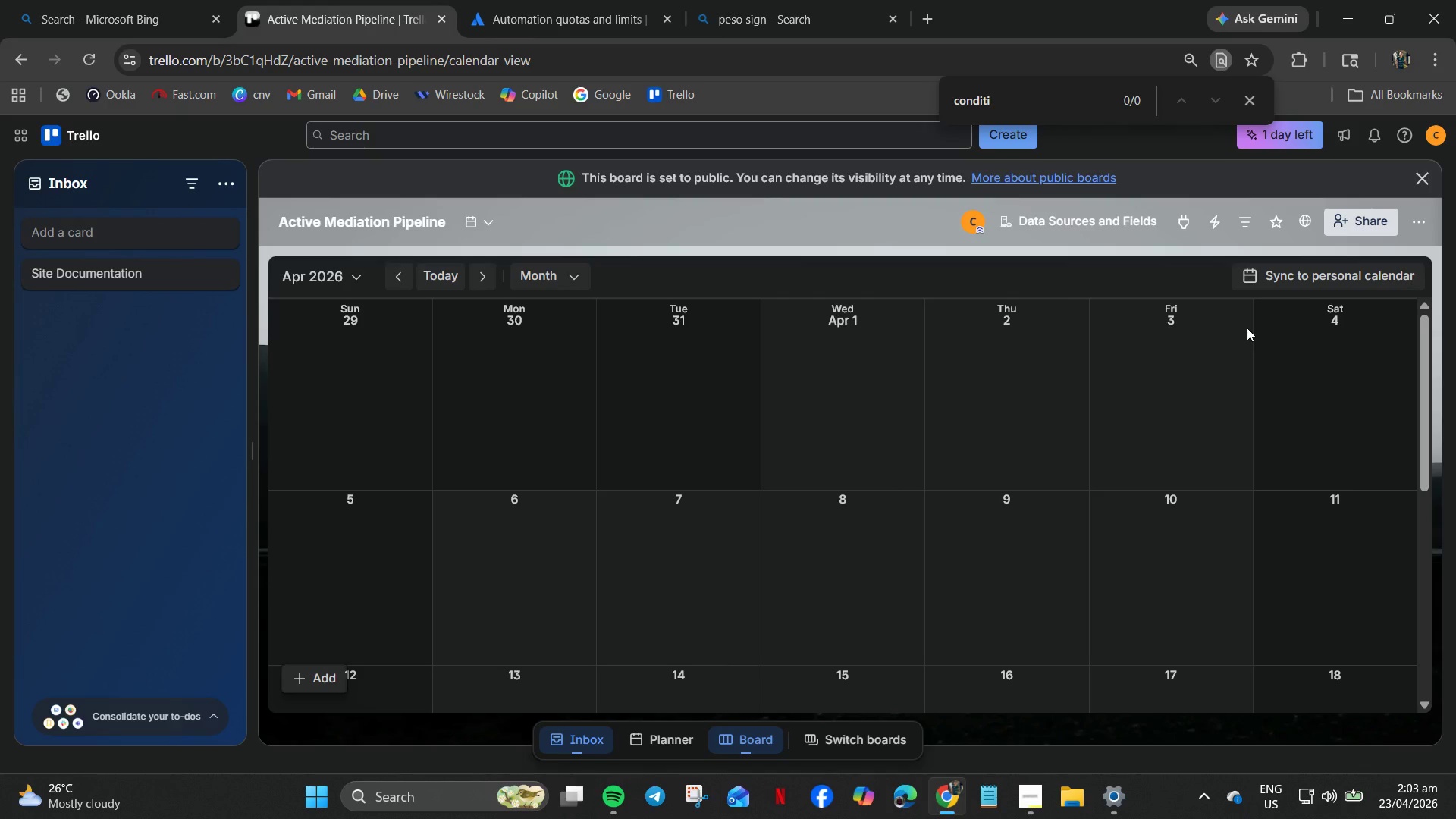 
wait(16.31)
 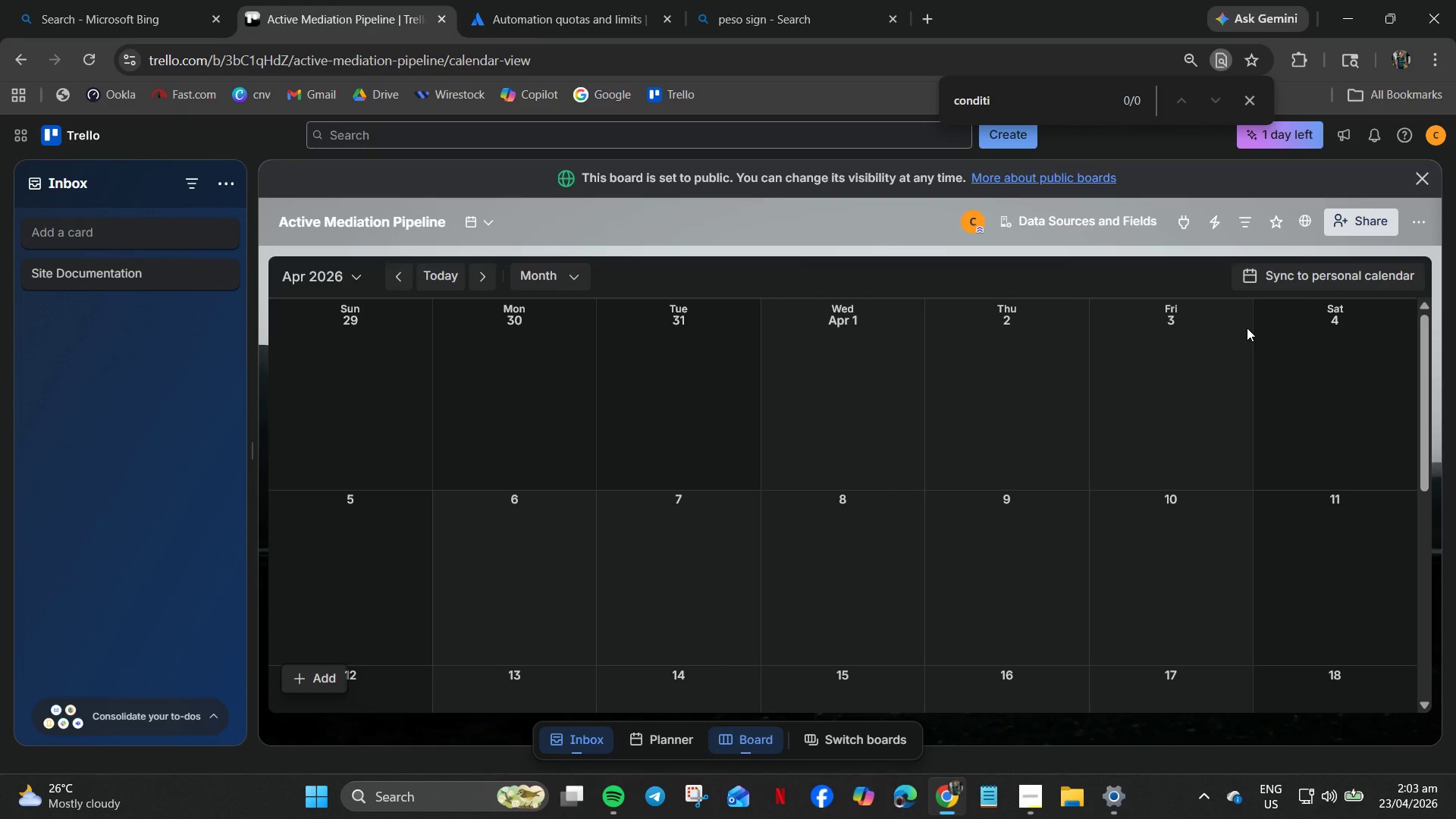 
left_click([1406, 223])
 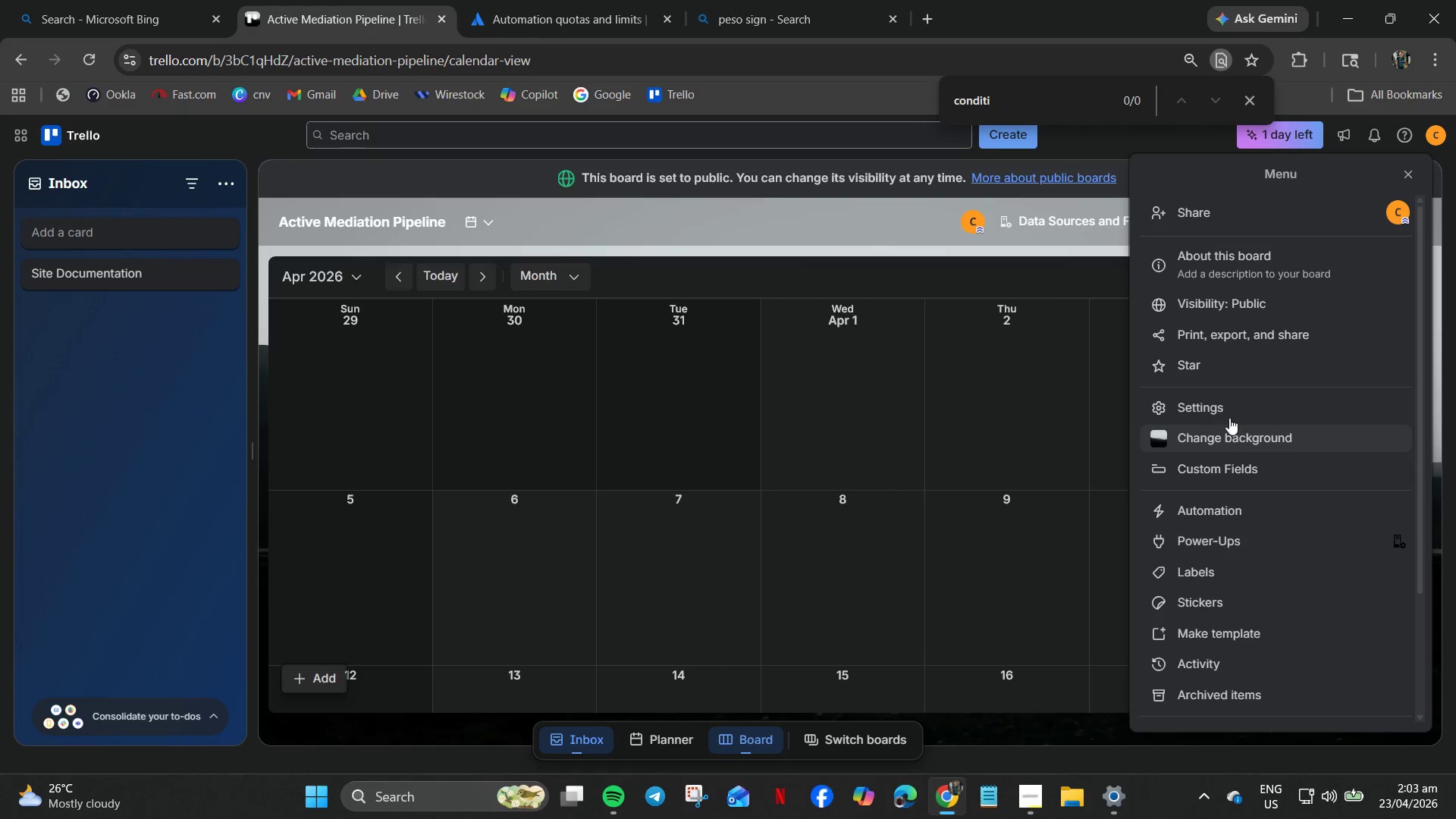 
wait(10.09)
 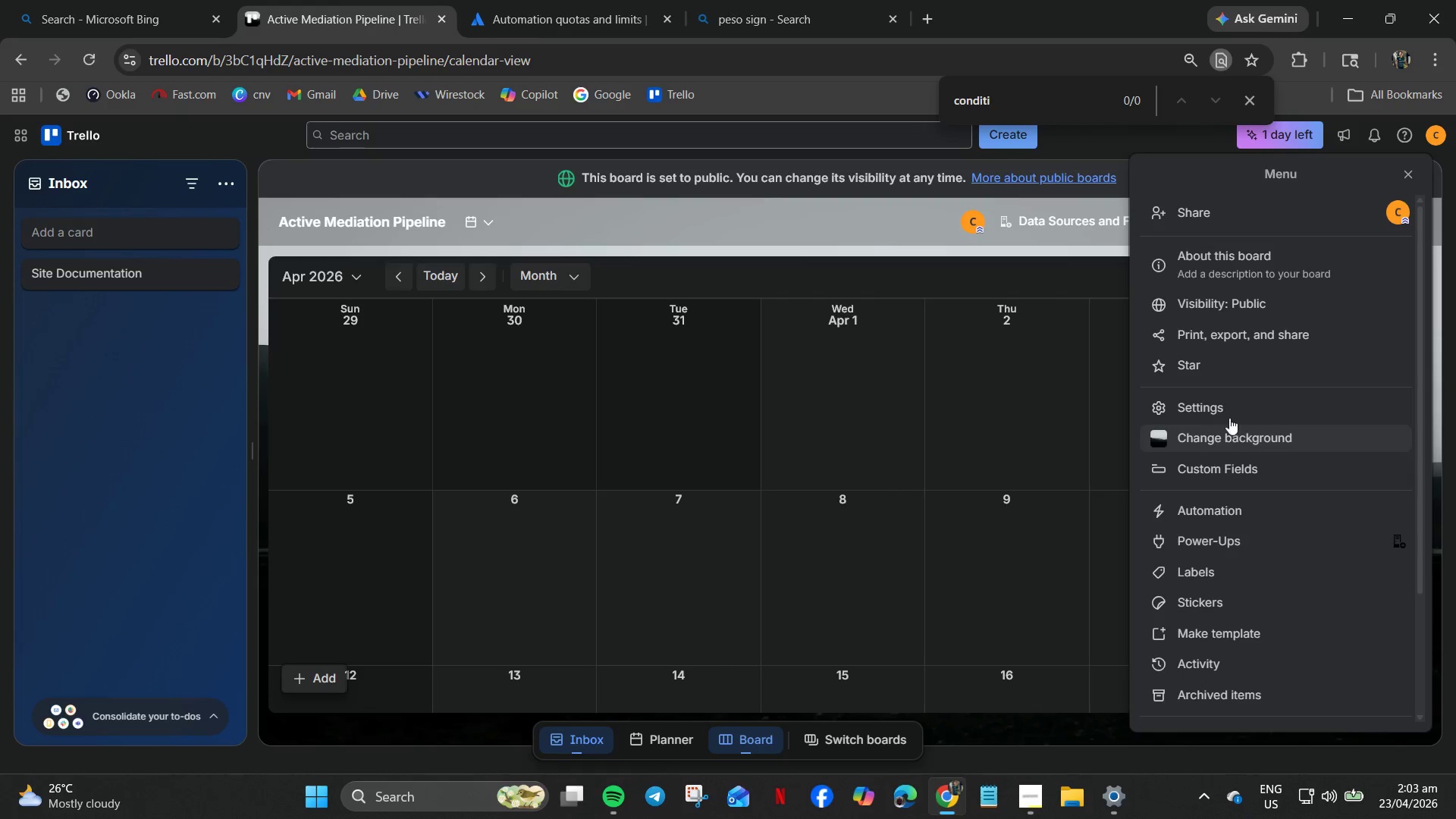 
left_click([1221, 402])
 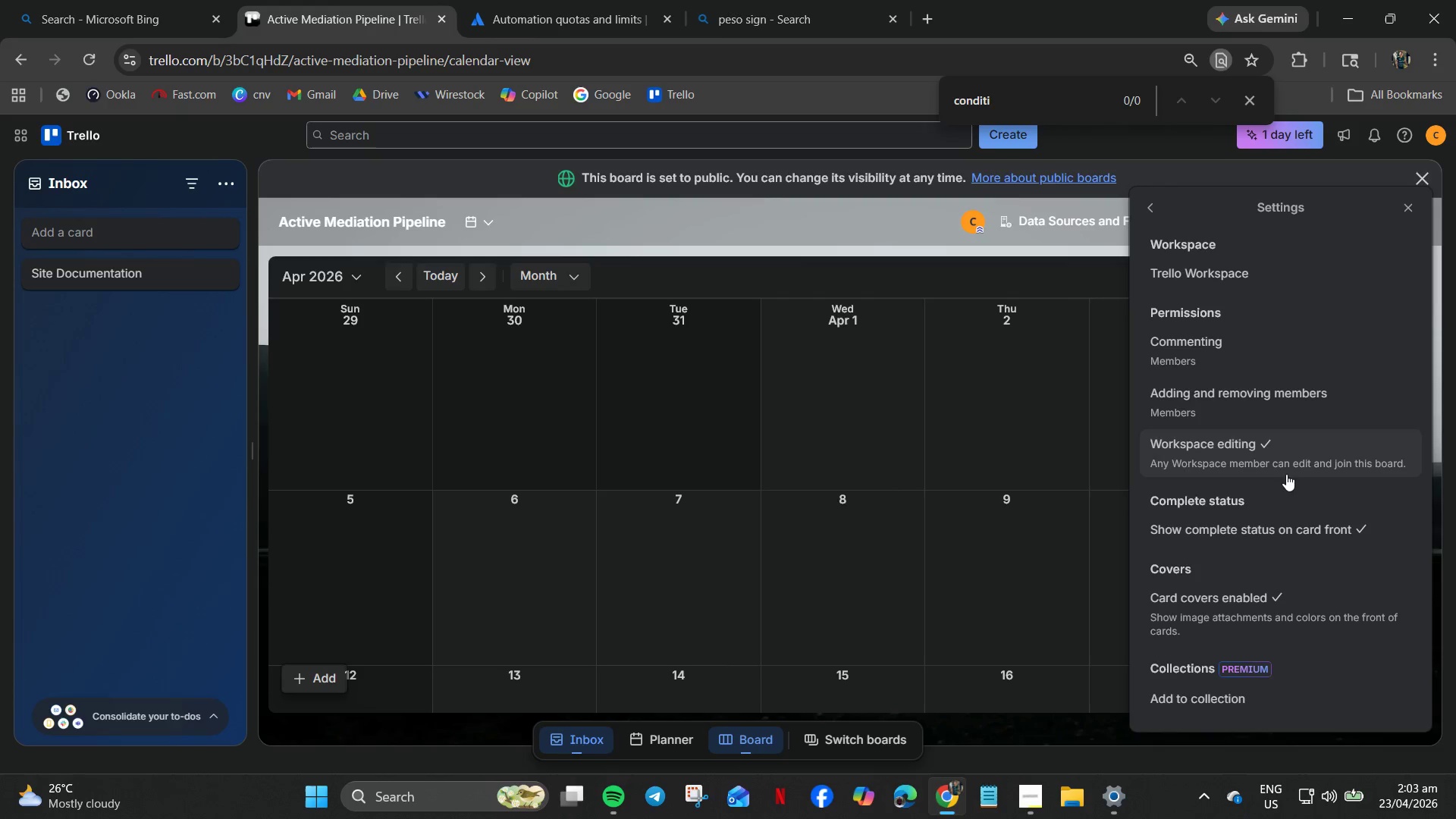 
scroll: coordinate [1267, 617], scroll_direction: down, amount: 4.0
 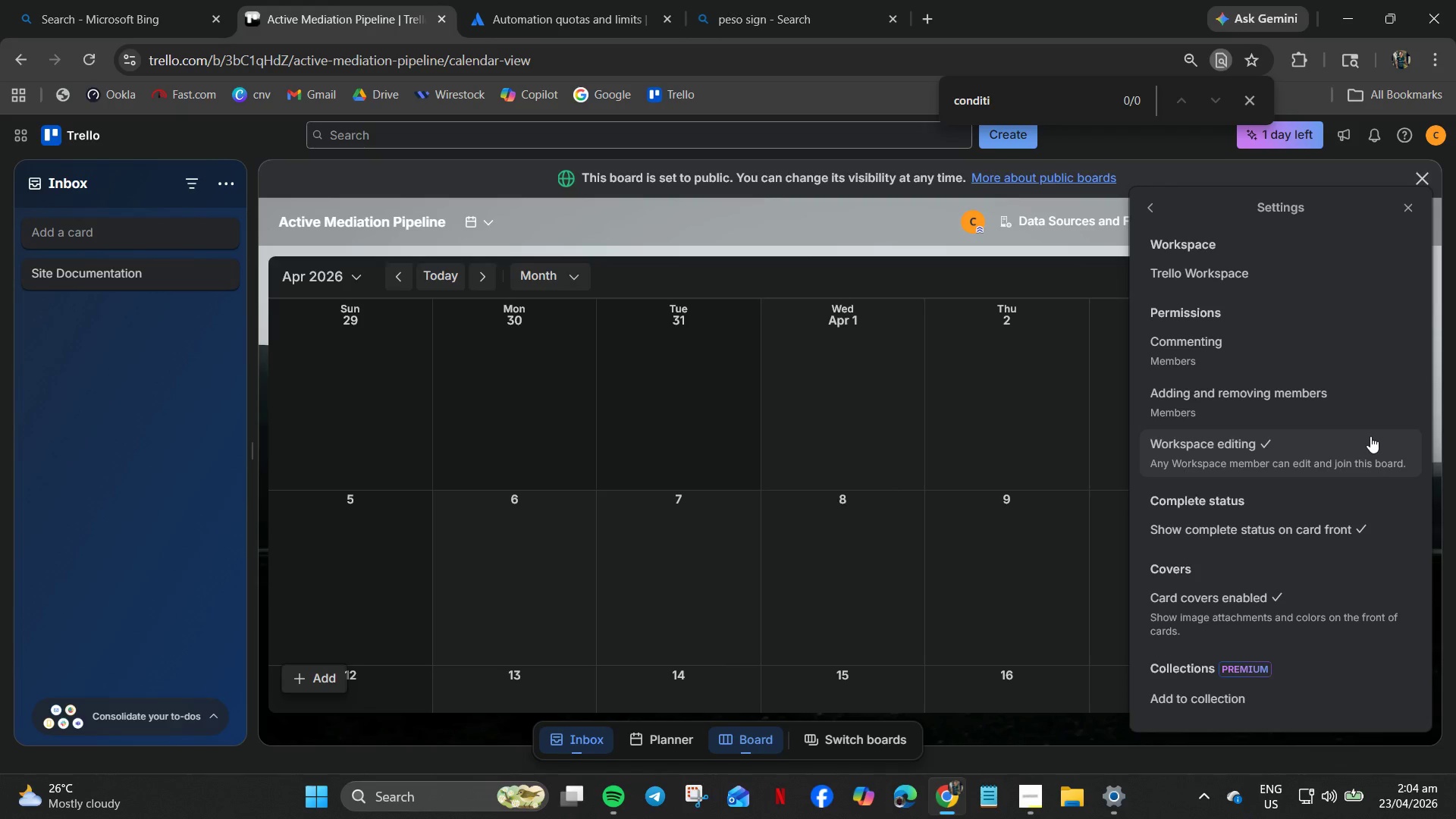 
wait(16.53)
 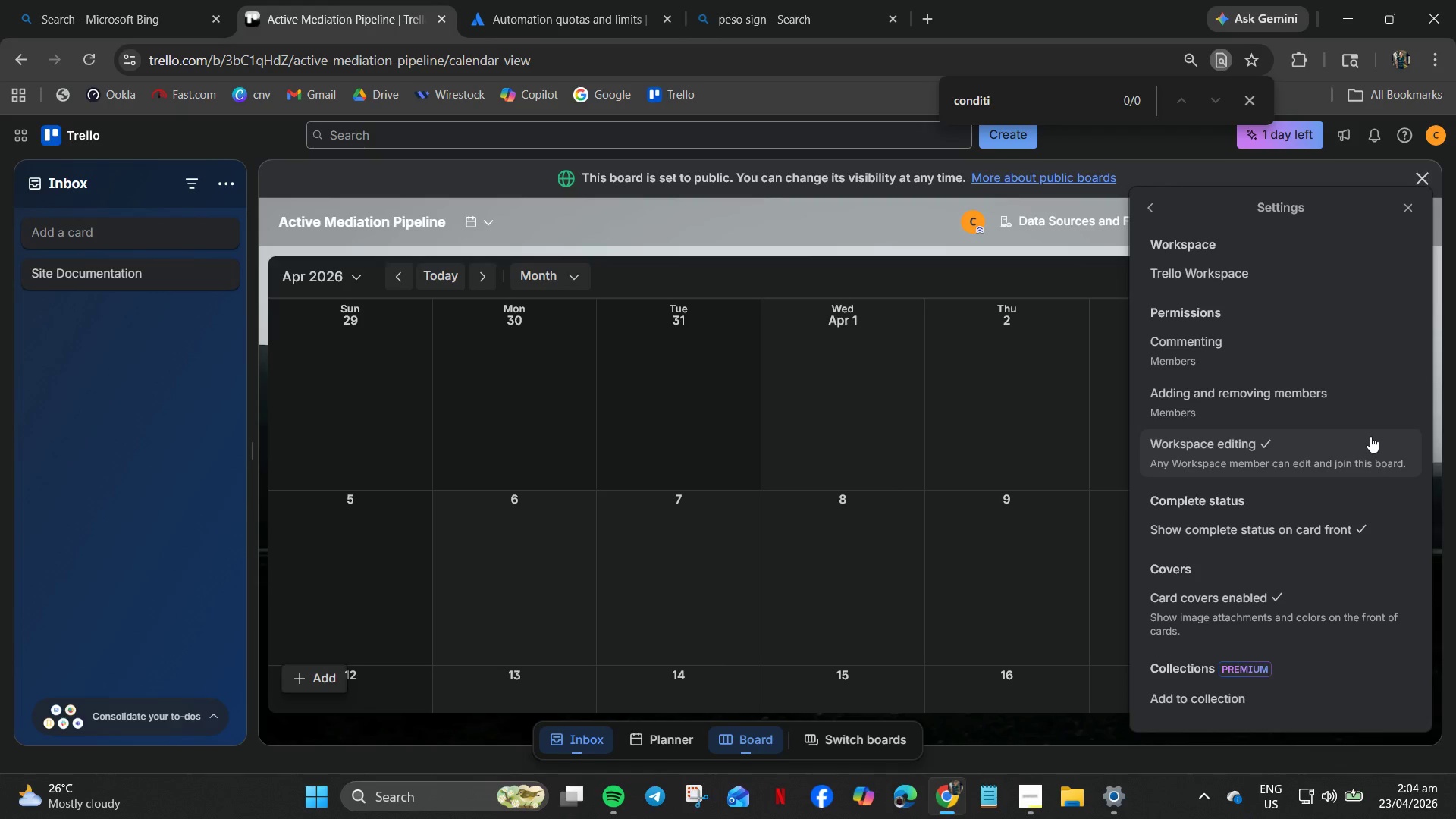 
left_click([1410, 205])
 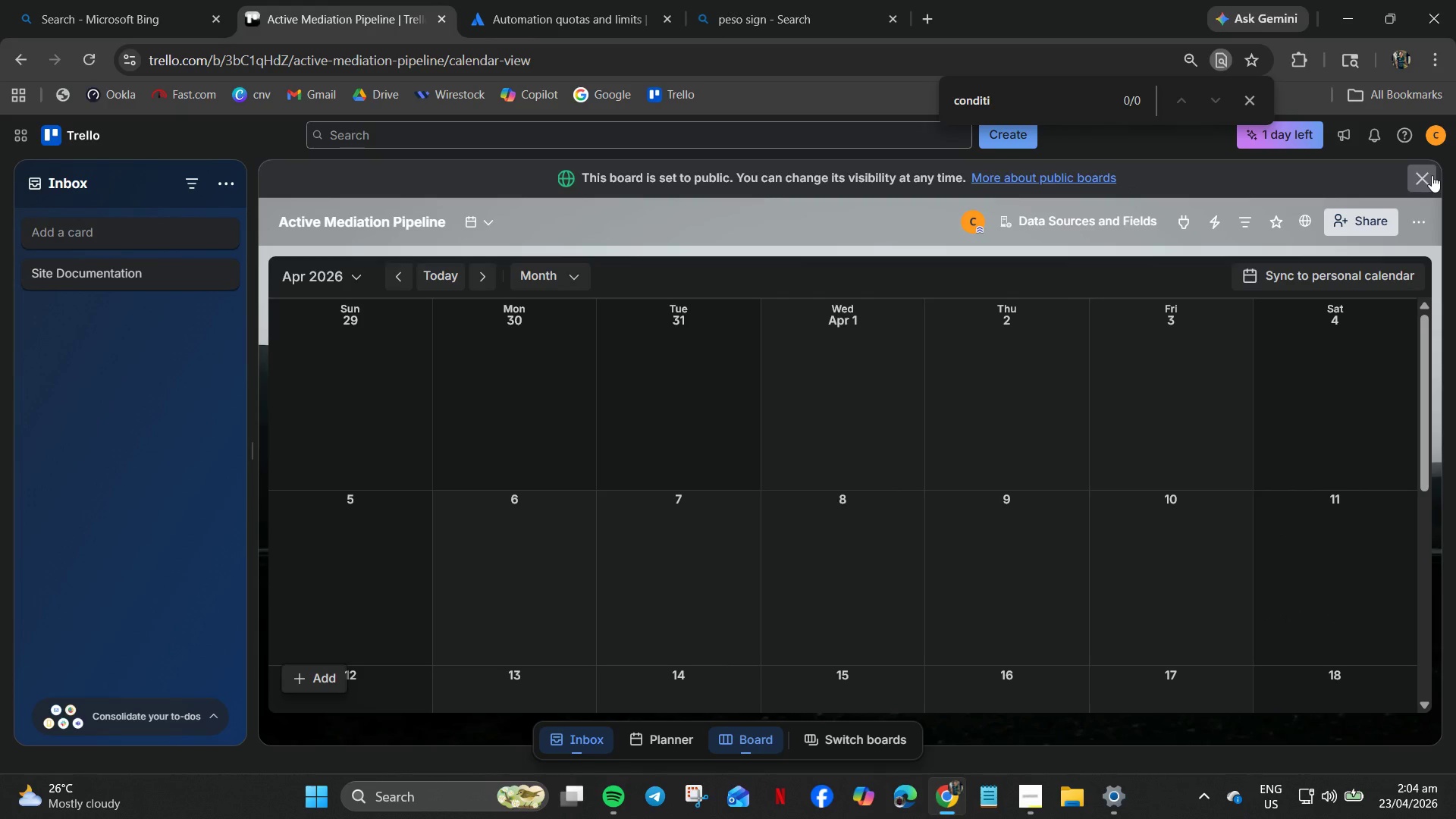 
left_click([1432, 175])
 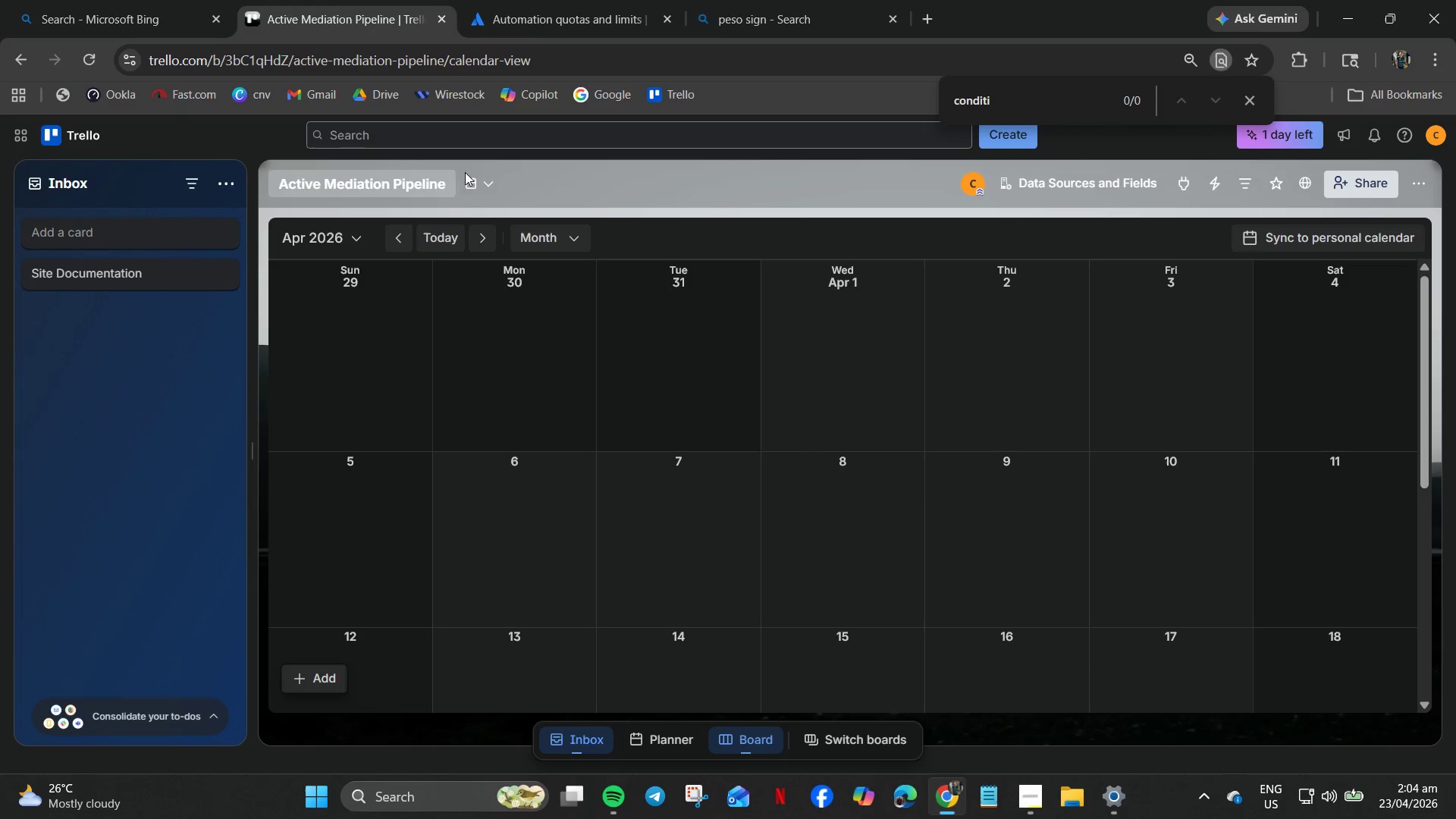 
left_click([478, 172])
 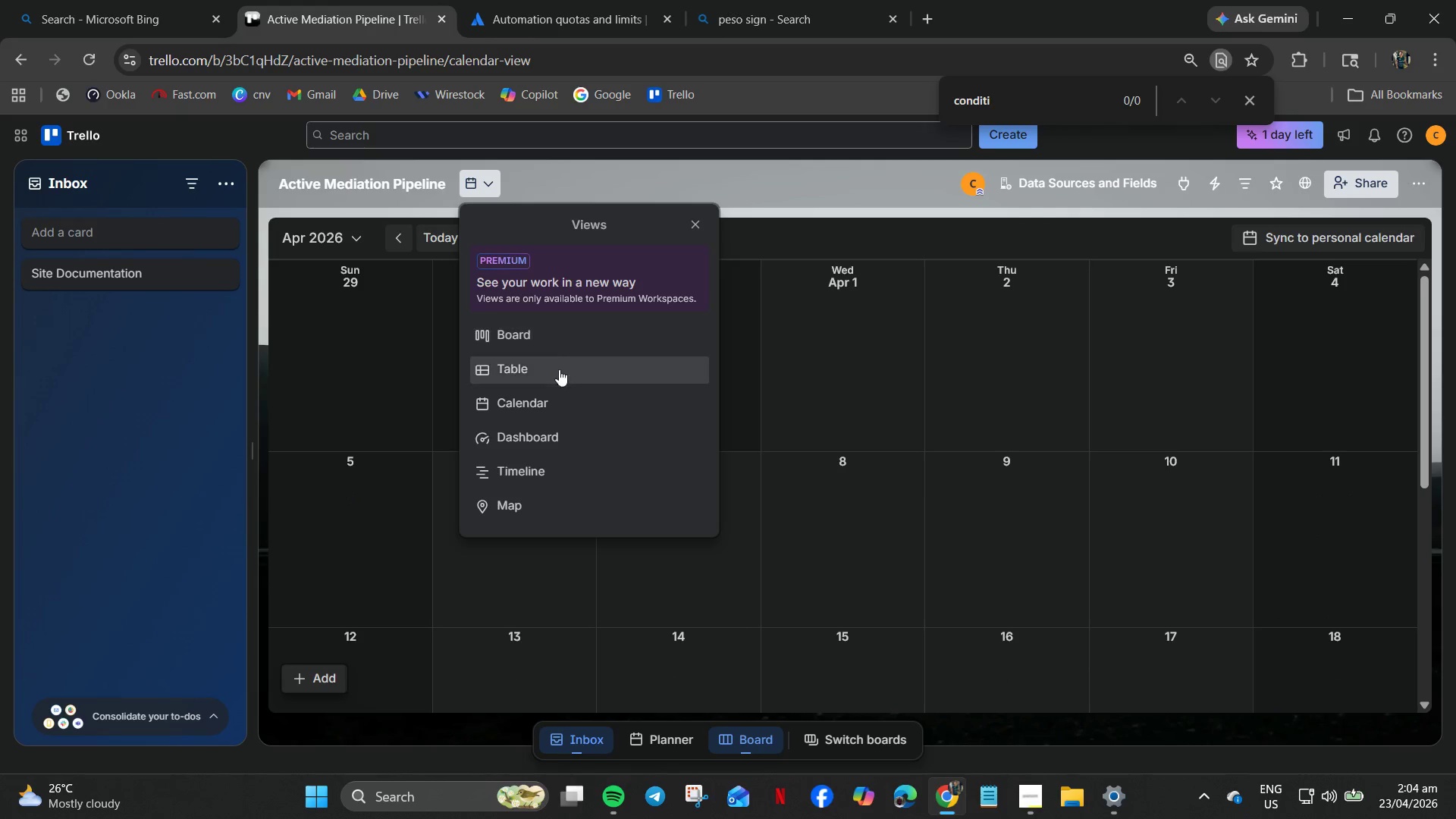 
left_click([541, 337])
 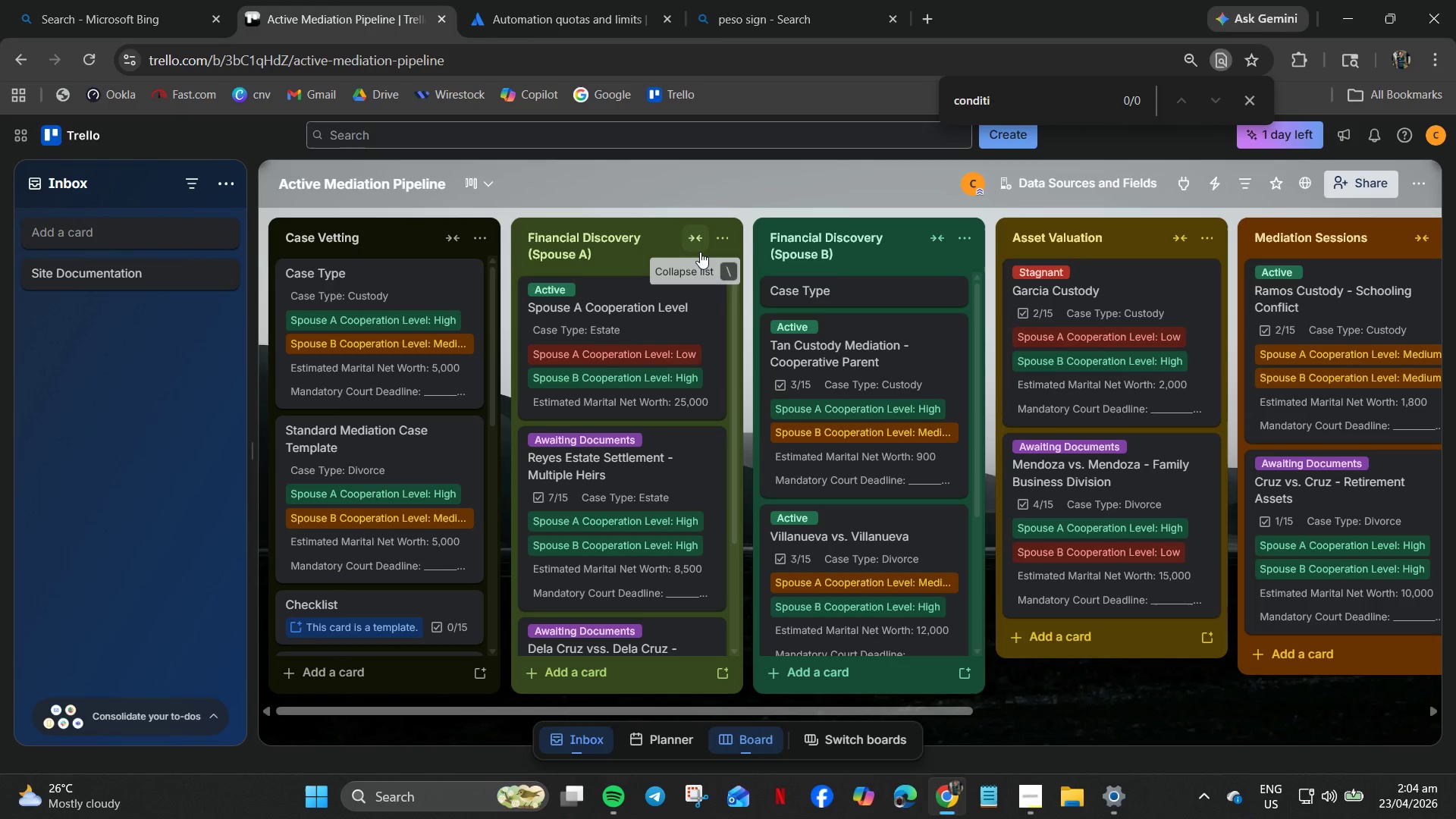 
wait(10.77)
 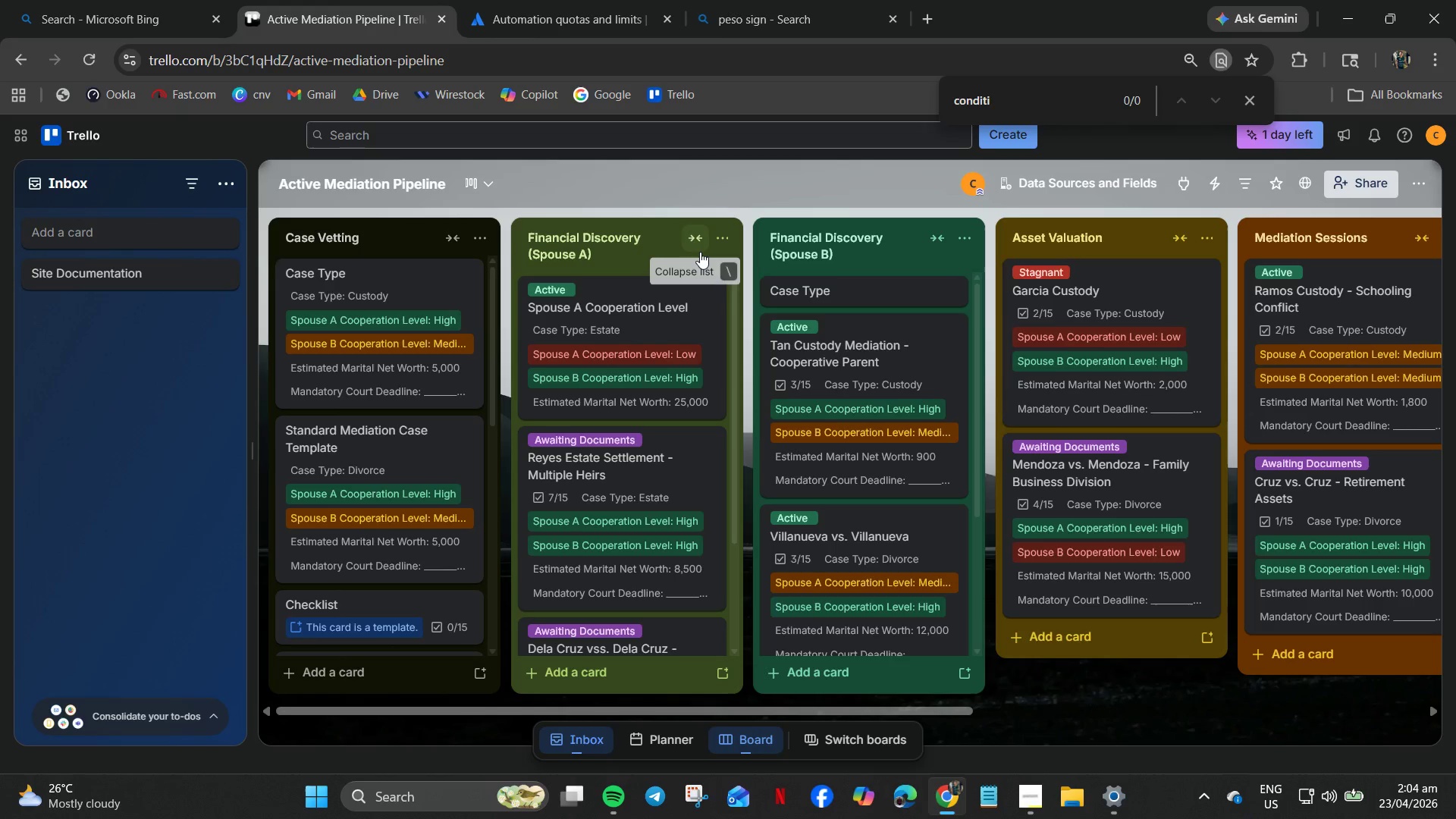 
left_click([481, 183])
 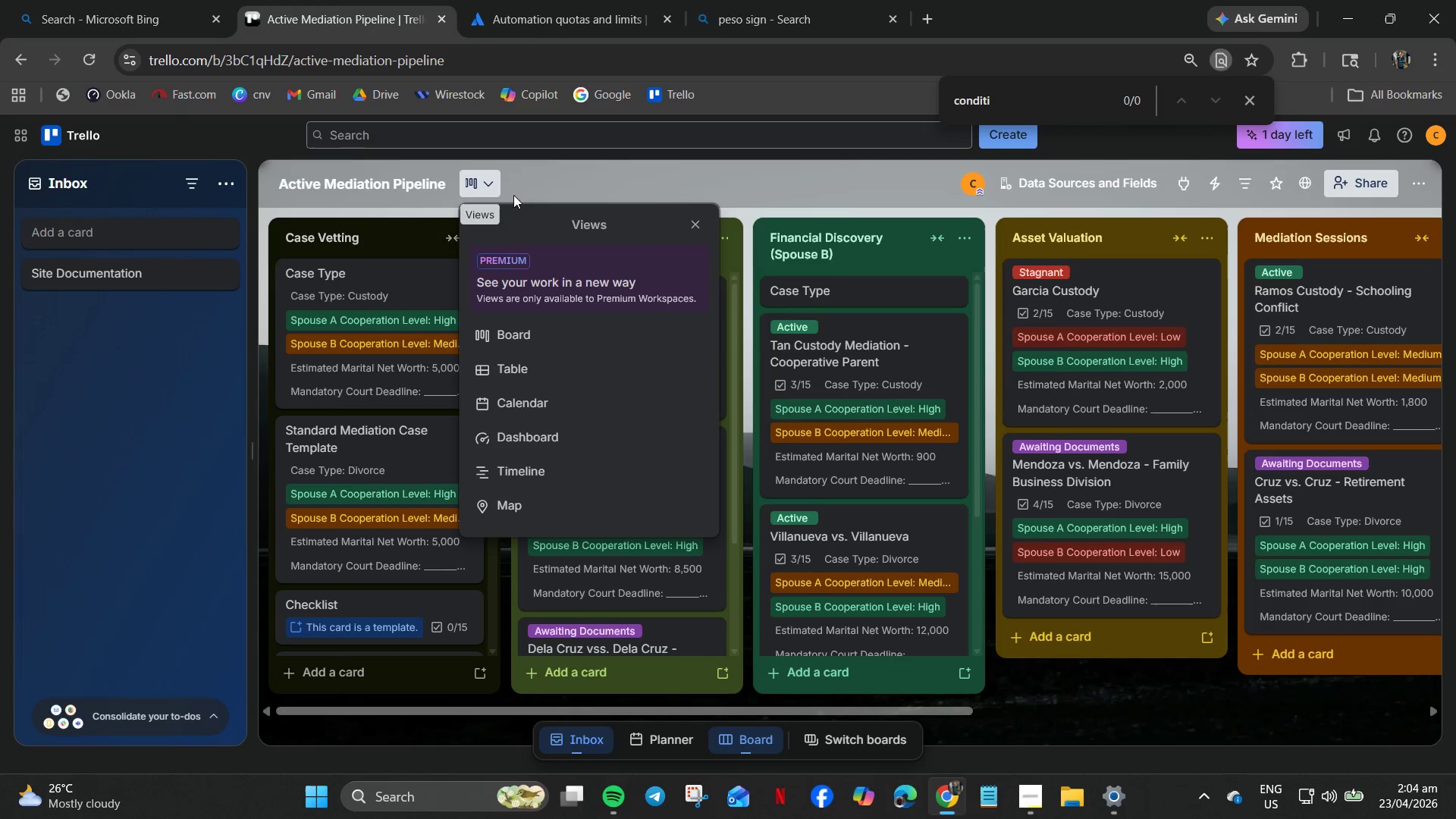 
scroll: coordinate [559, 433], scroll_direction: none, amount: 0.0
 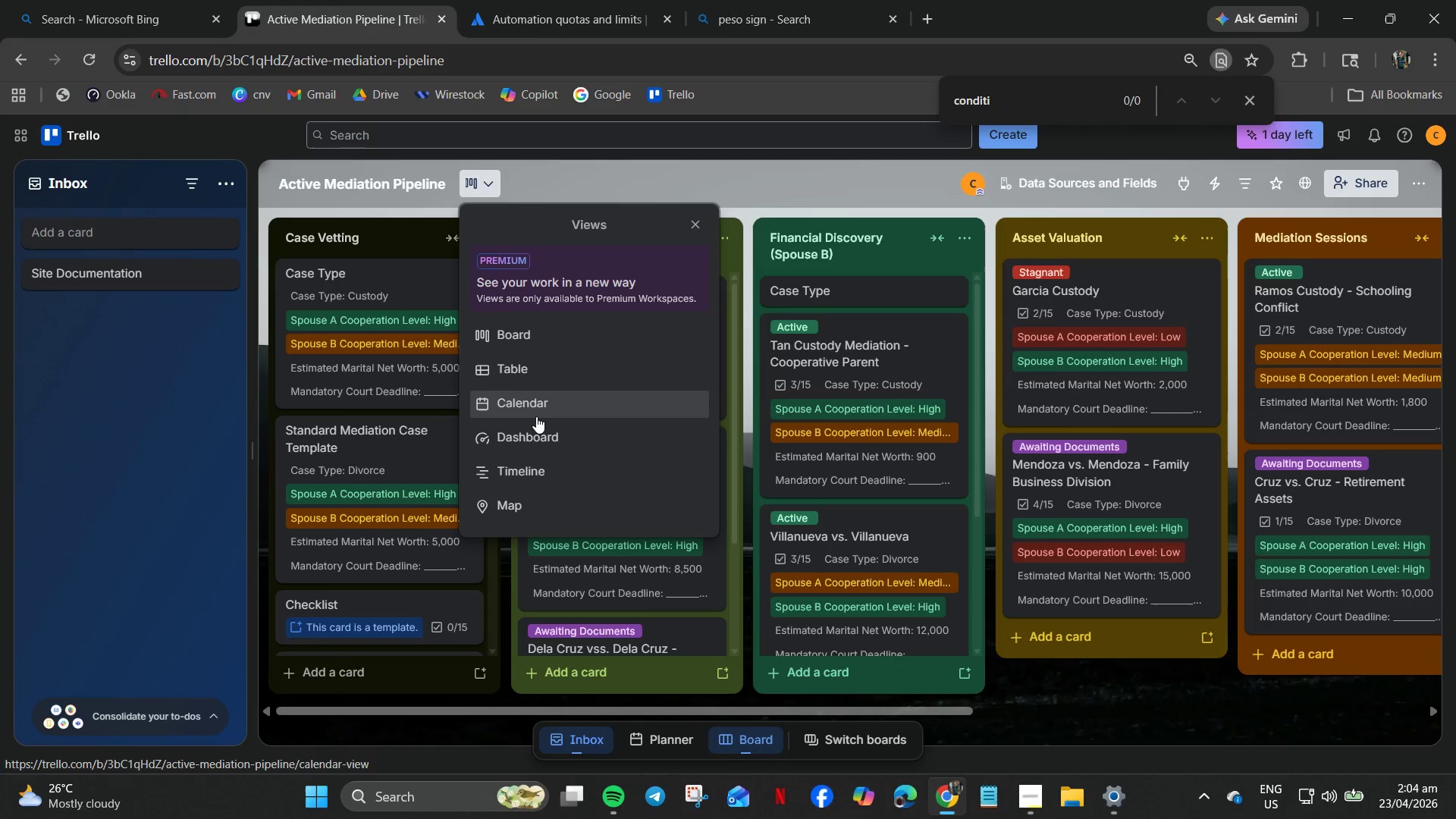 
left_click([534, 417])
 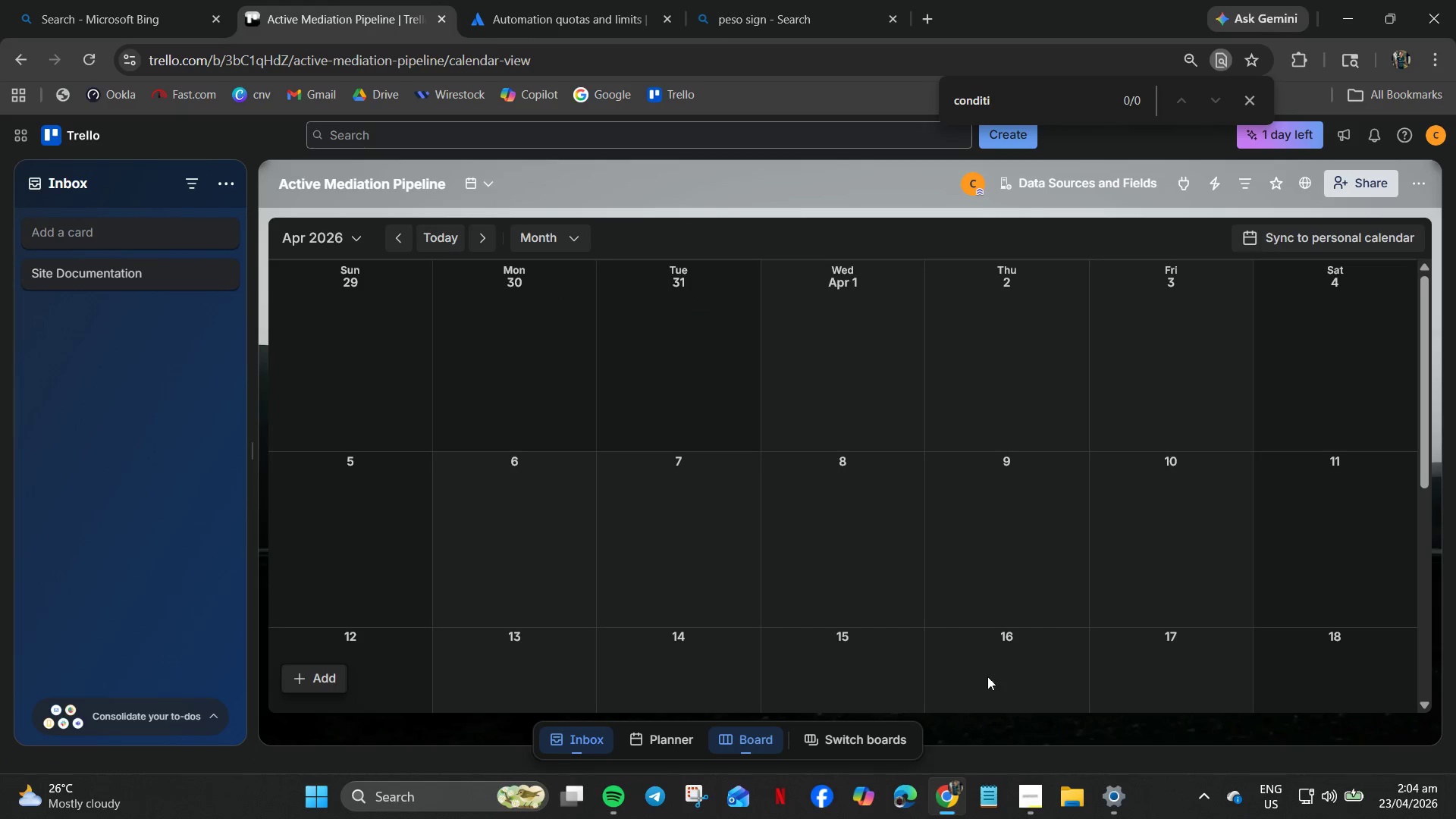 
scroll: coordinate [1435, 534], scroll_direction: none, amount: 0.0
 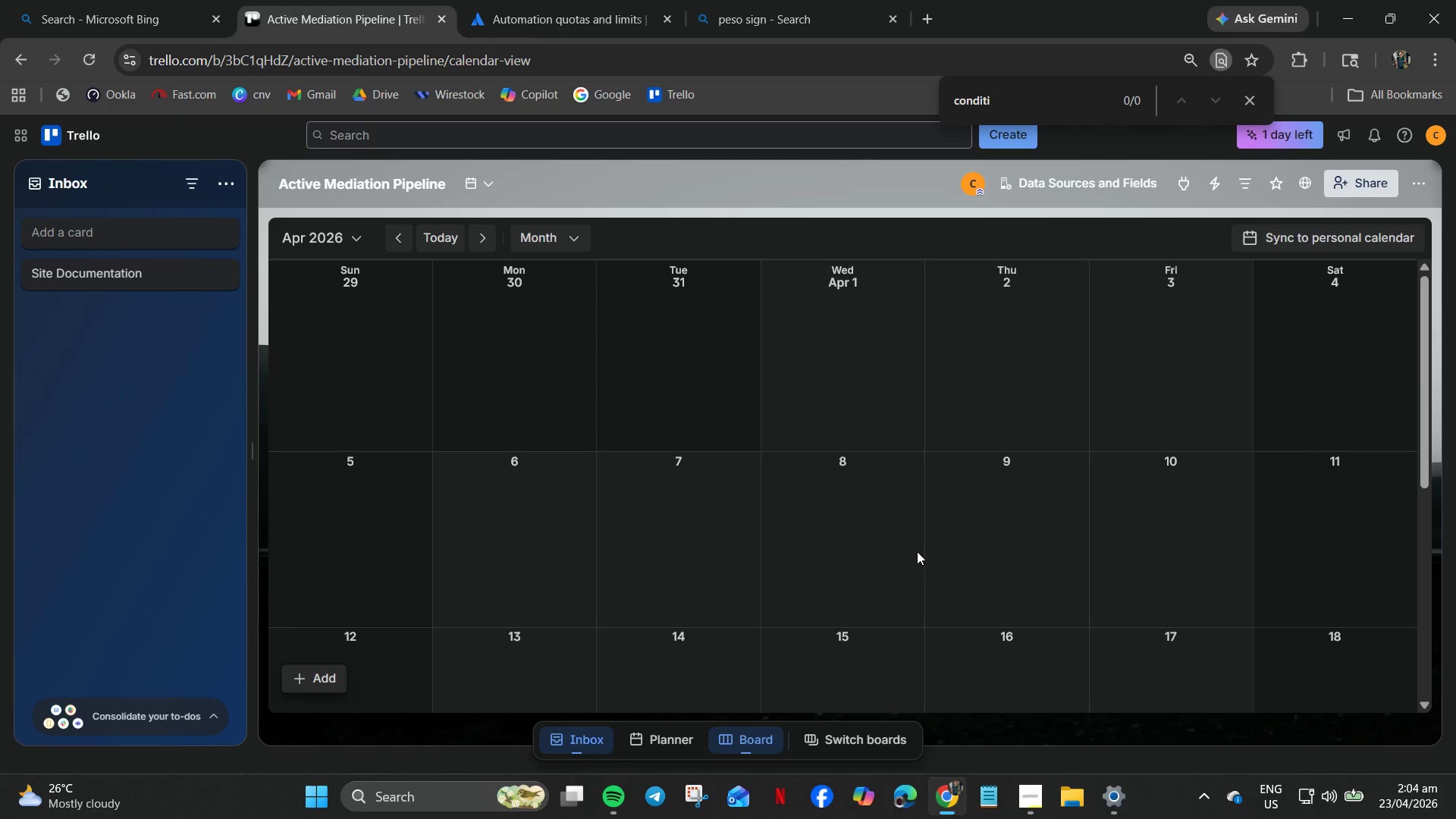 
wait(16.49)
 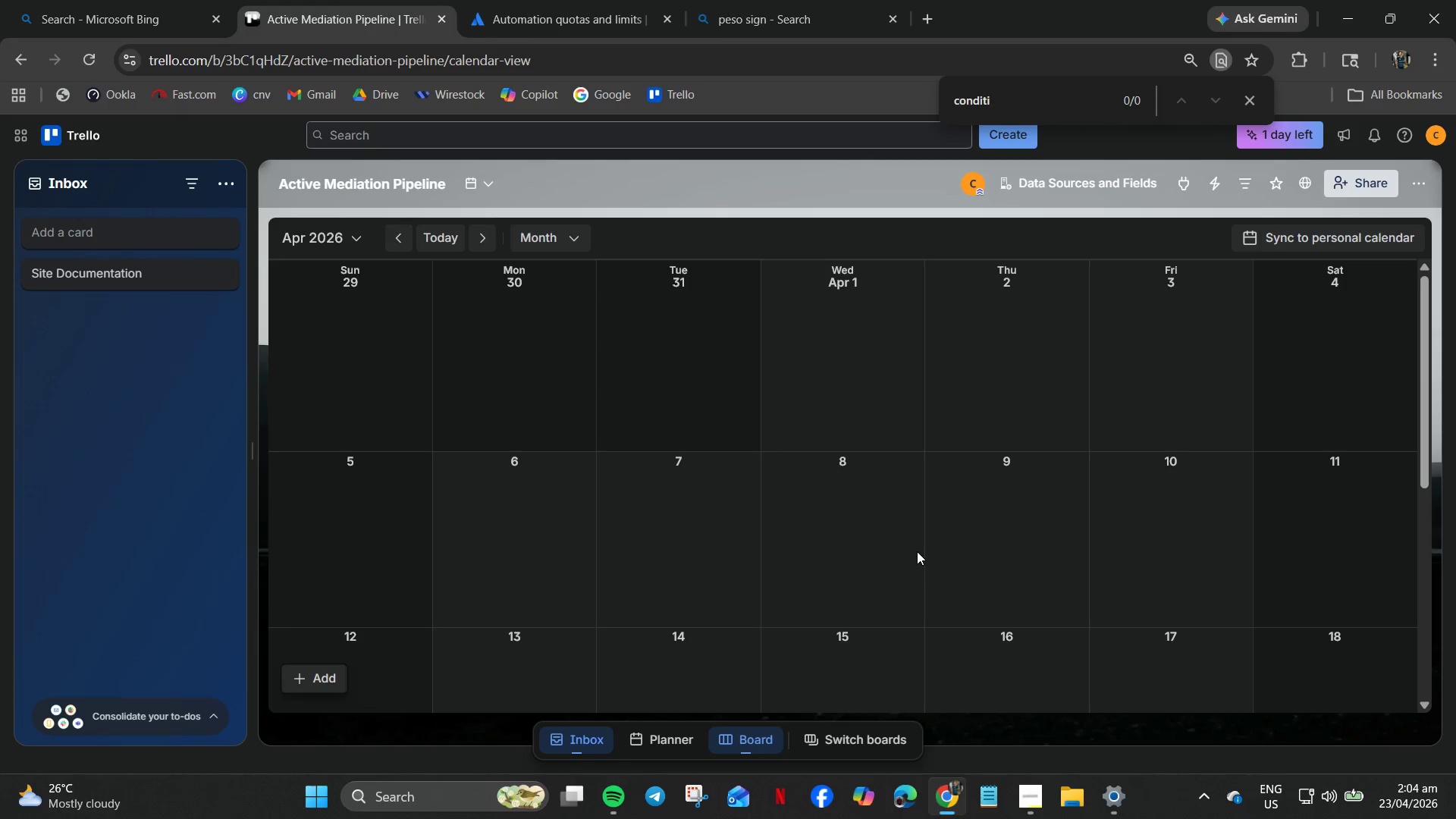 
left_click([1307, 181])
 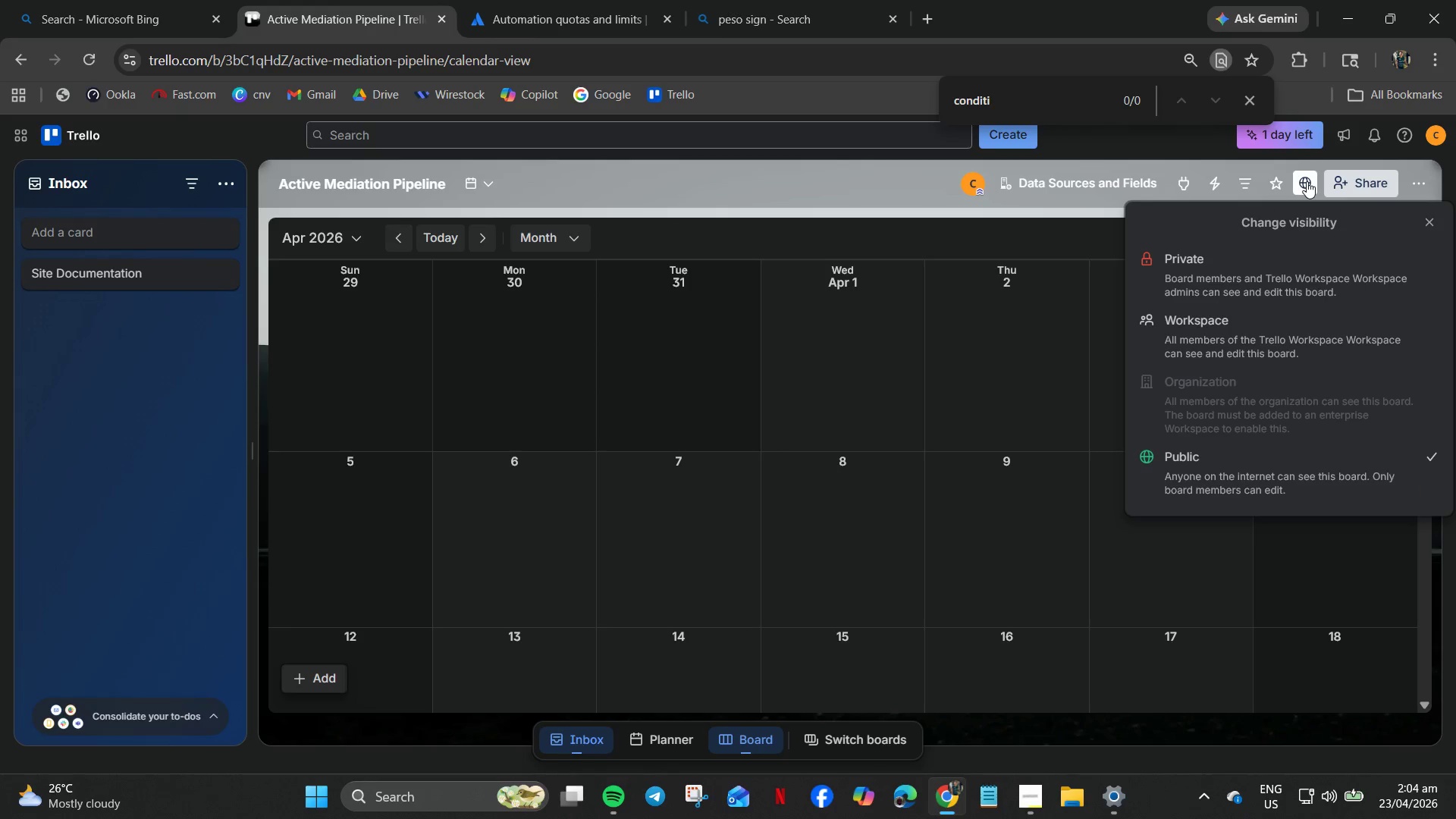 
left_click([1307, 181])
 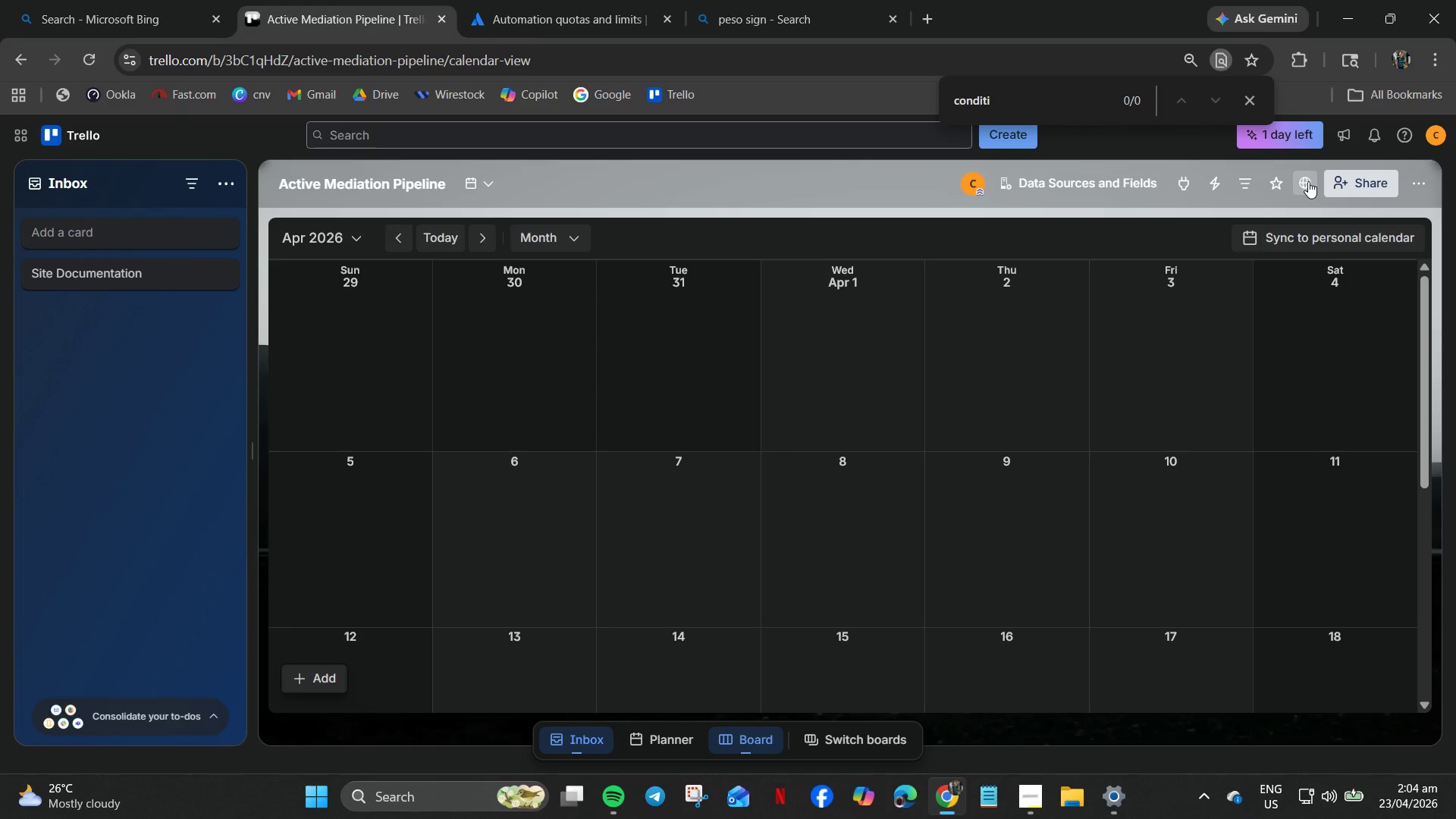 
wait(12.01)
 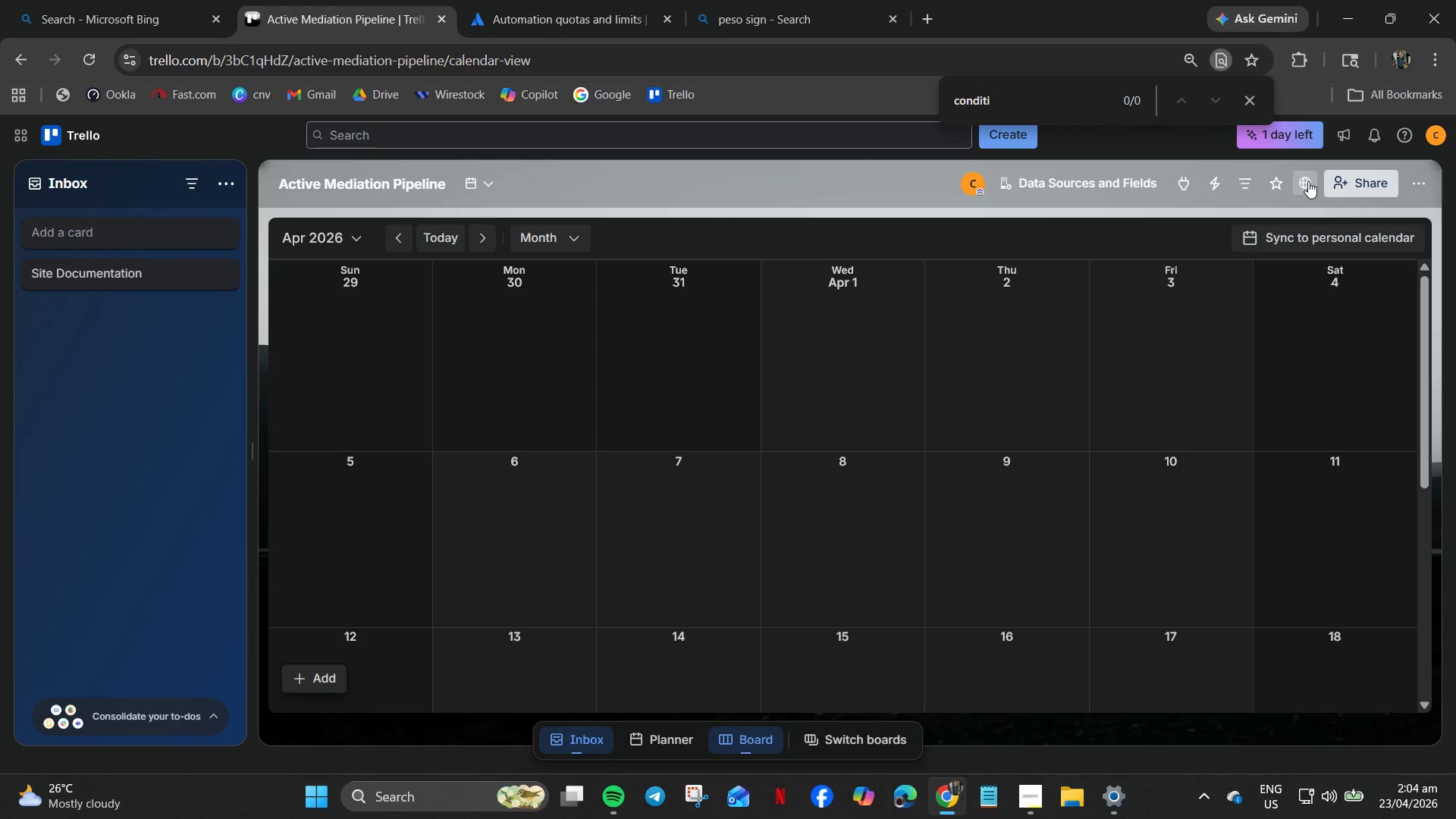 
left_click([486, 180])
 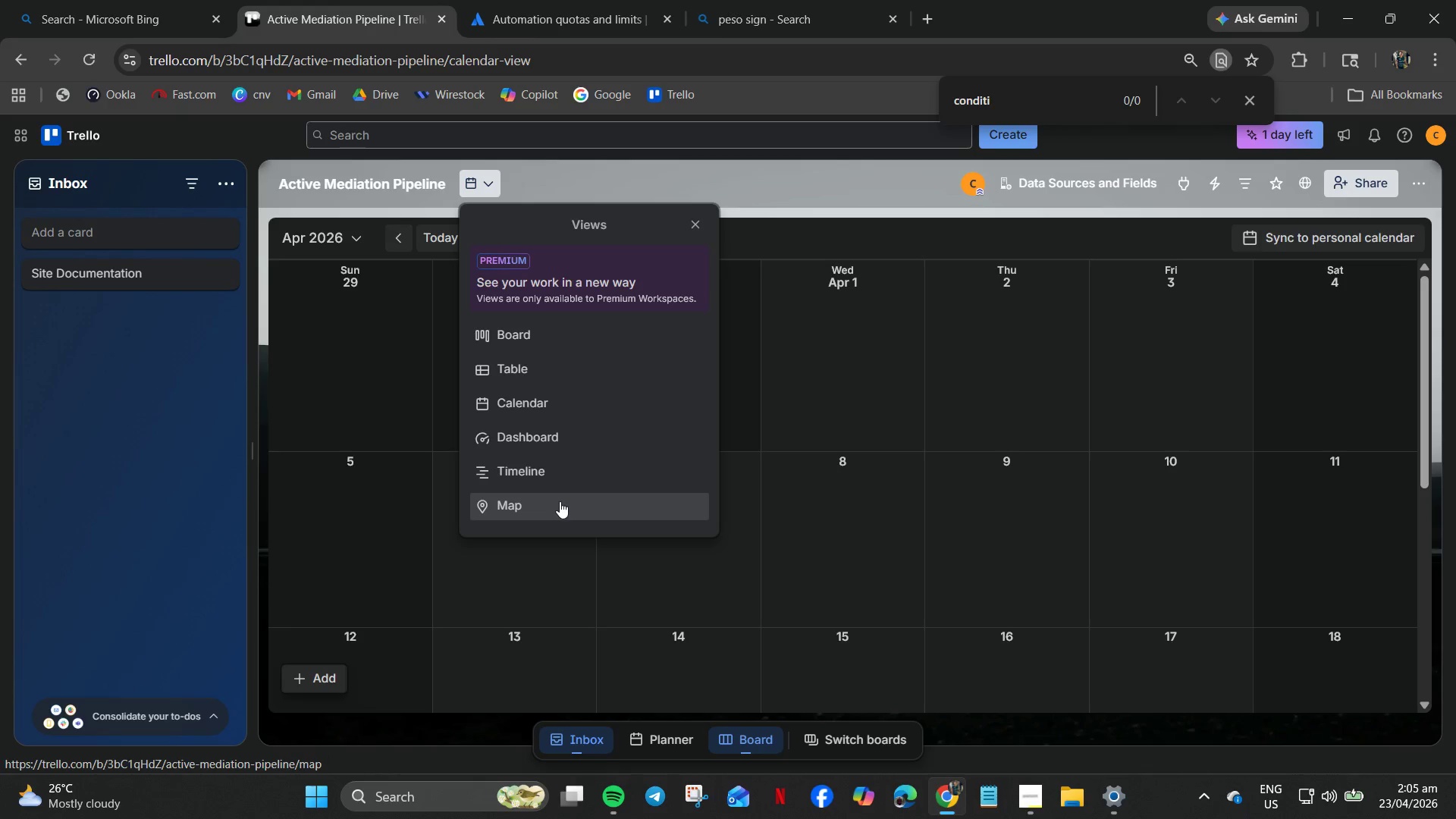 
left_click([566, 475])
 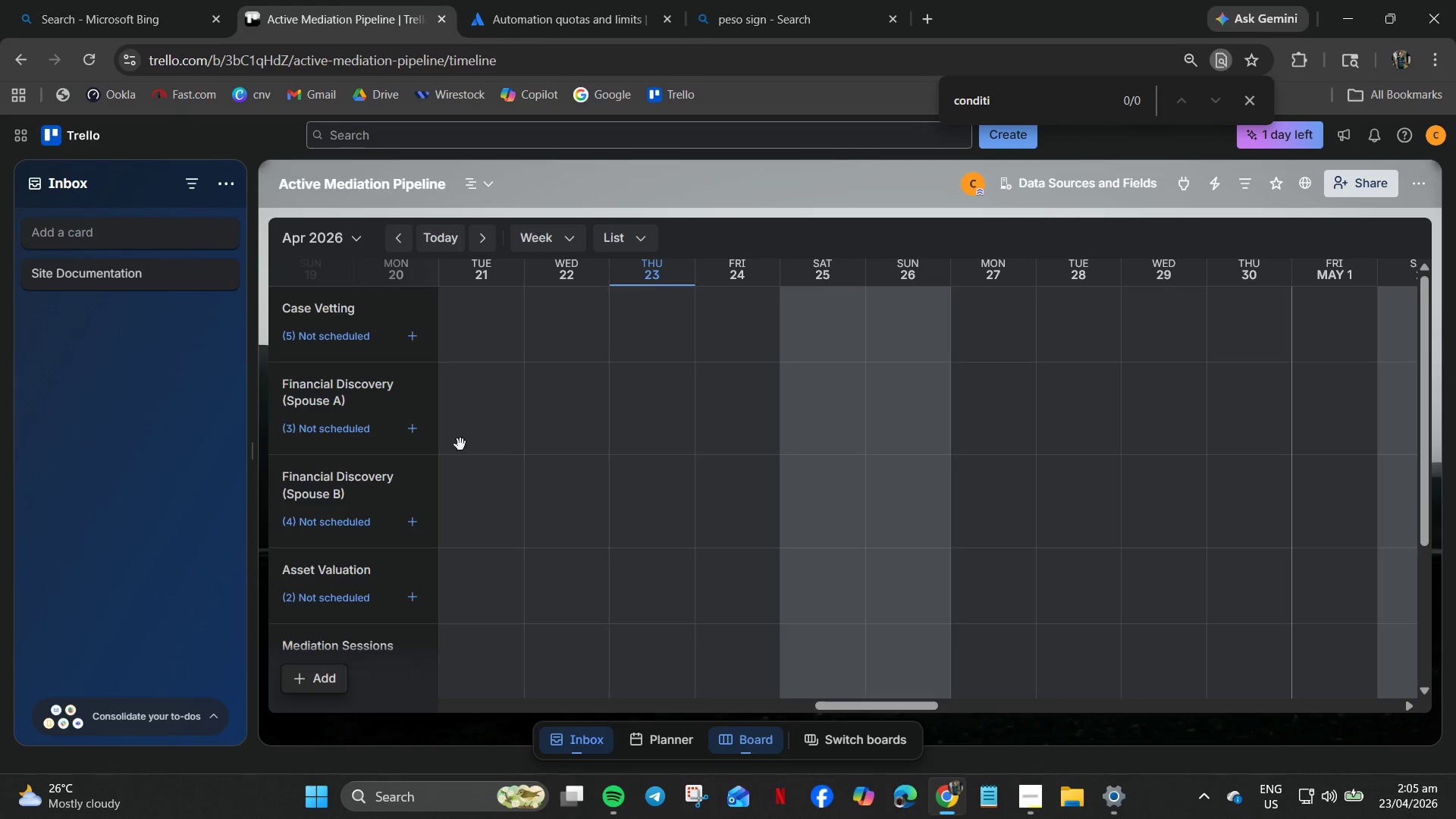 
left_click([333, 422])
 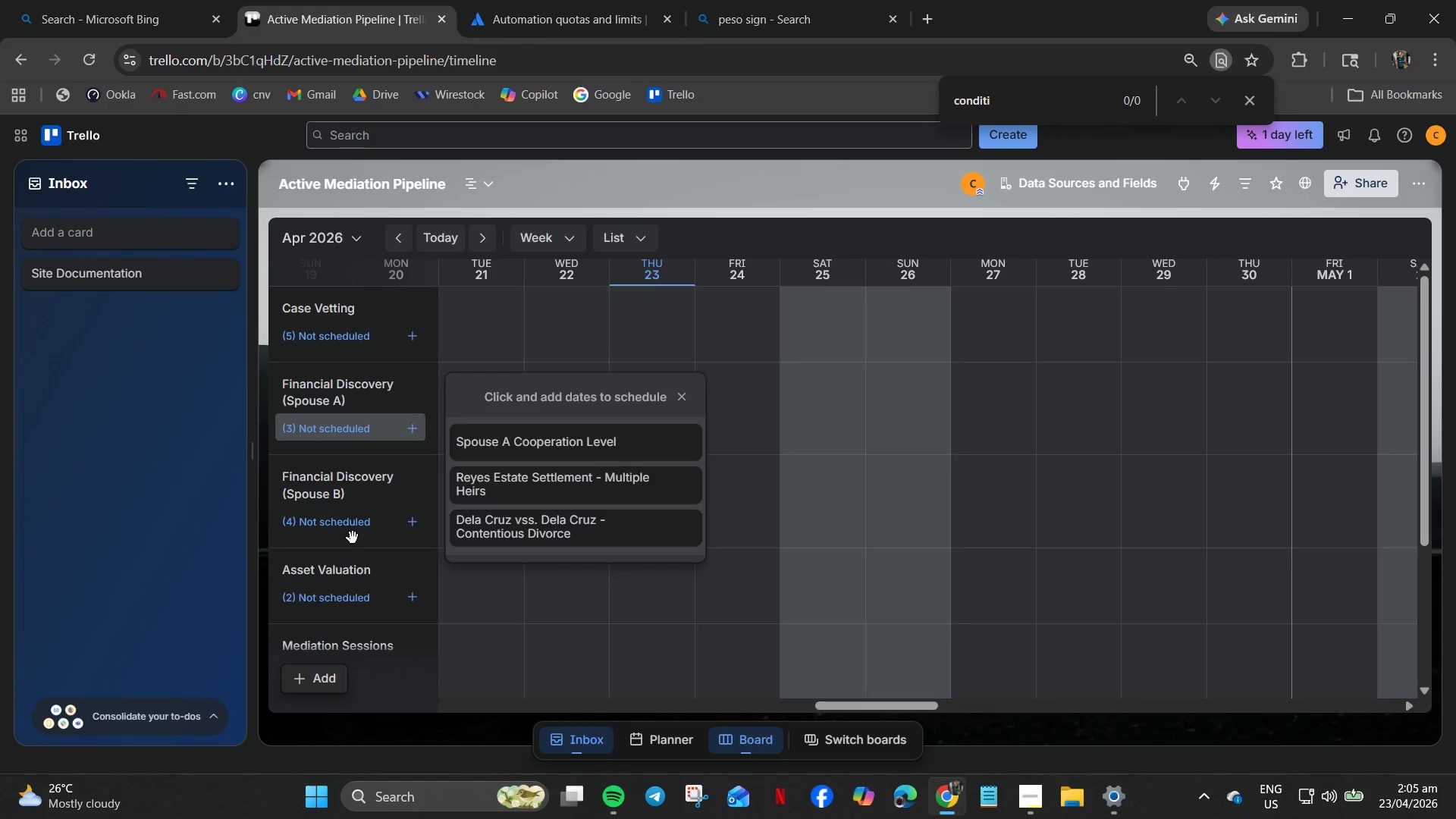 
double_click([358, 528])
 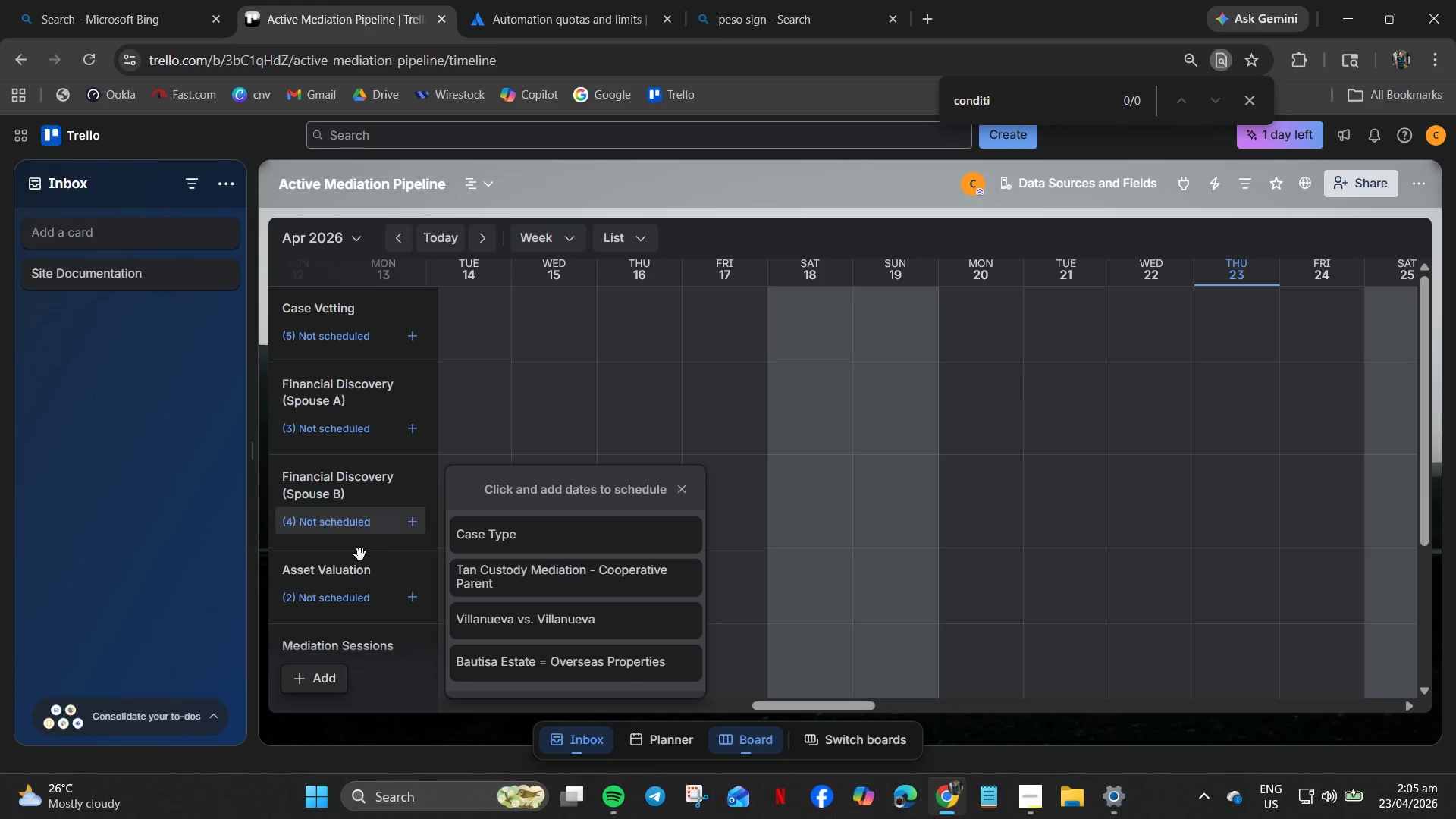 
left_click([343, 605])
 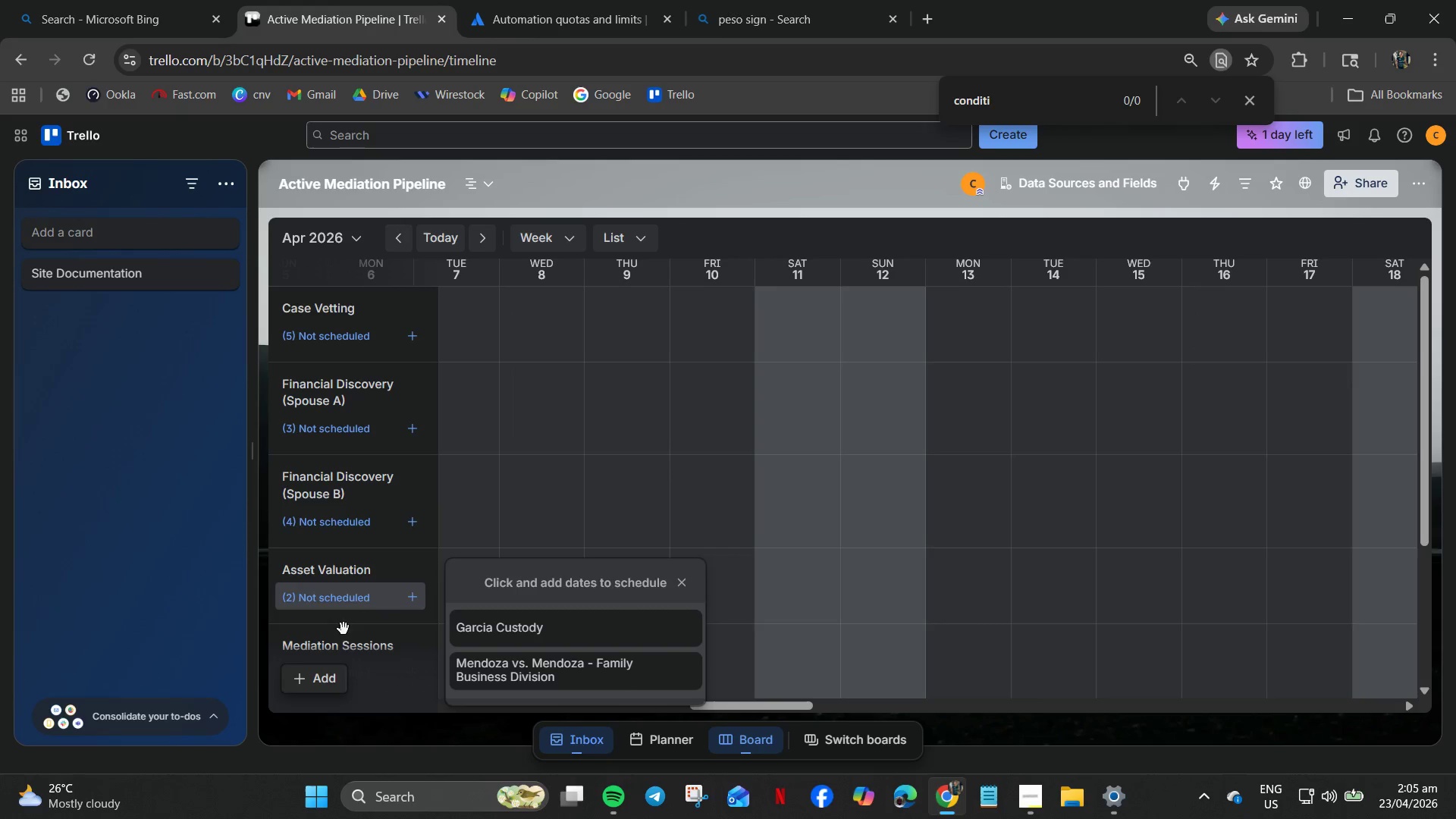 
left_click([344, 653])
 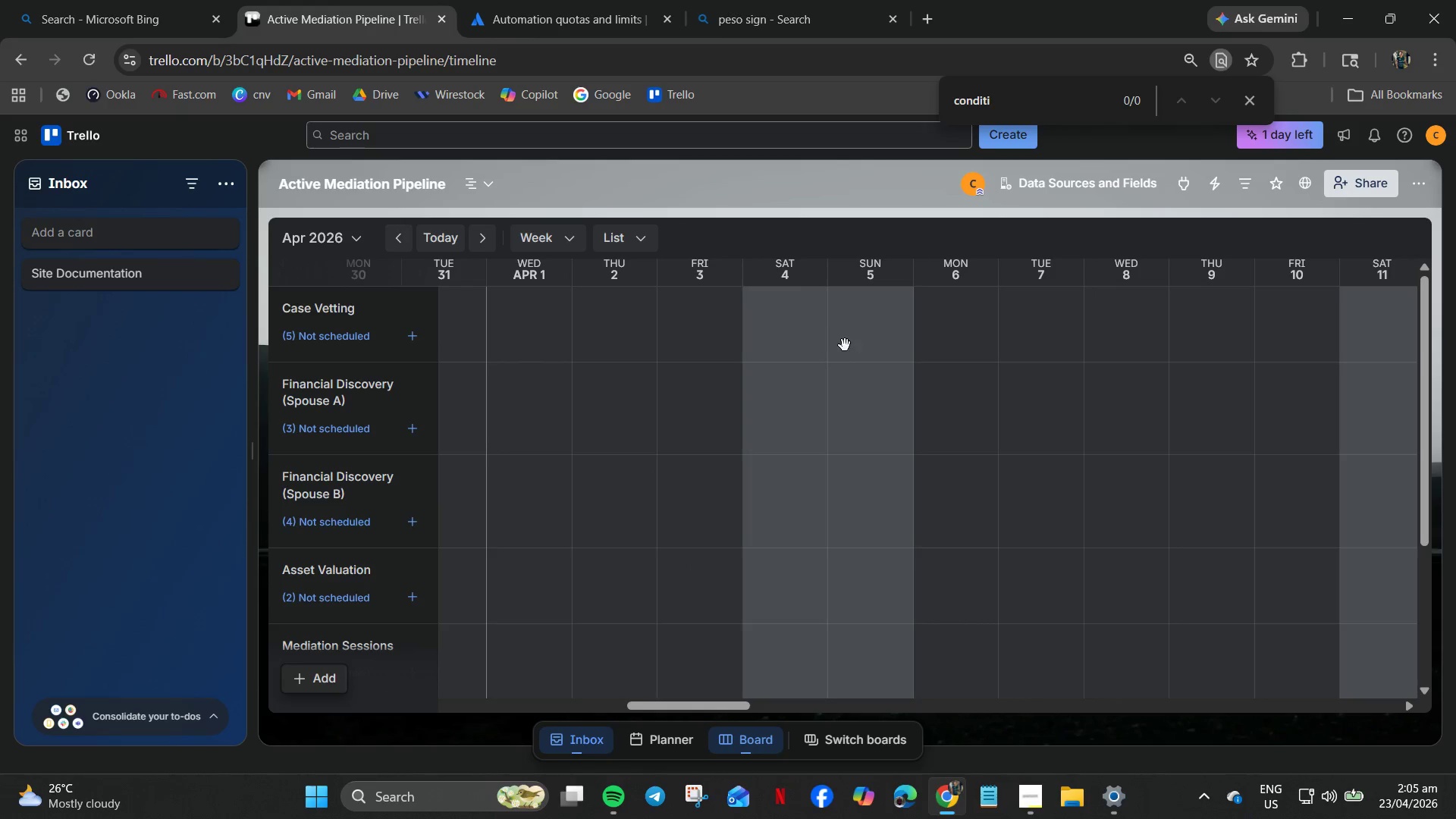 
scroll: coordinate [681, 574], scroll_direction: up, amount: 1.0
 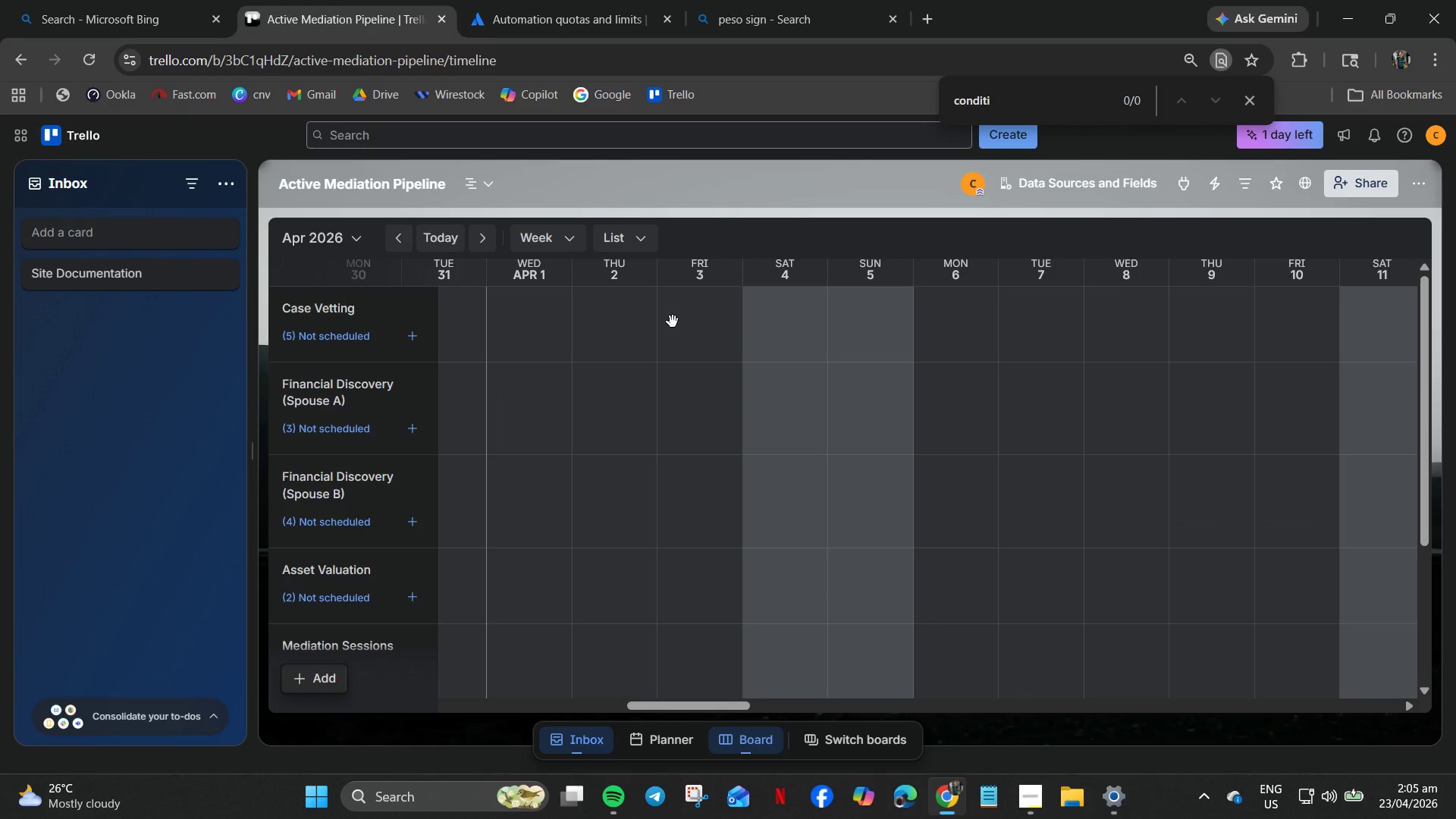 
wait(15.84)
 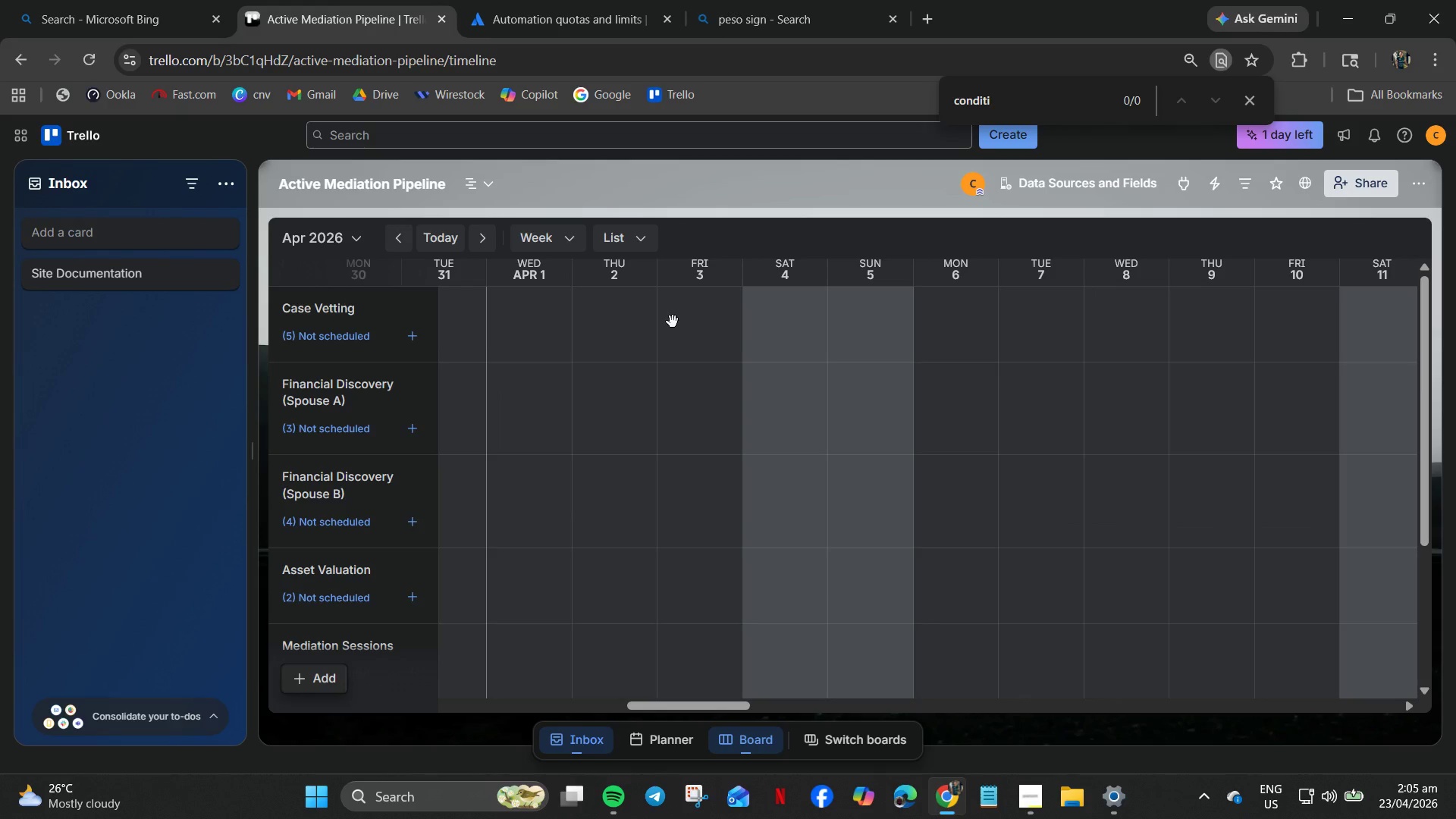 
left_click([488, 189])
 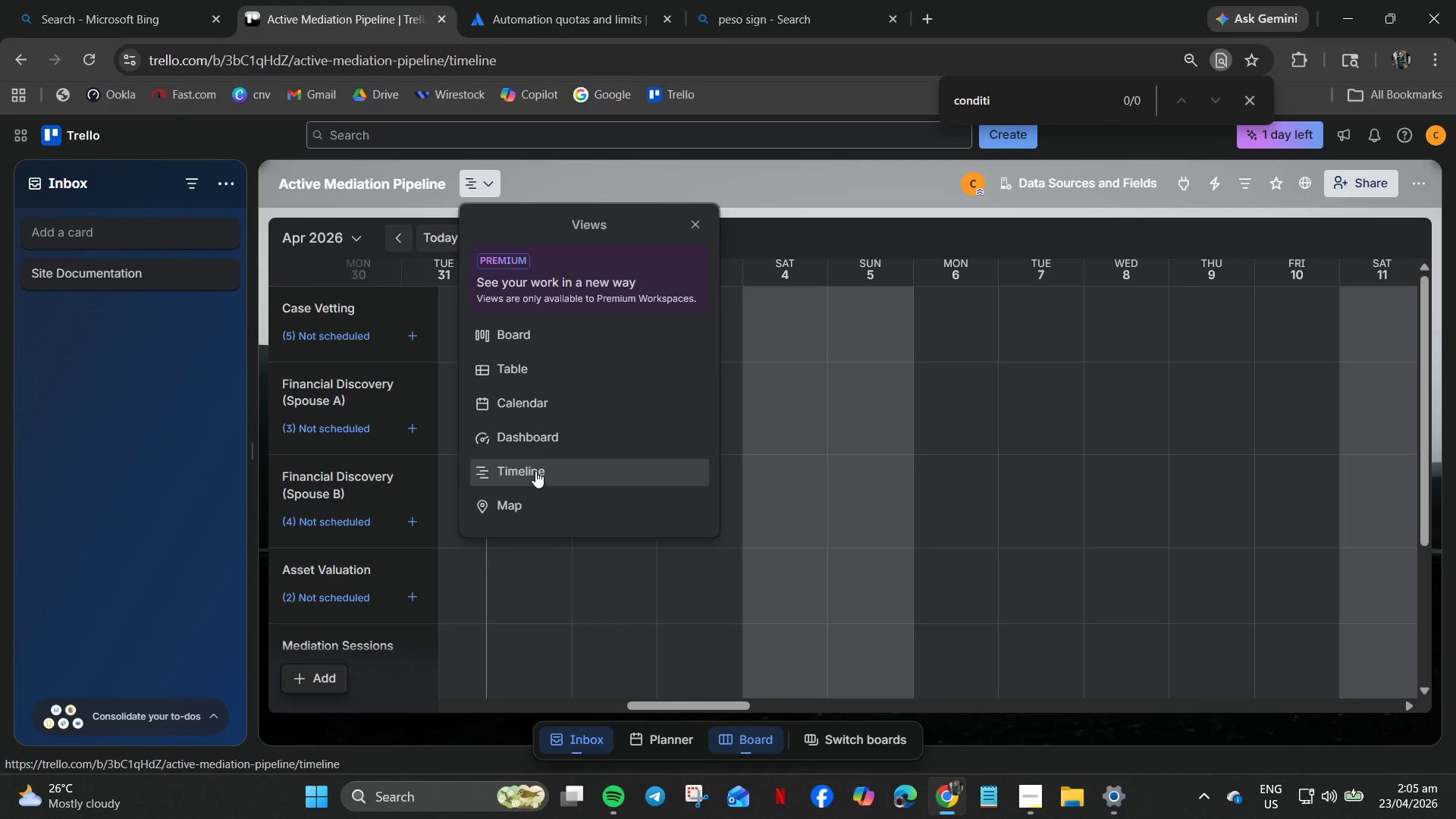 
left_click([535, 432])
 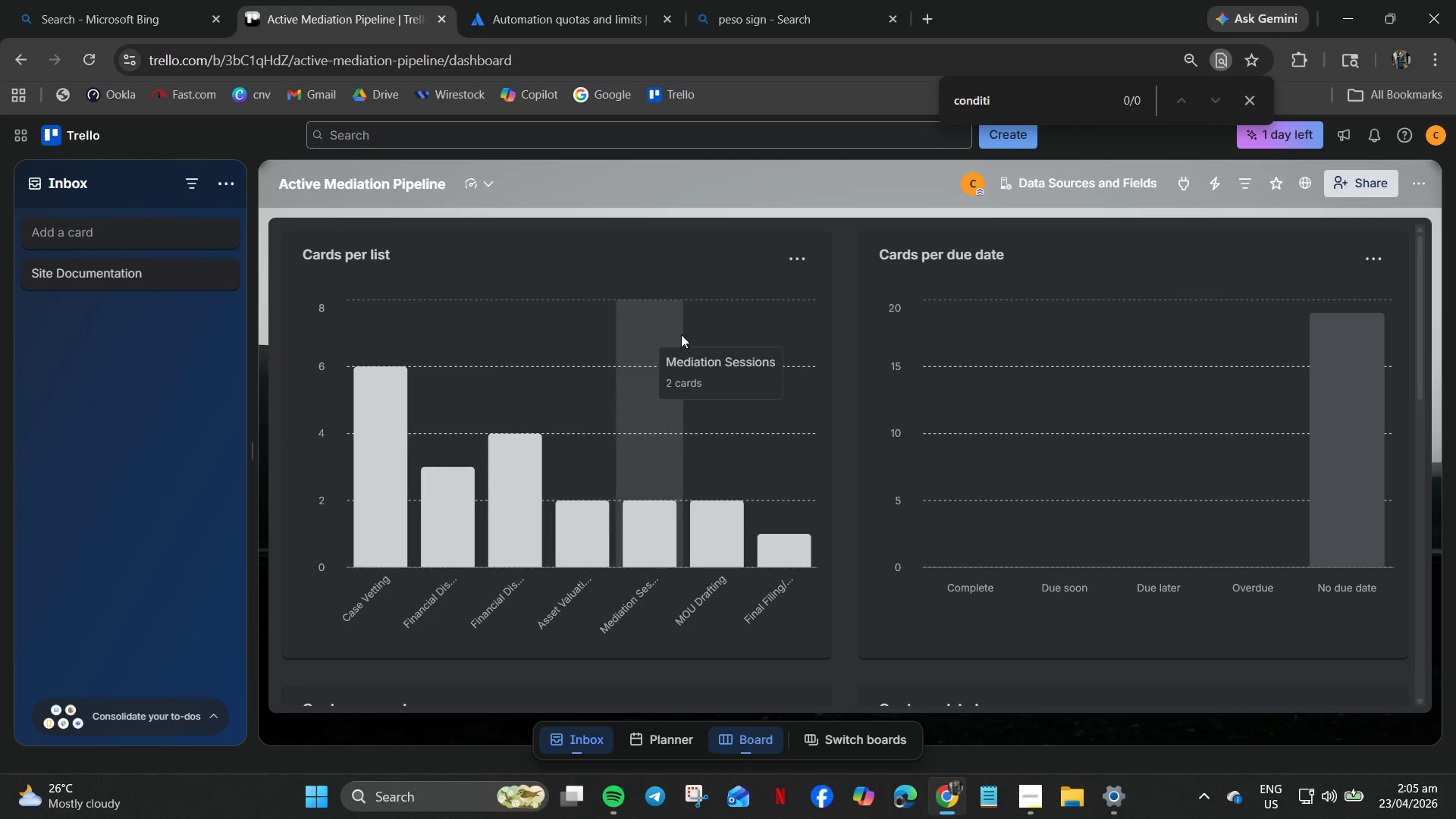 
left_click([338, 180])
 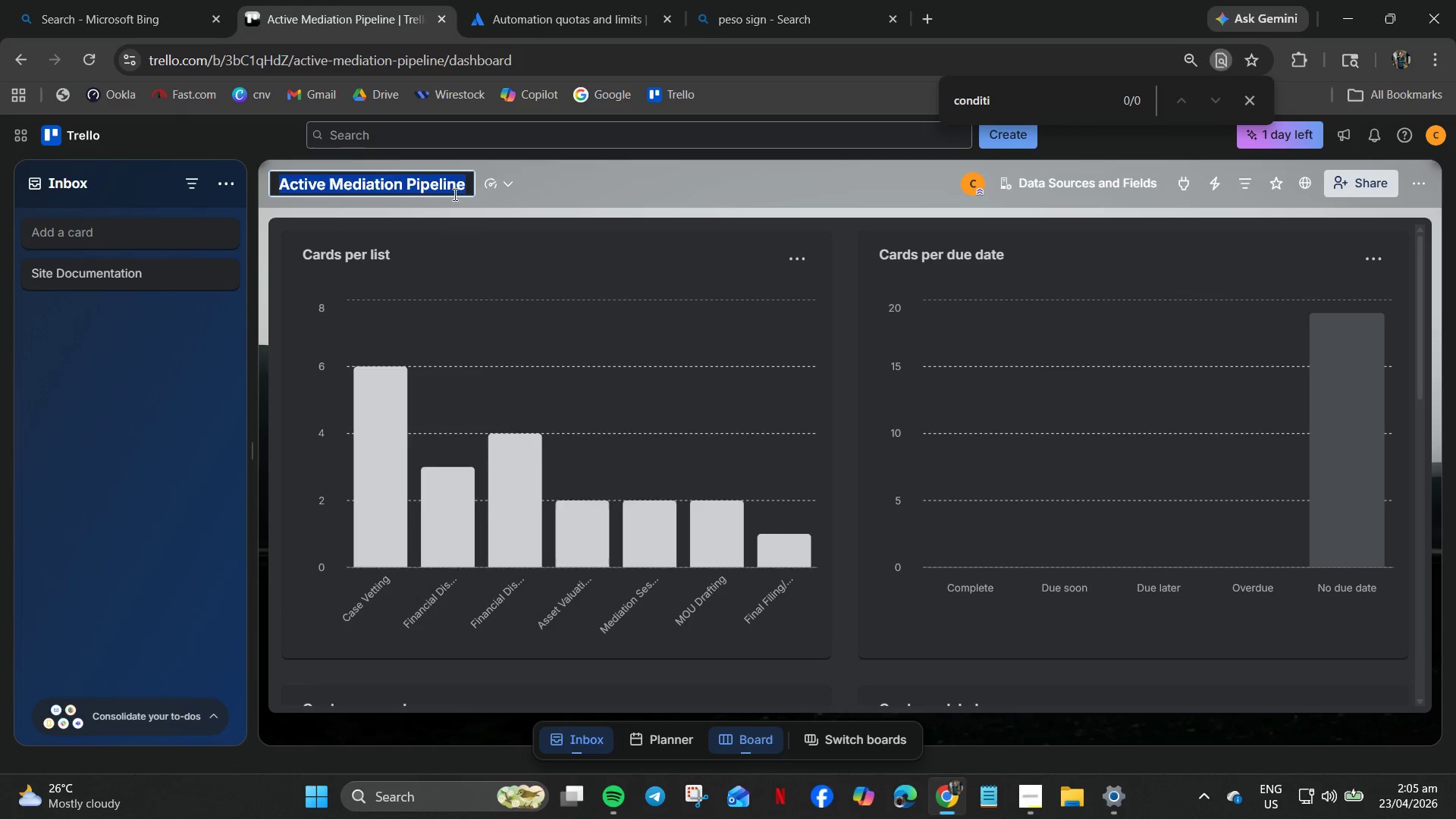 
left_click_drag(start_coordinate=[462, 194], to_coordinate=[482, 192])
 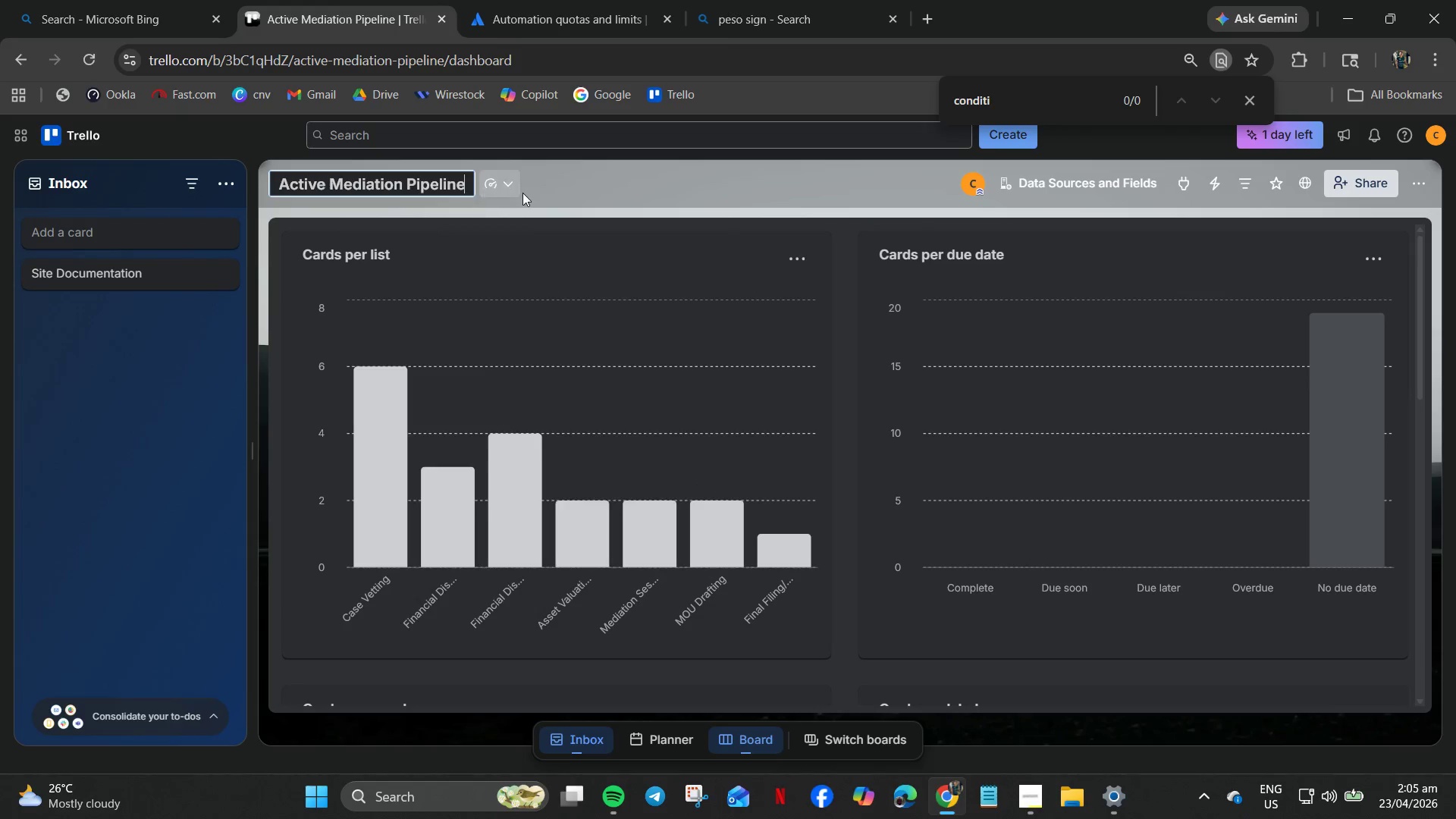 
double_click([522, 193])
 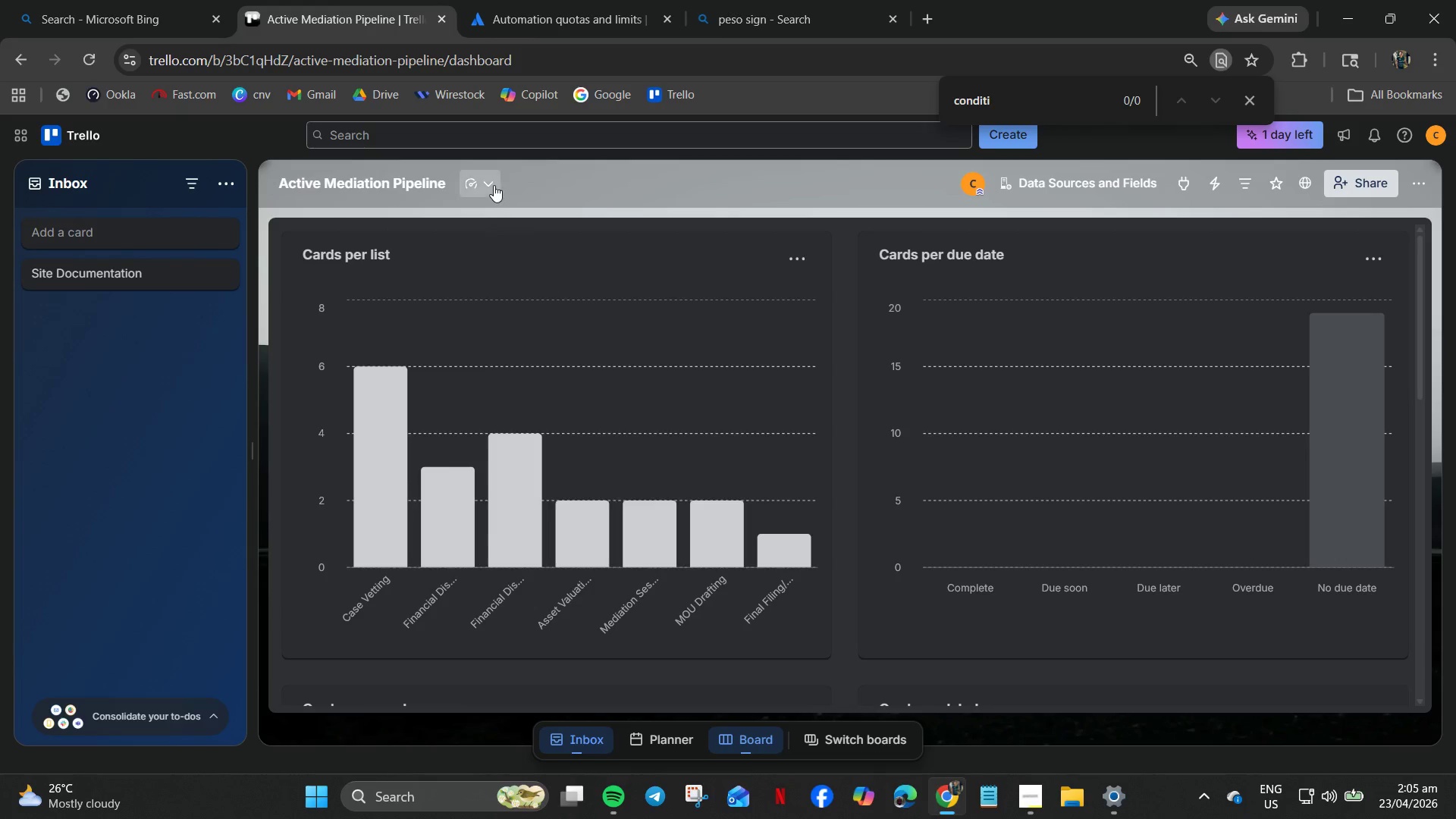 
triple_click([494, 185])
 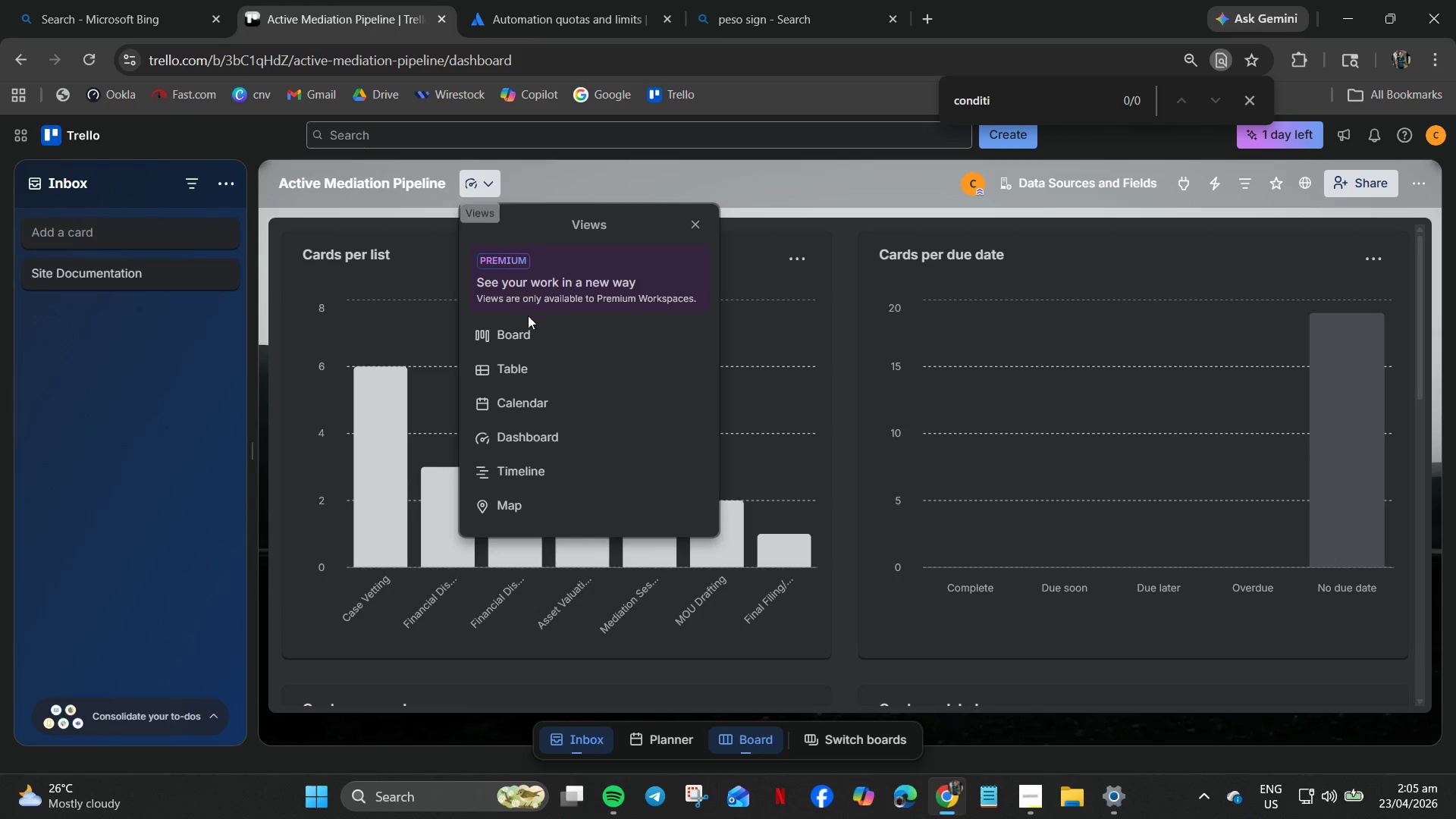 
left_click_drag(start_coordinate=[540, 343], to_coordinate=[532, 365])
 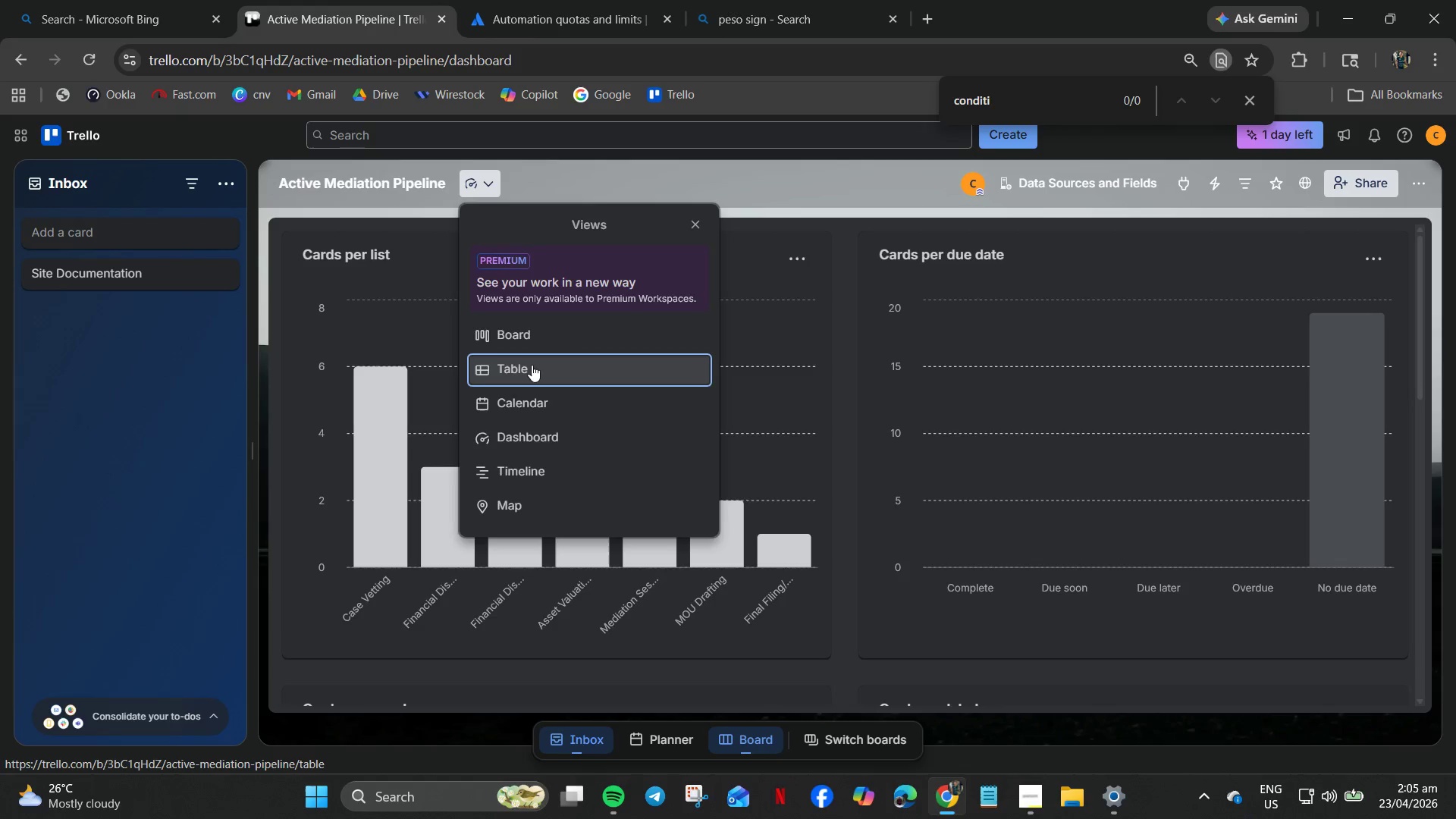 
left_click([532, 365])
 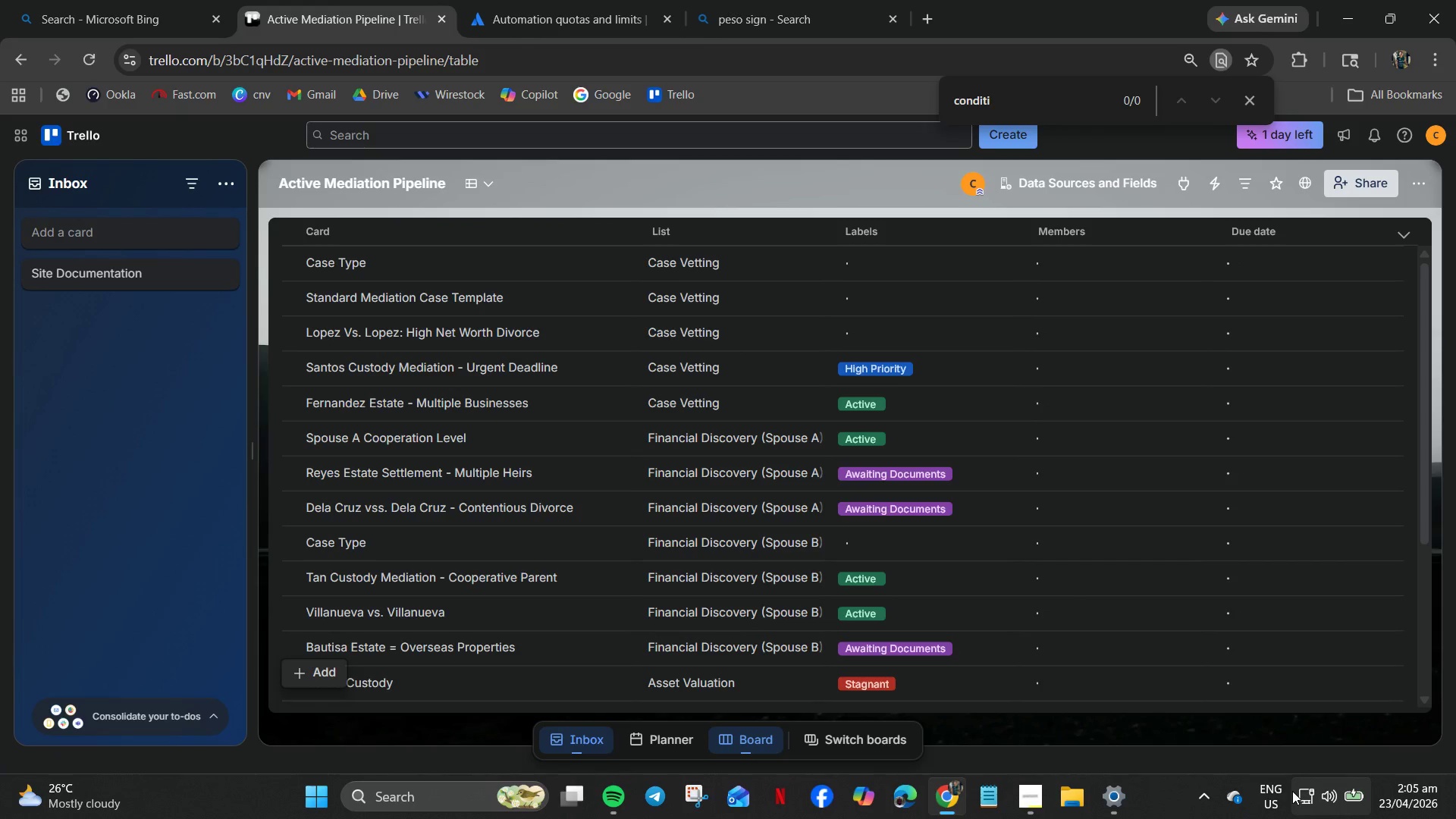 
wait(9.55)
 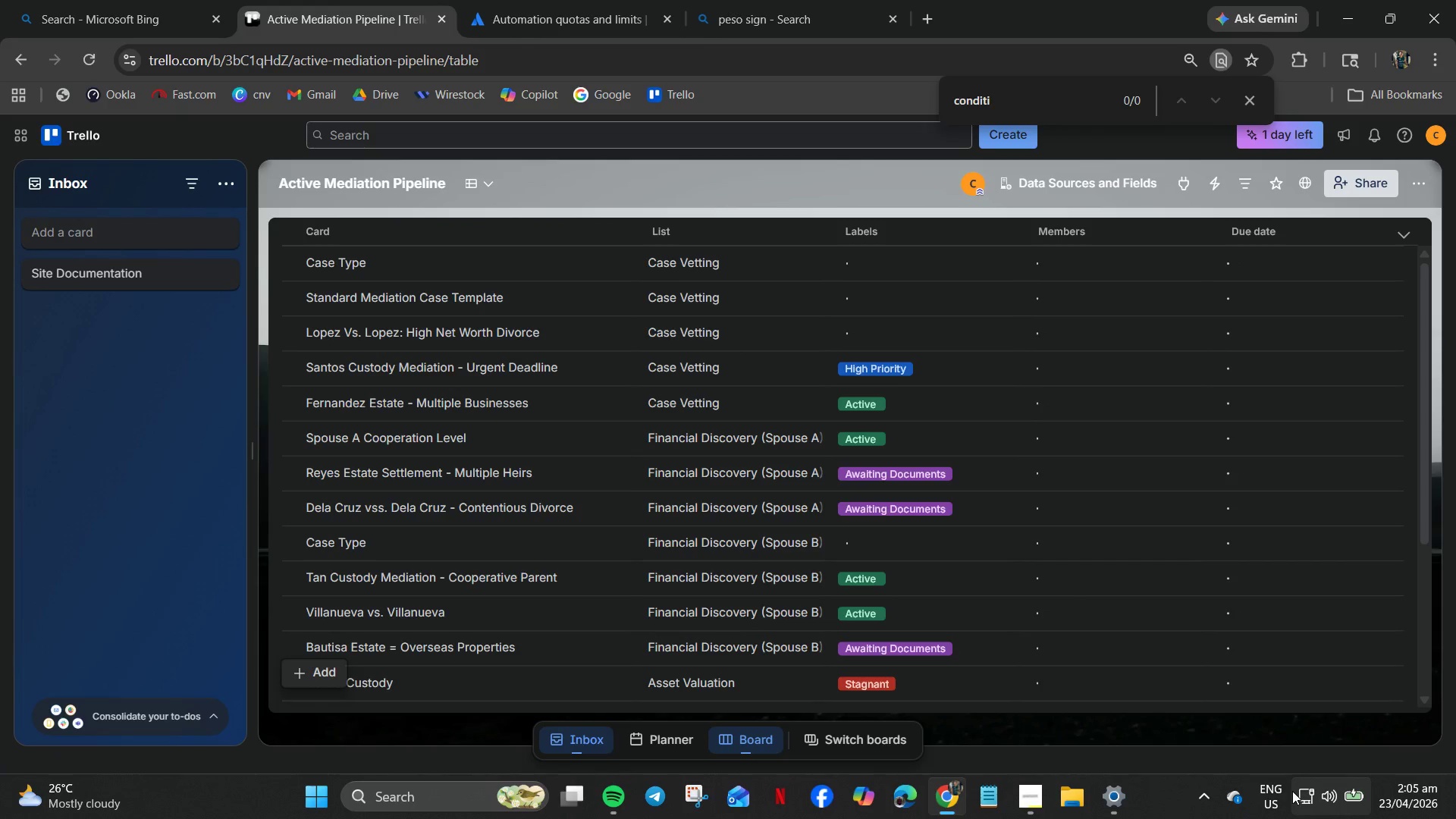 
scroll: coordinate [752, 364], scroll_direction: up, amount: 5.0
 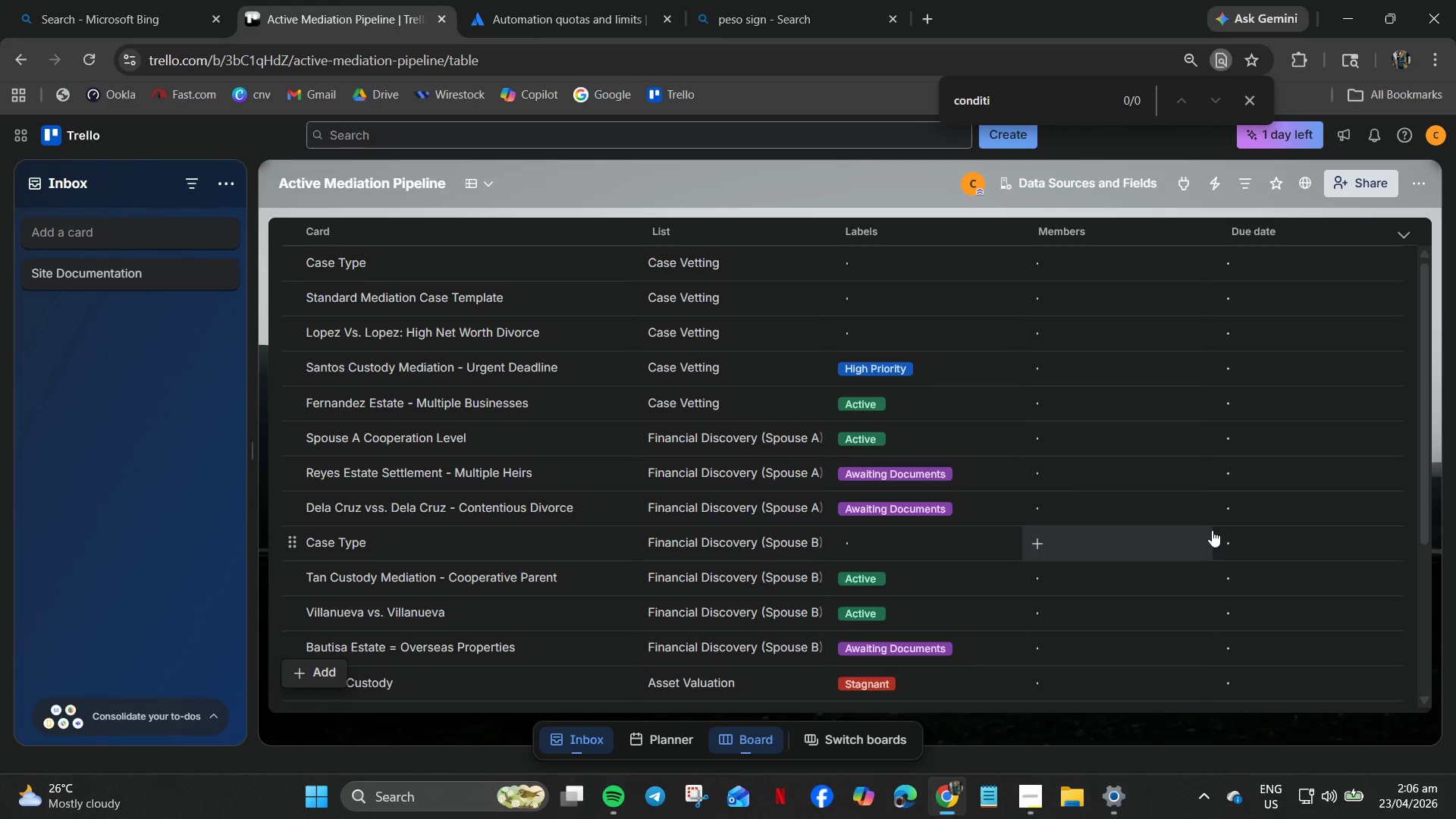 
wait(7.82)
 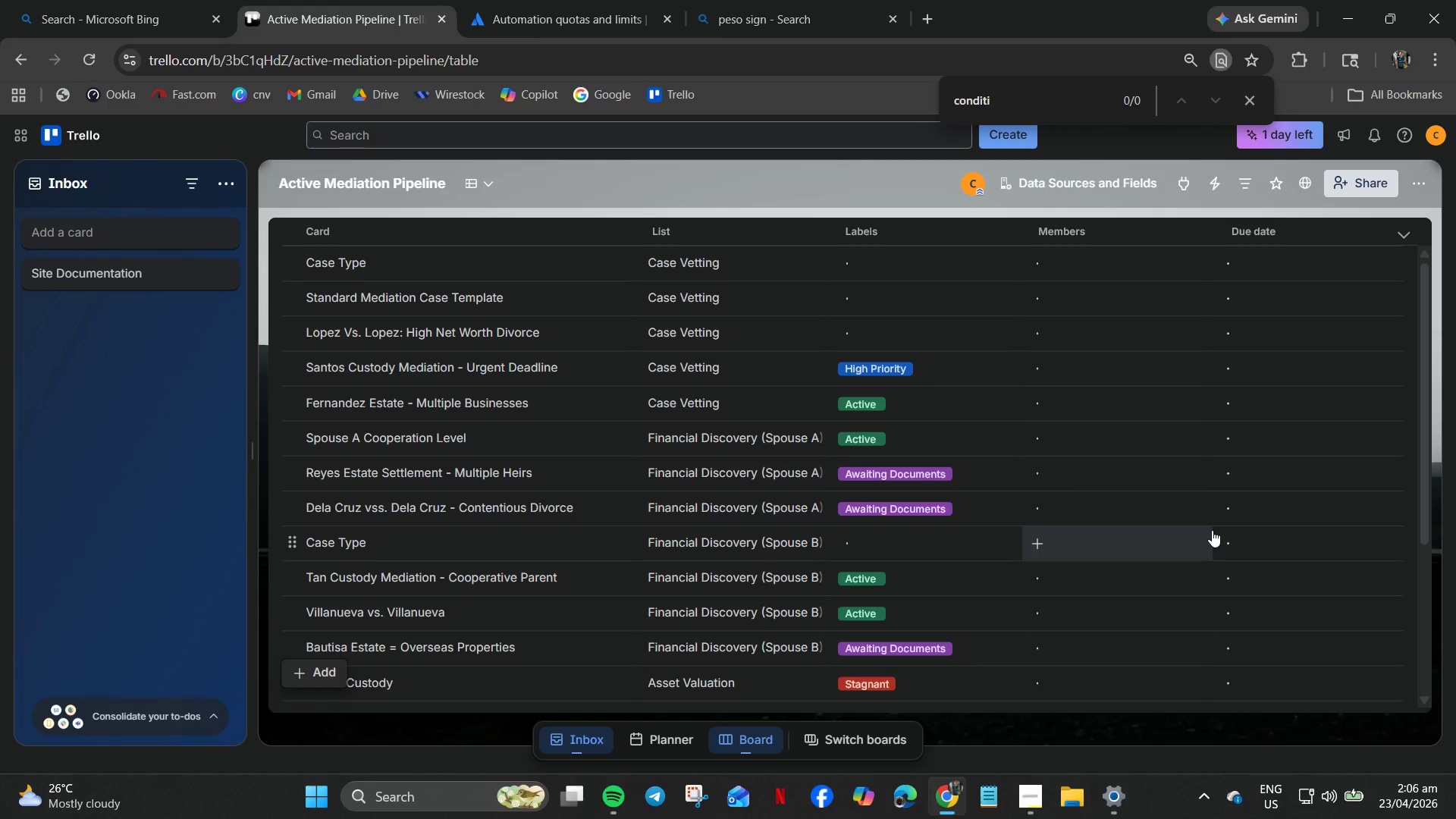 
scroll: coordinate [867, 325], scroll_direction: up, amount: 7.0
 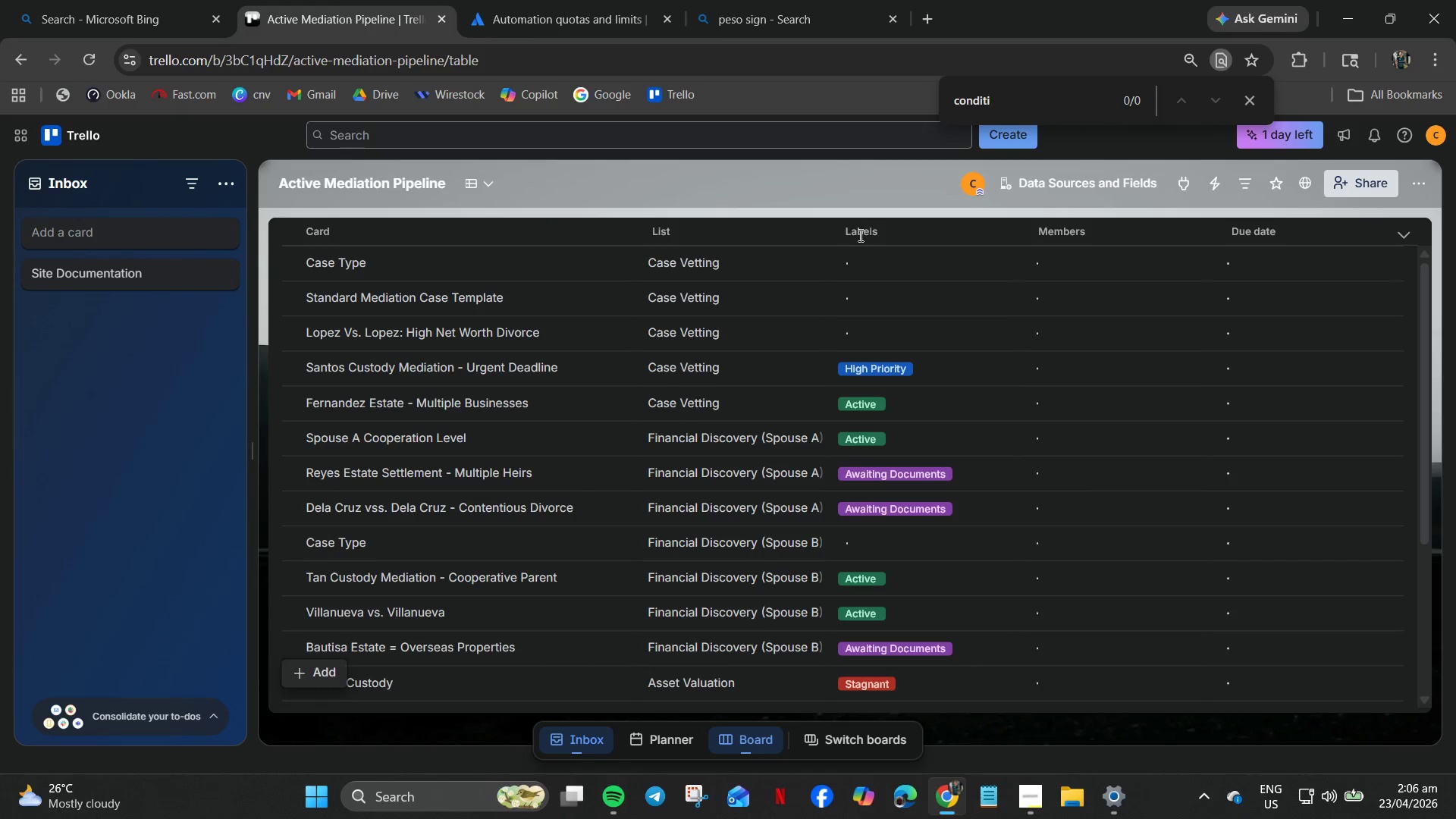 
left_click([858, 236])
 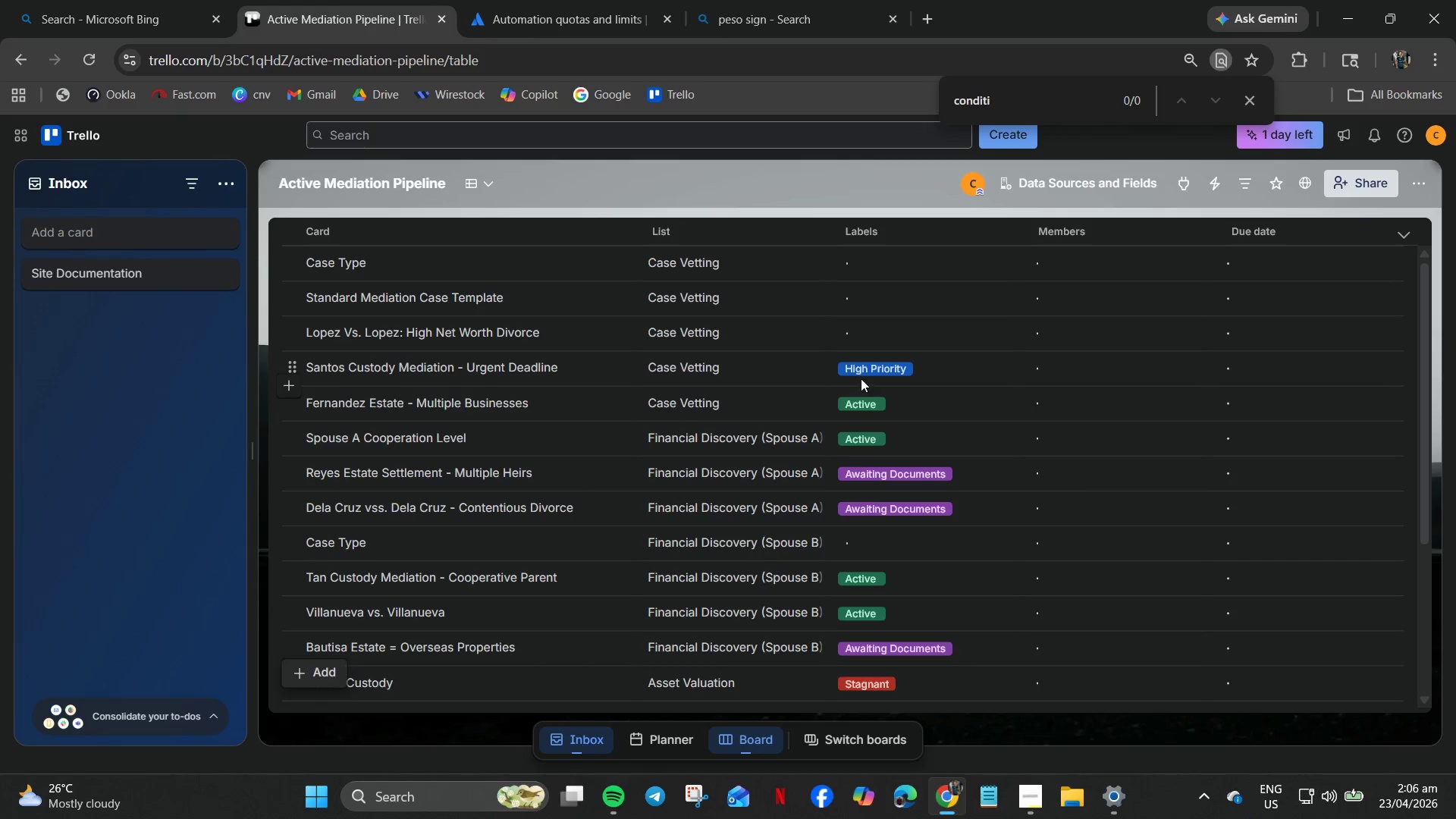 
left_click([864, 368])
 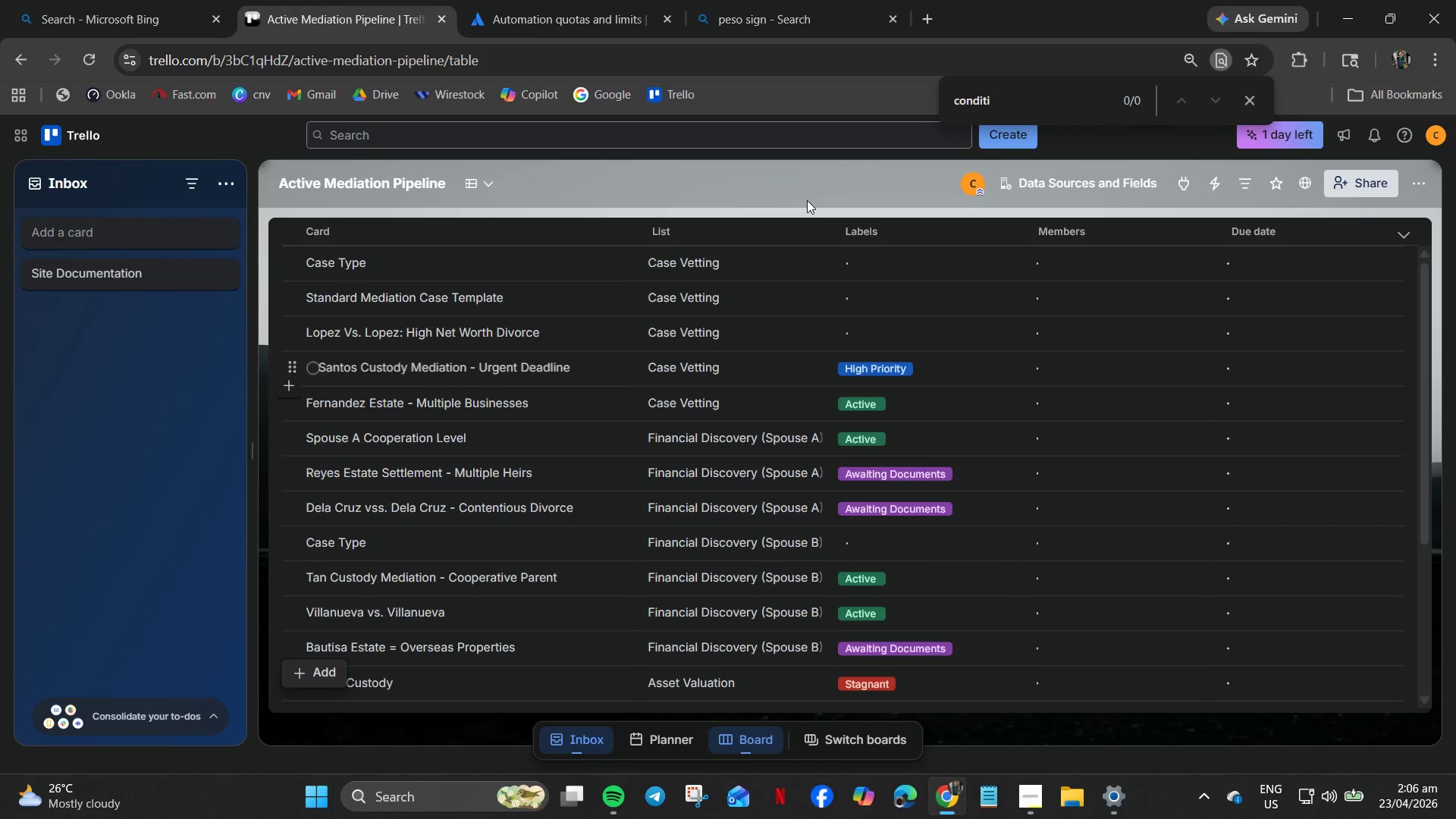 
wait(27.39)
 